 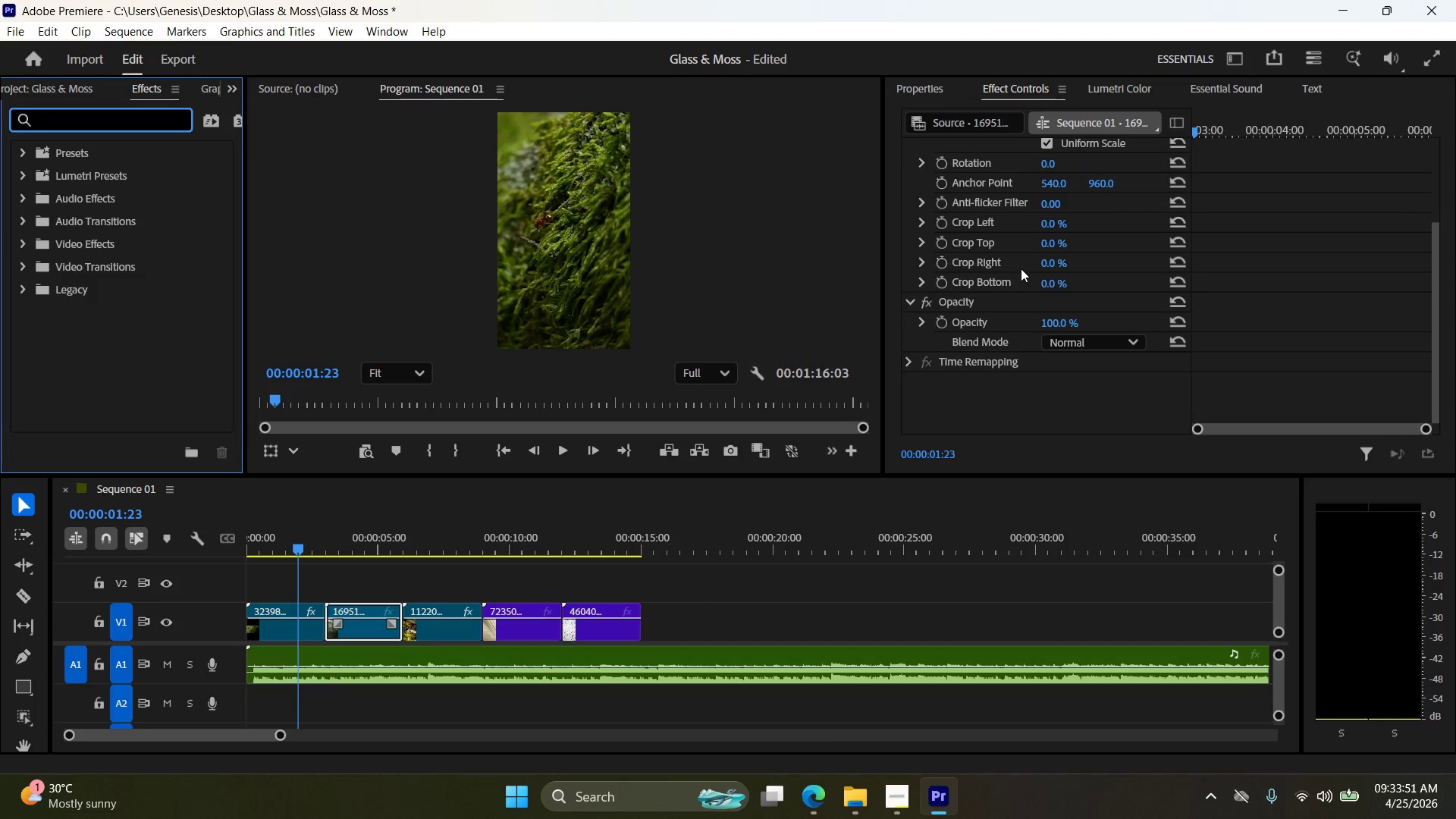 
scroll: coordinate [1021, 271], scroll_direction: up, amount: 4.0
 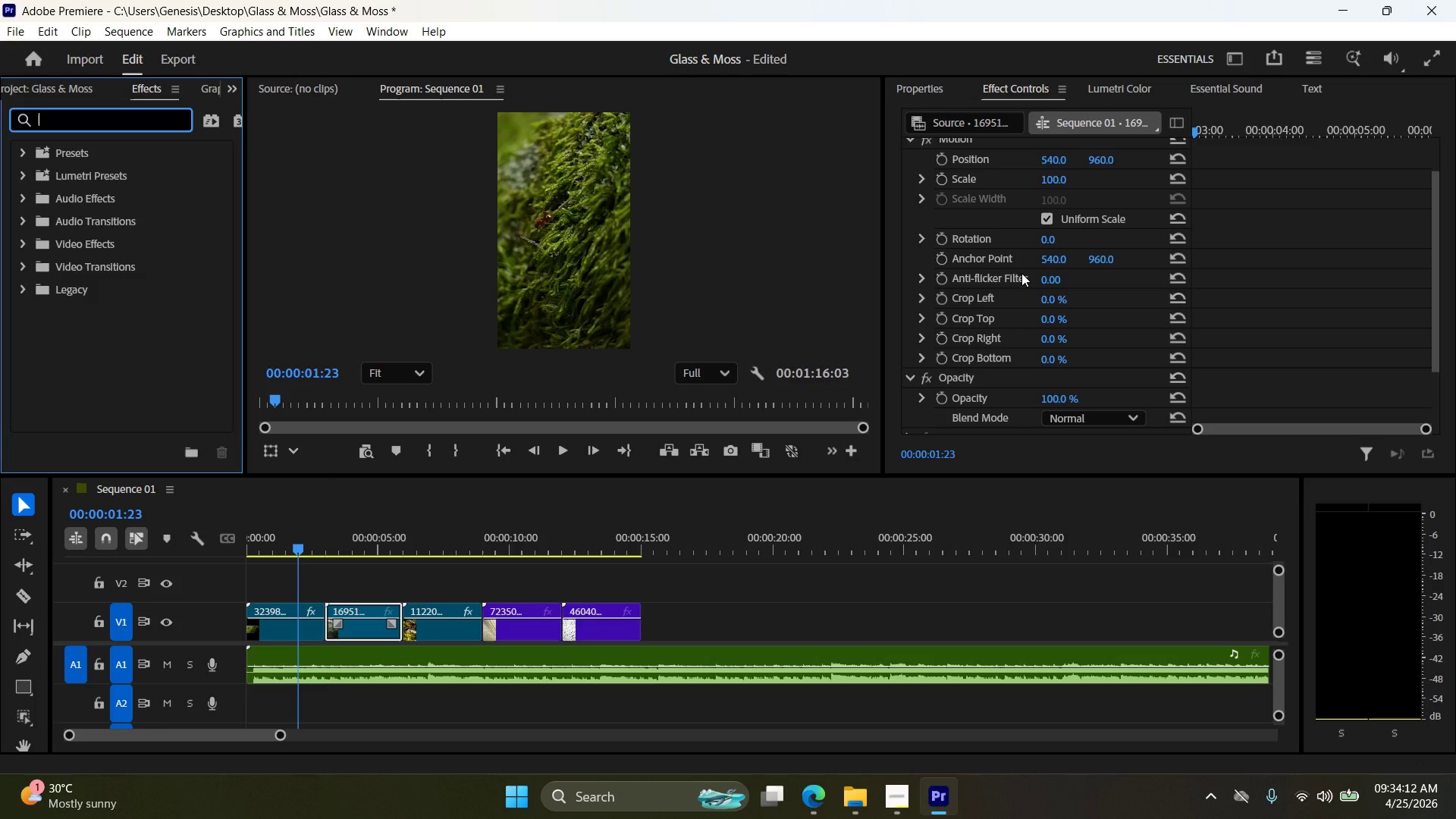 
wait(24.83)
 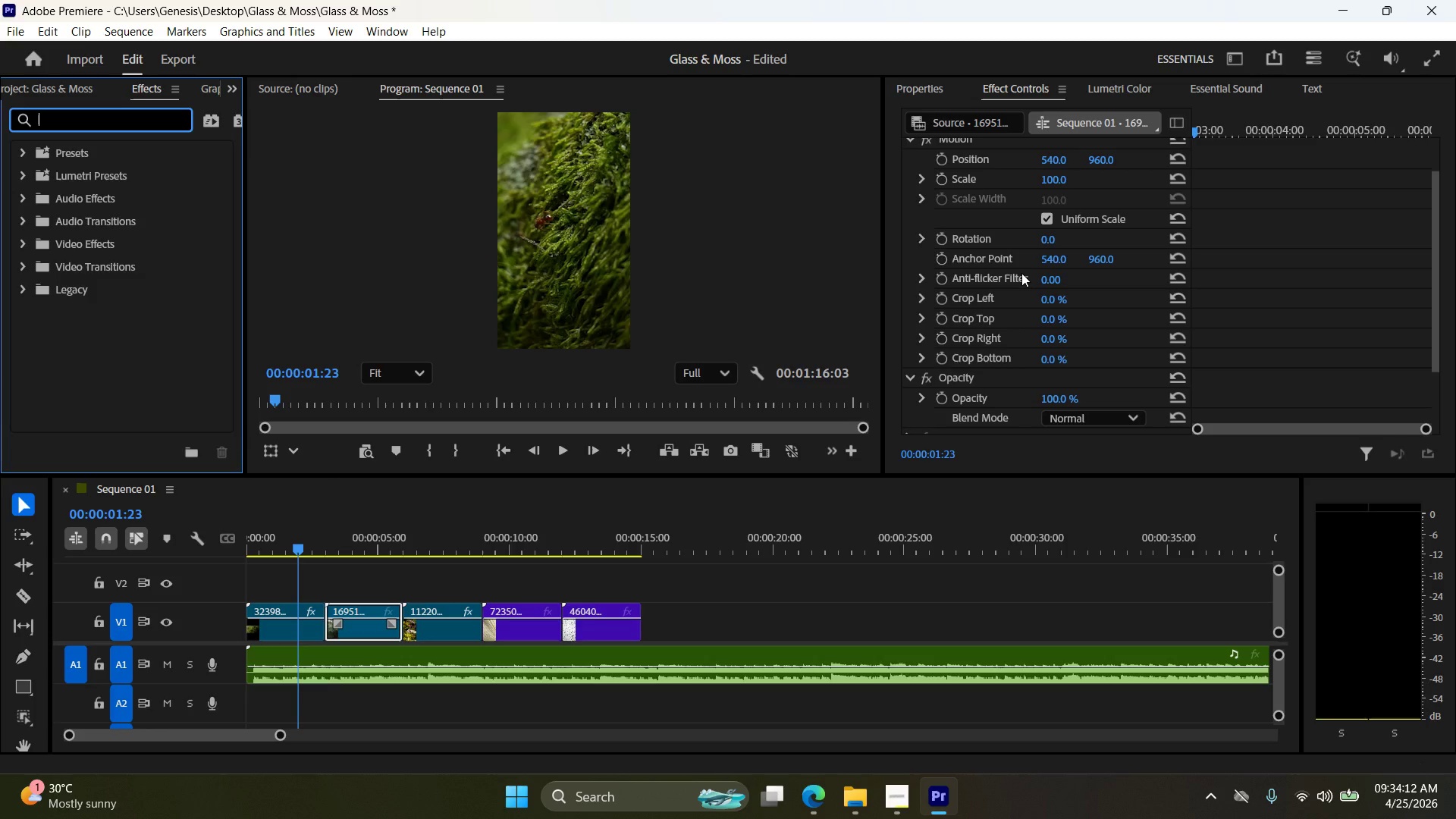 
type(bulge)
 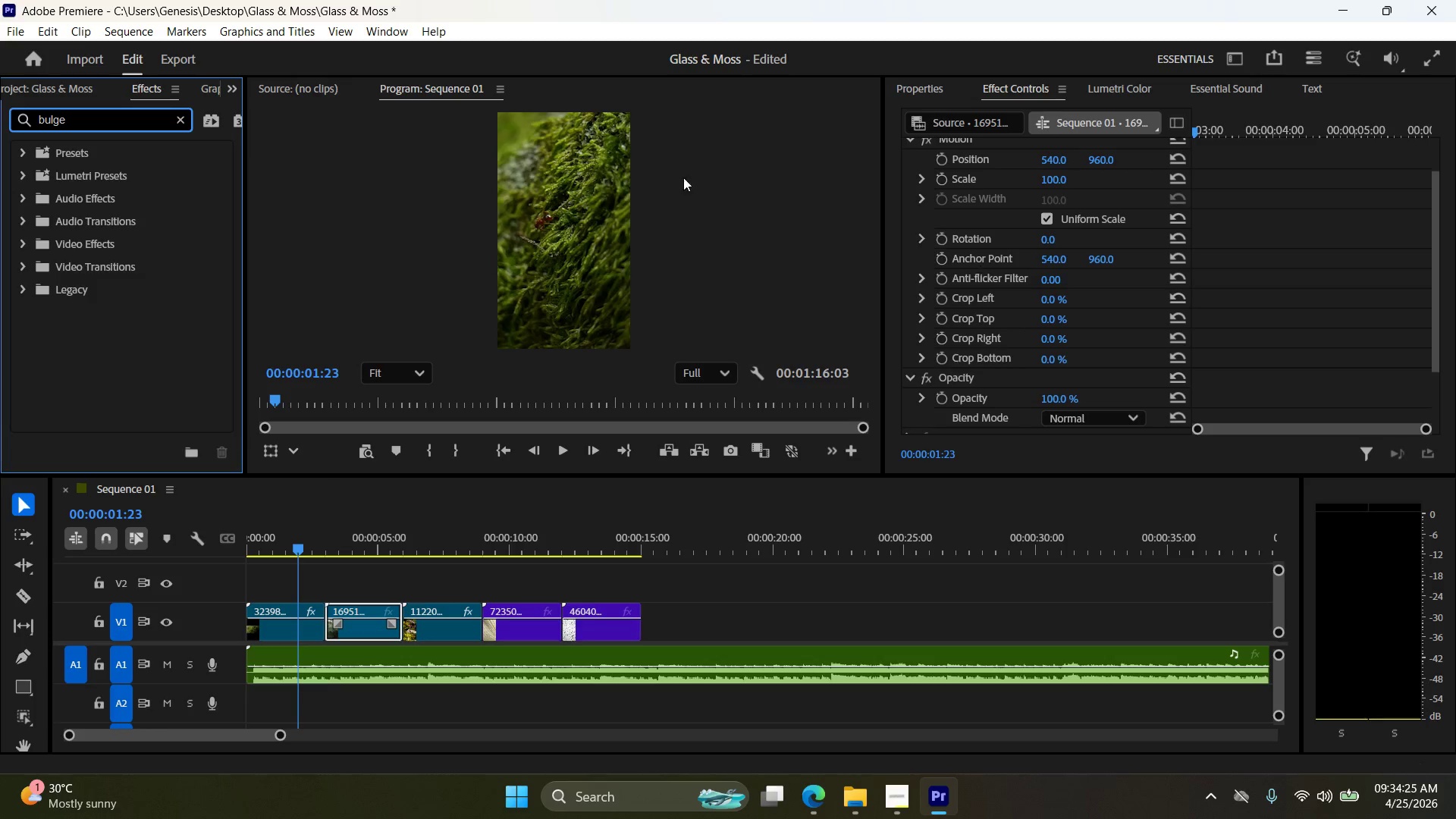 
wait(5.53)
 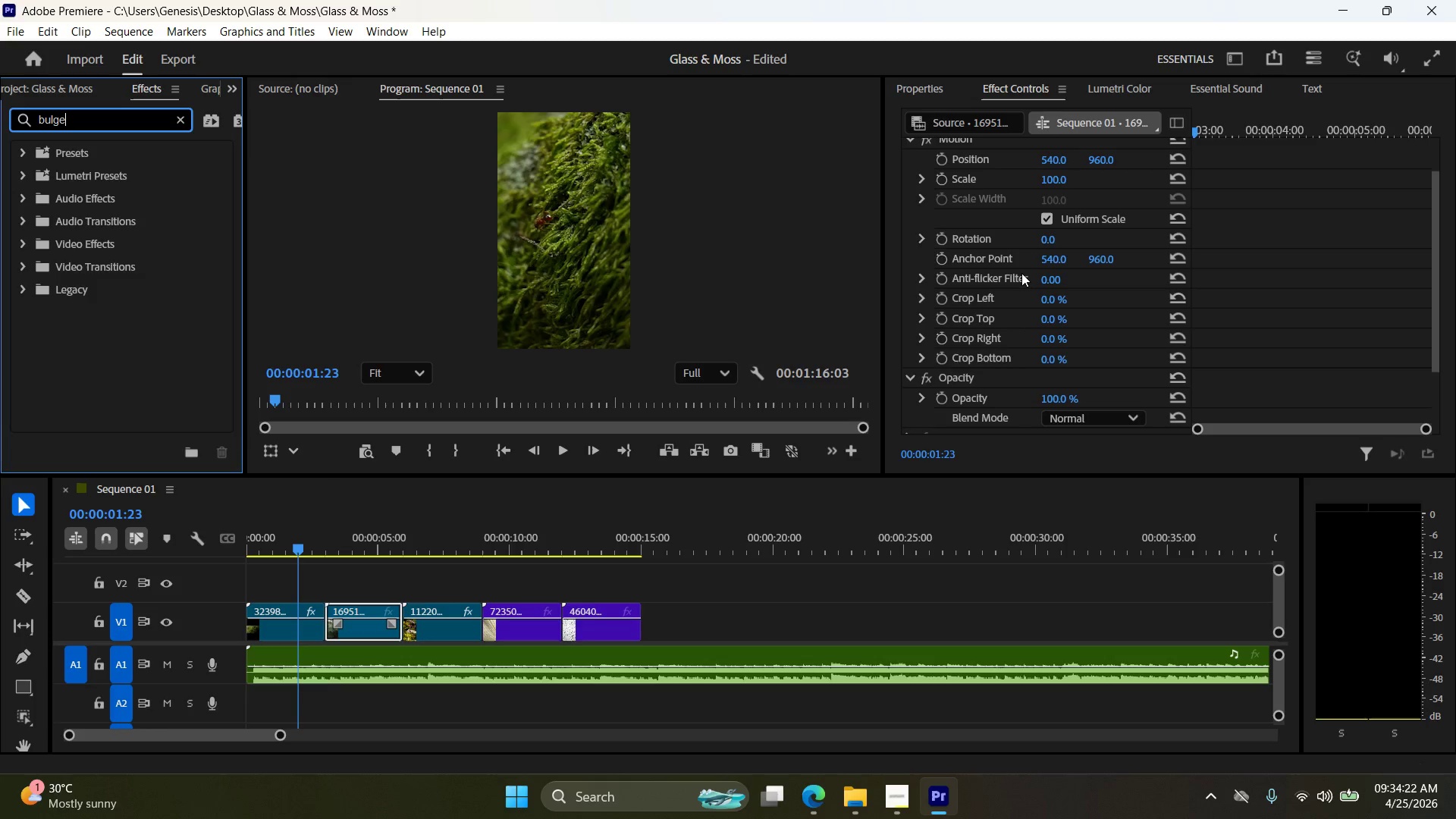 
double_click([30, 242])
 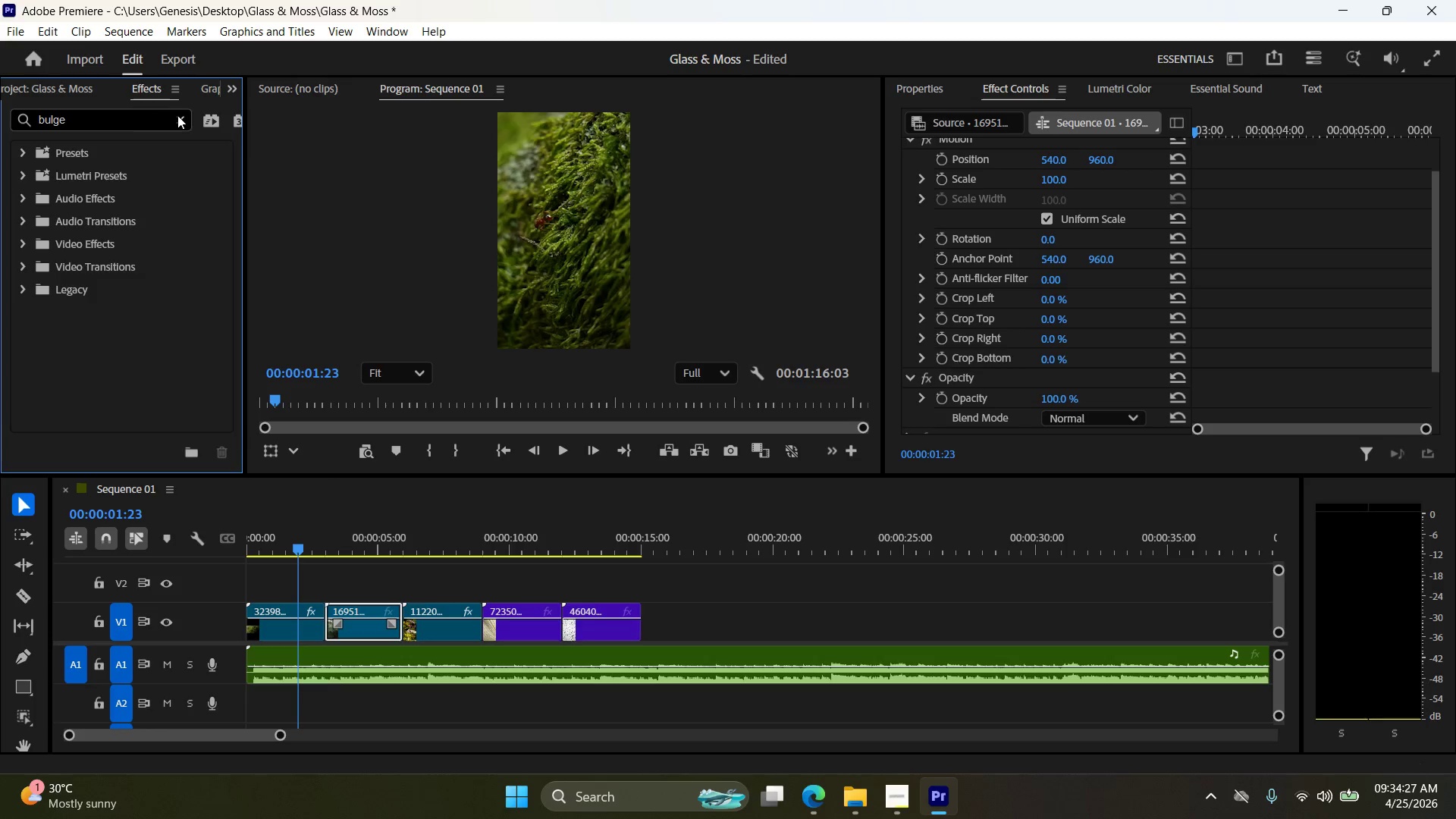 
left_click([177, 117])
 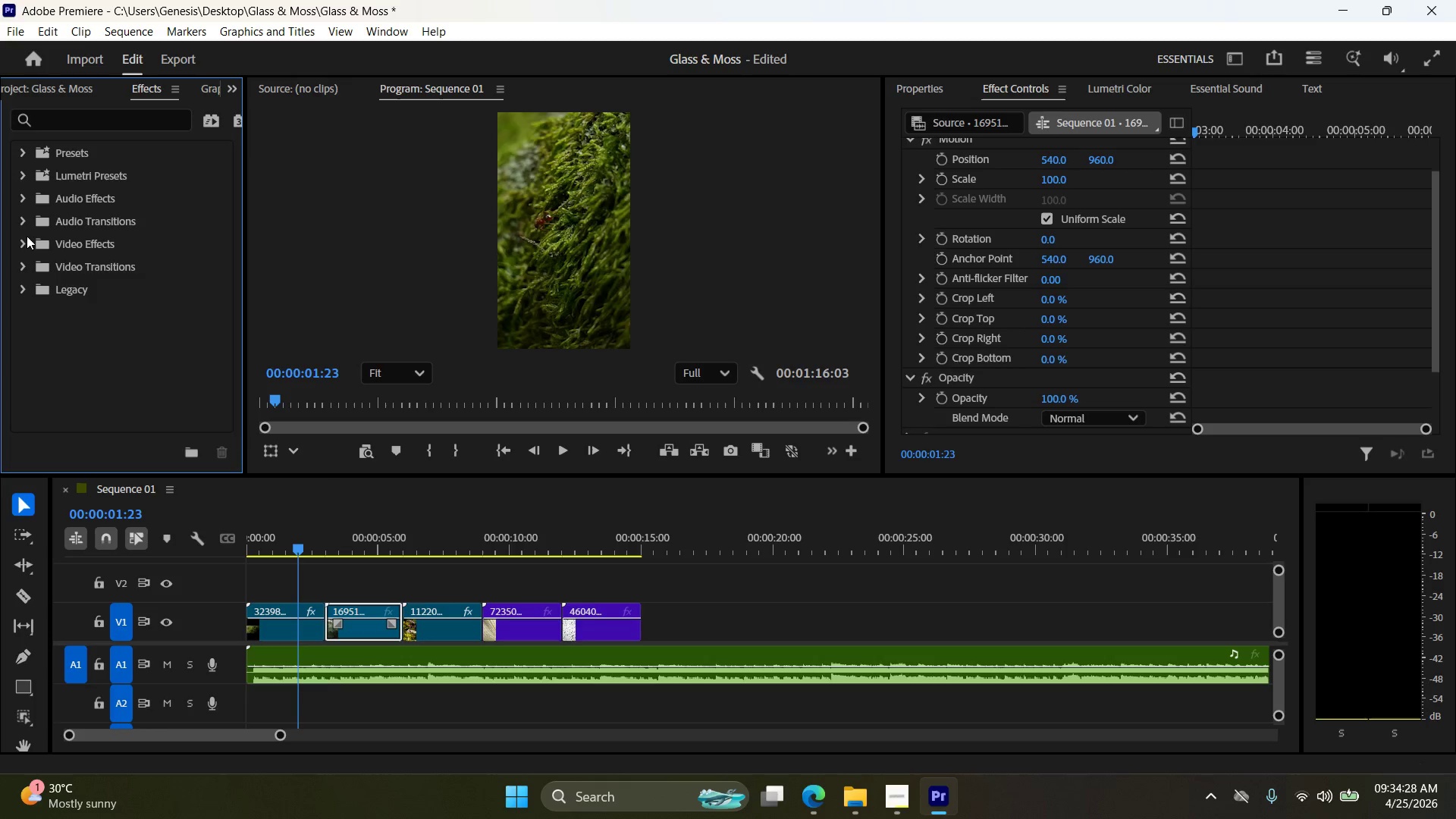 
left_click([26, 250])
 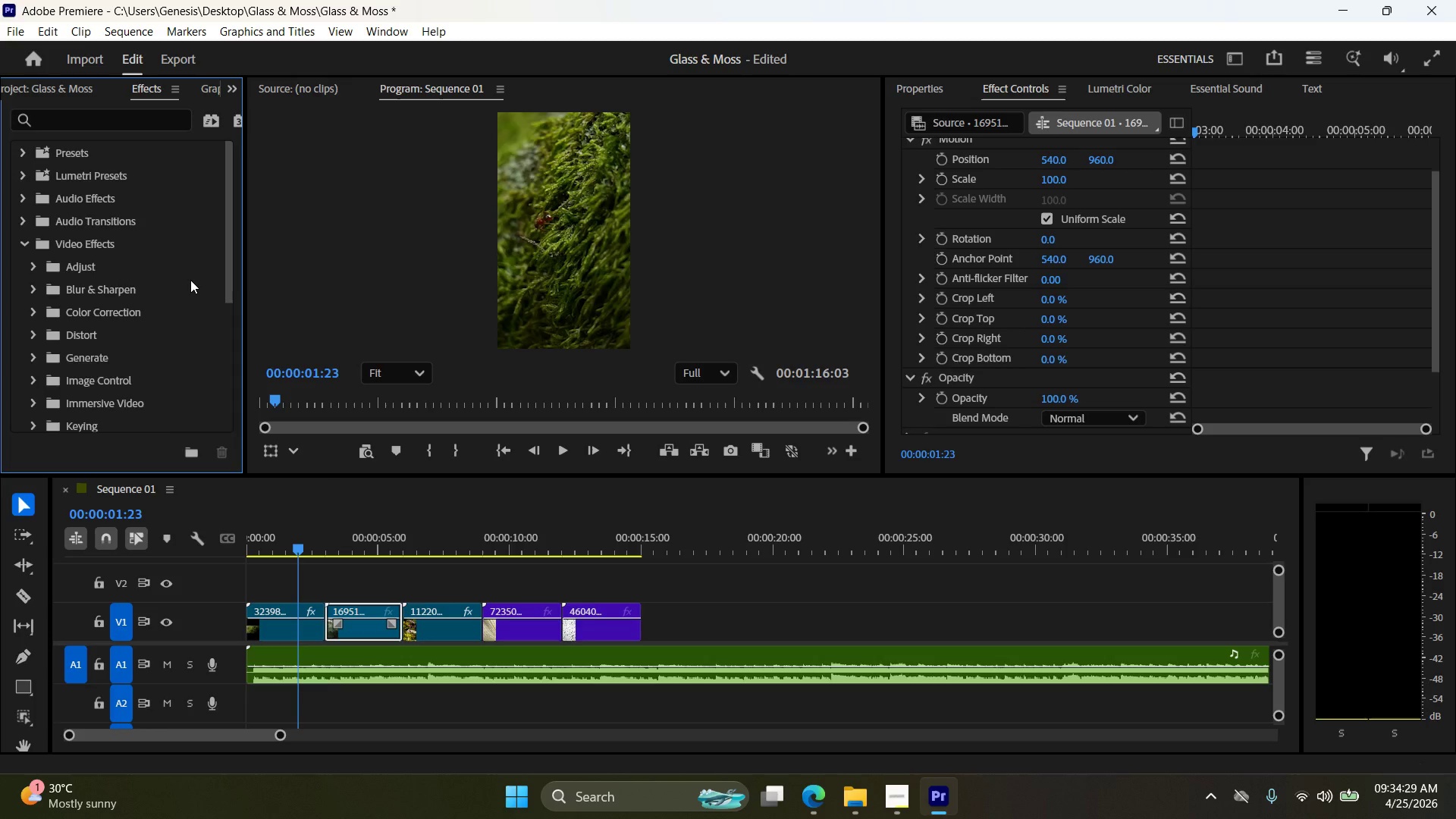 
scroll: coordinate [190, 284], scroll_direction: down, amount: 5.0
 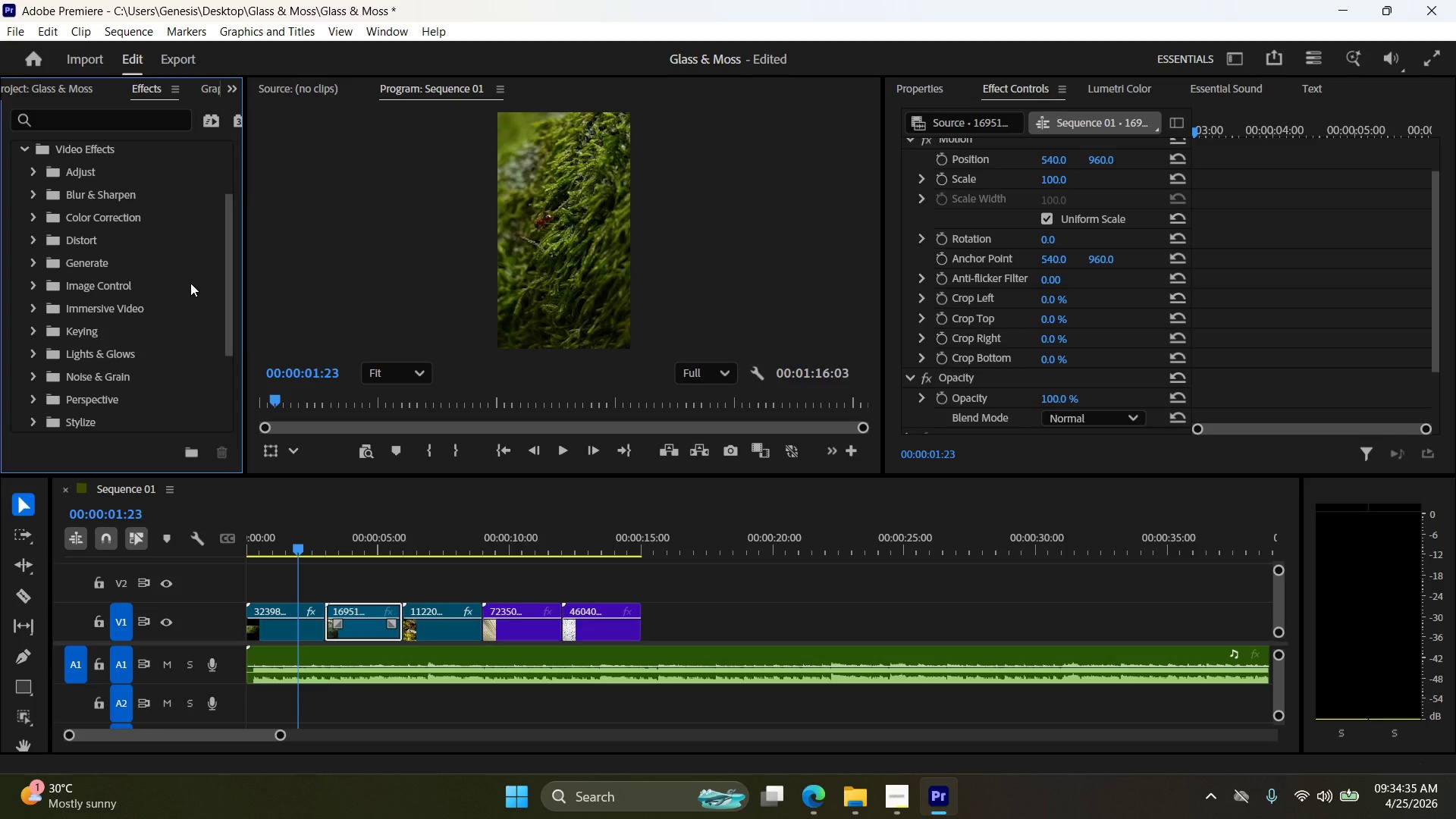 
wait(6.16)
 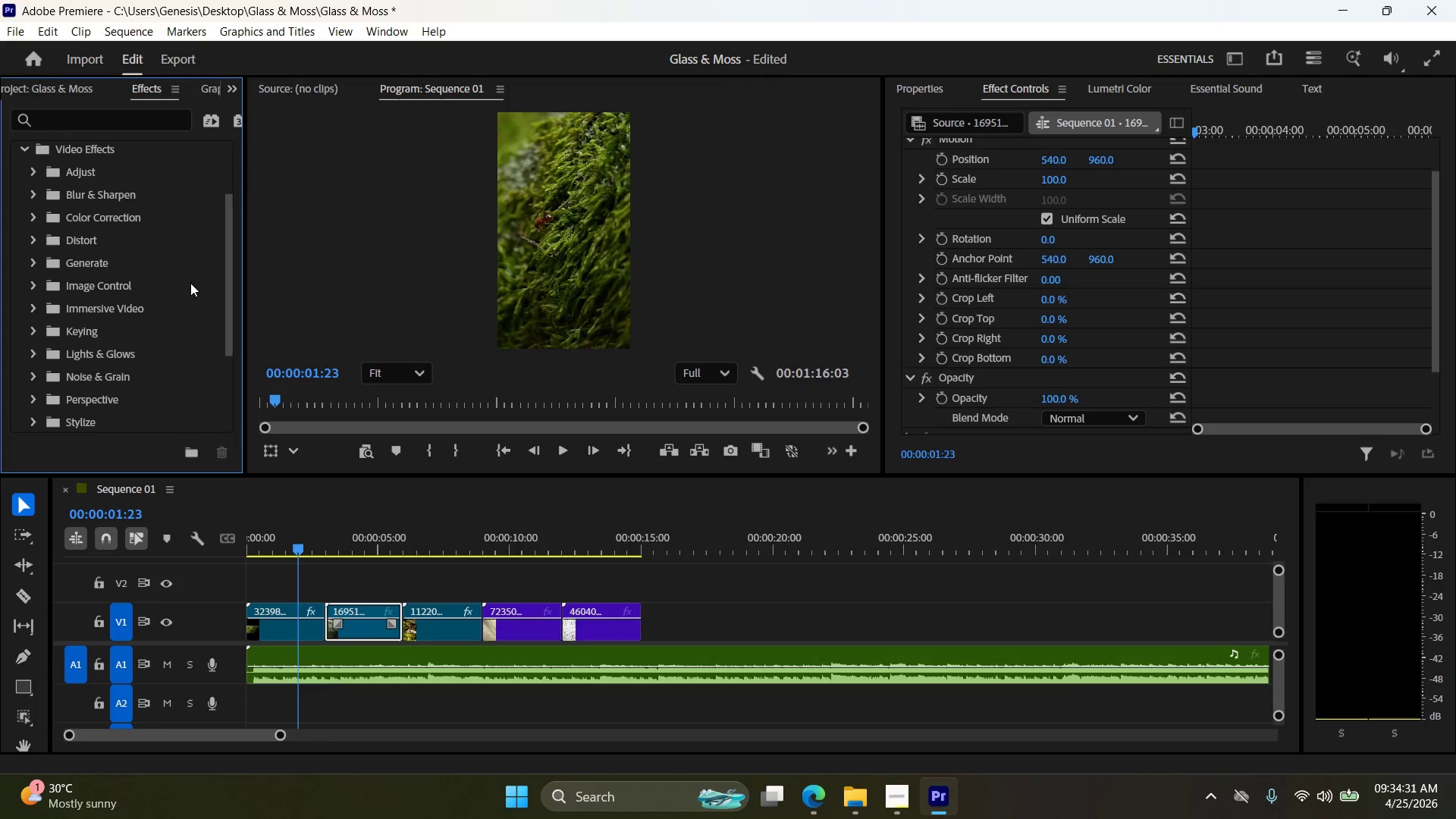 
scroll: coordinate [187, 300], scroll_direction: down, amount: 6.0
 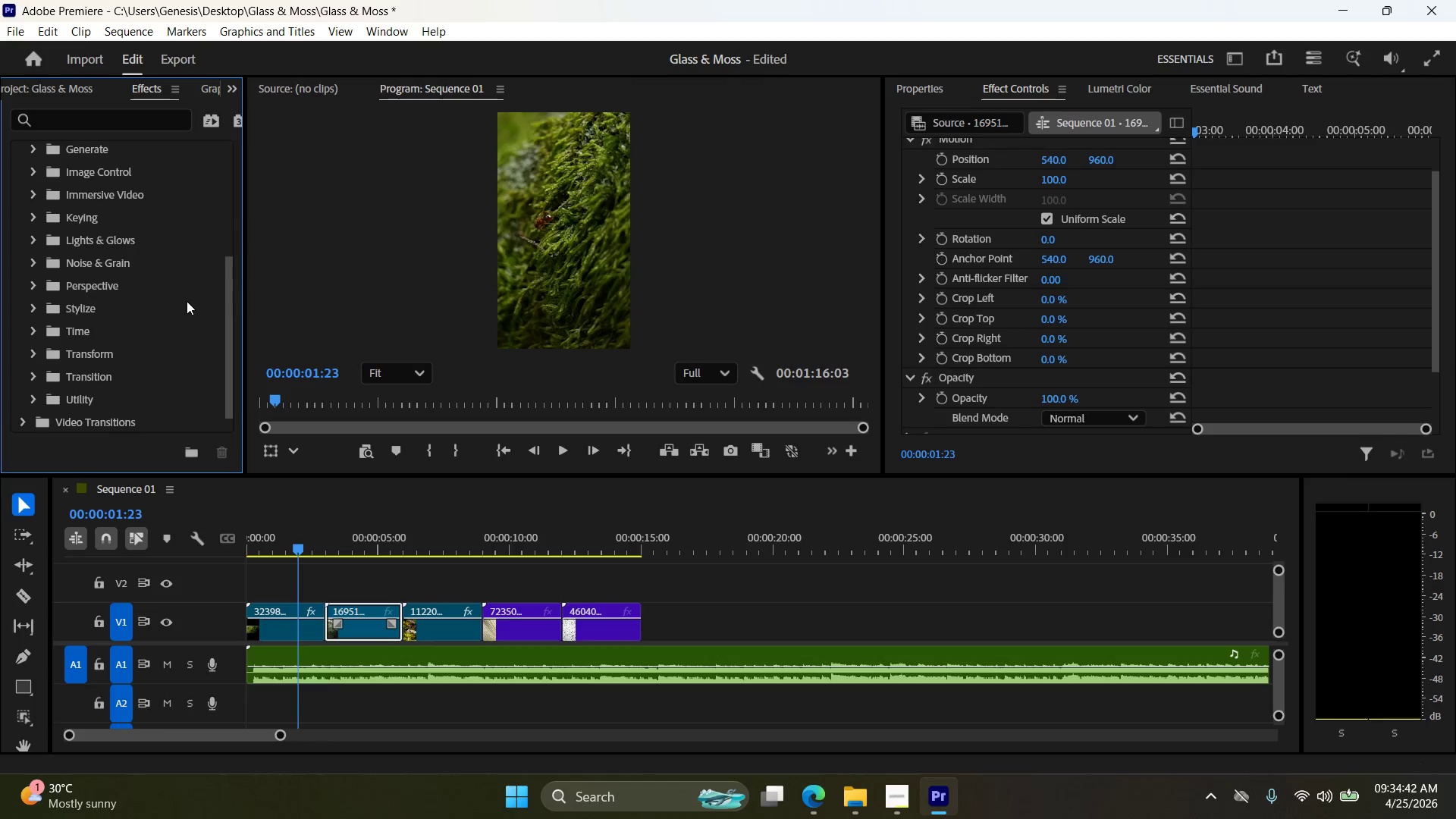 
wait(5.4)
 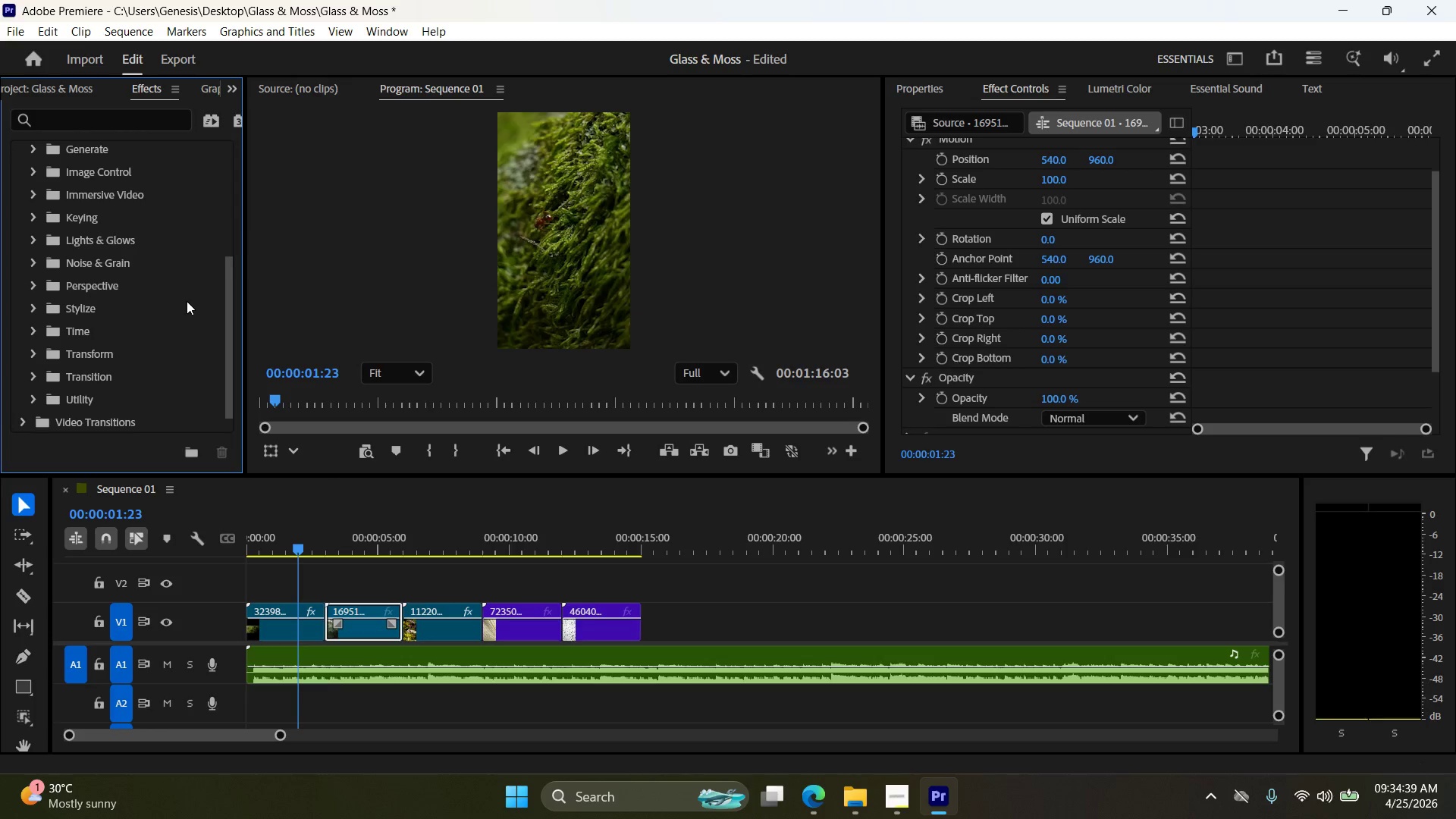 
scroll: coordinate [181, 313], scroll_direction: up, amount: 8.0
 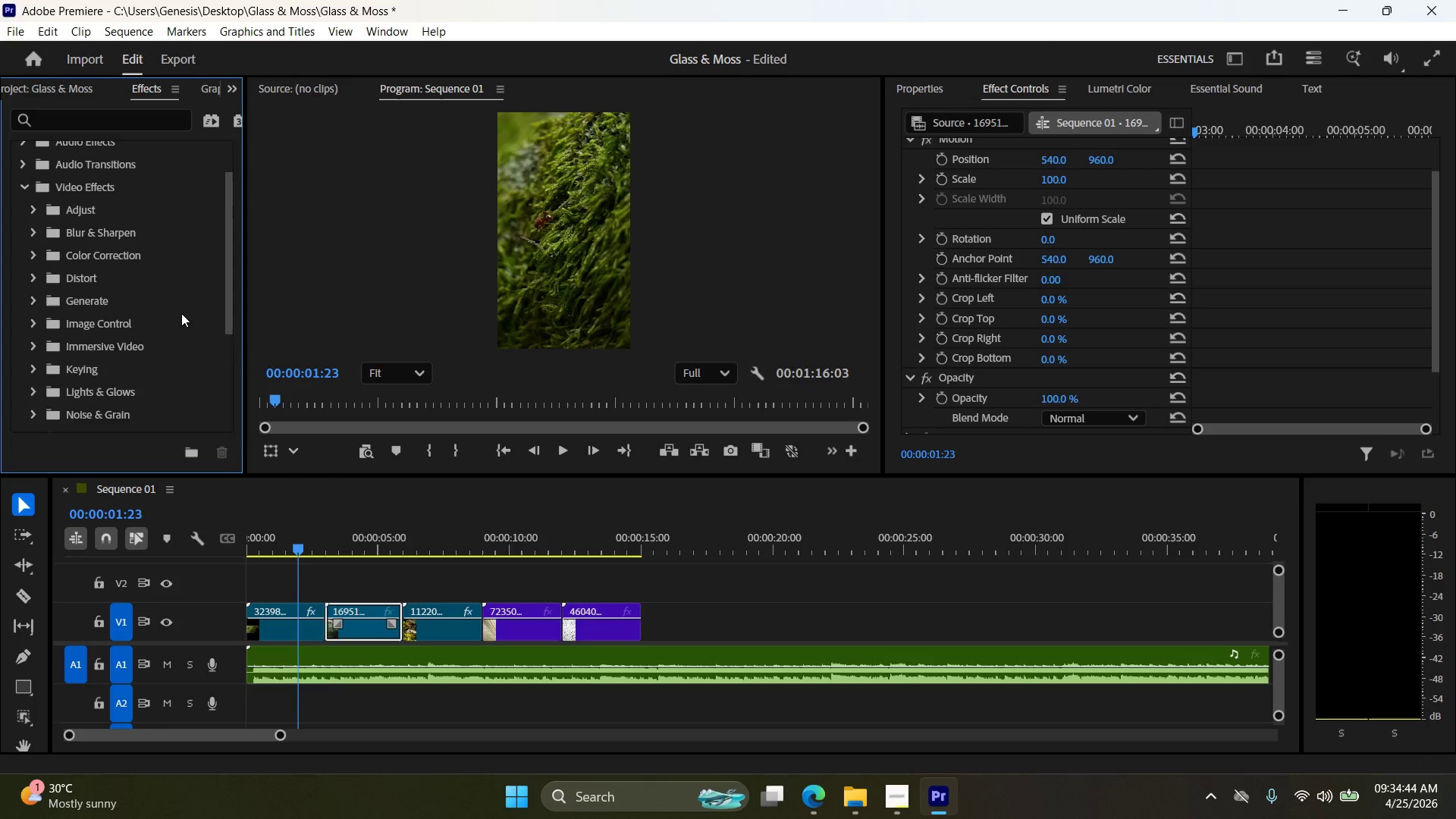 
scroll: coordinate [181, 313], scroll_direction: down, amount: 3.0
 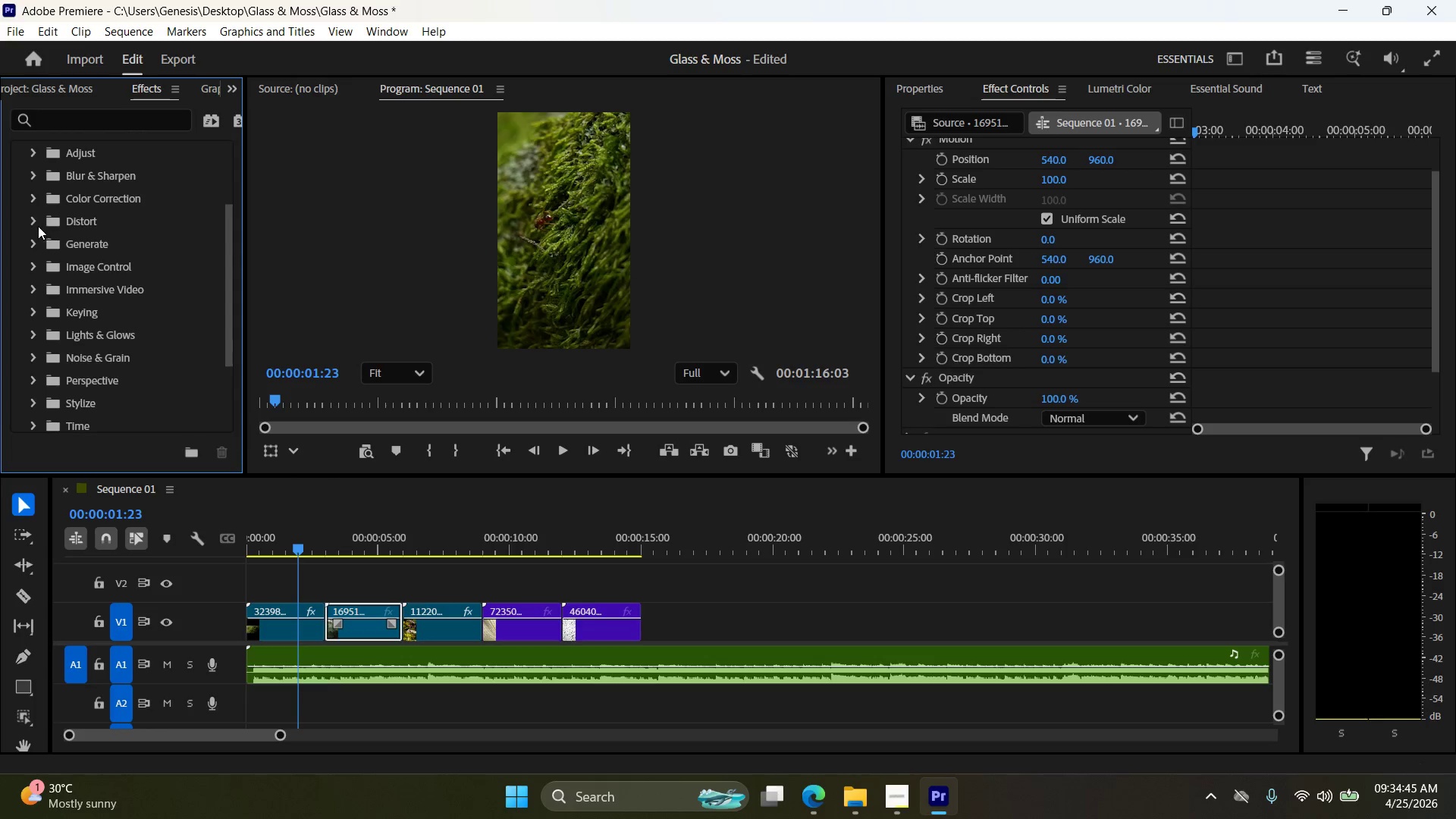 
left_click([36, 224])
 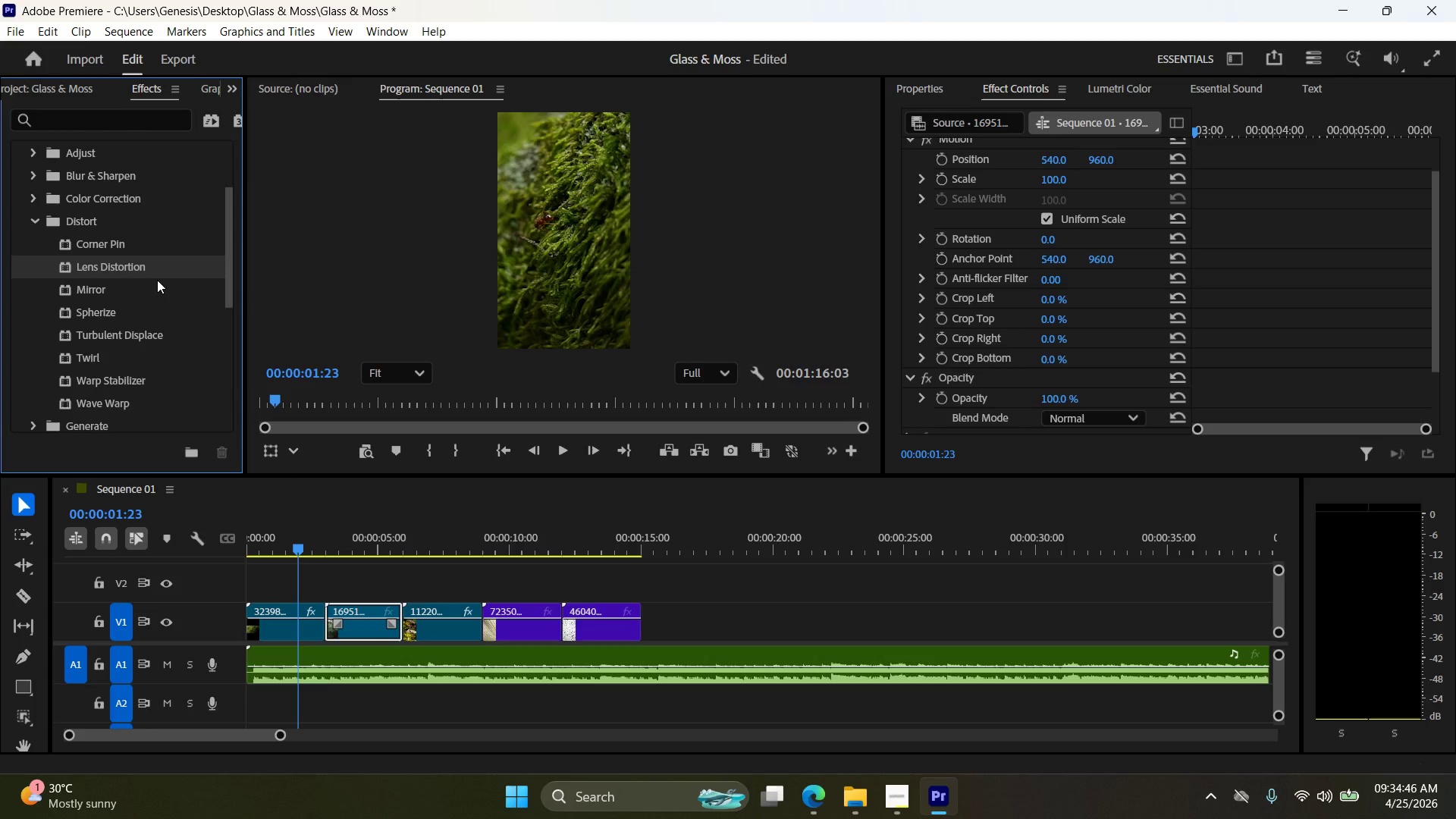 
left_click([147, 290])
 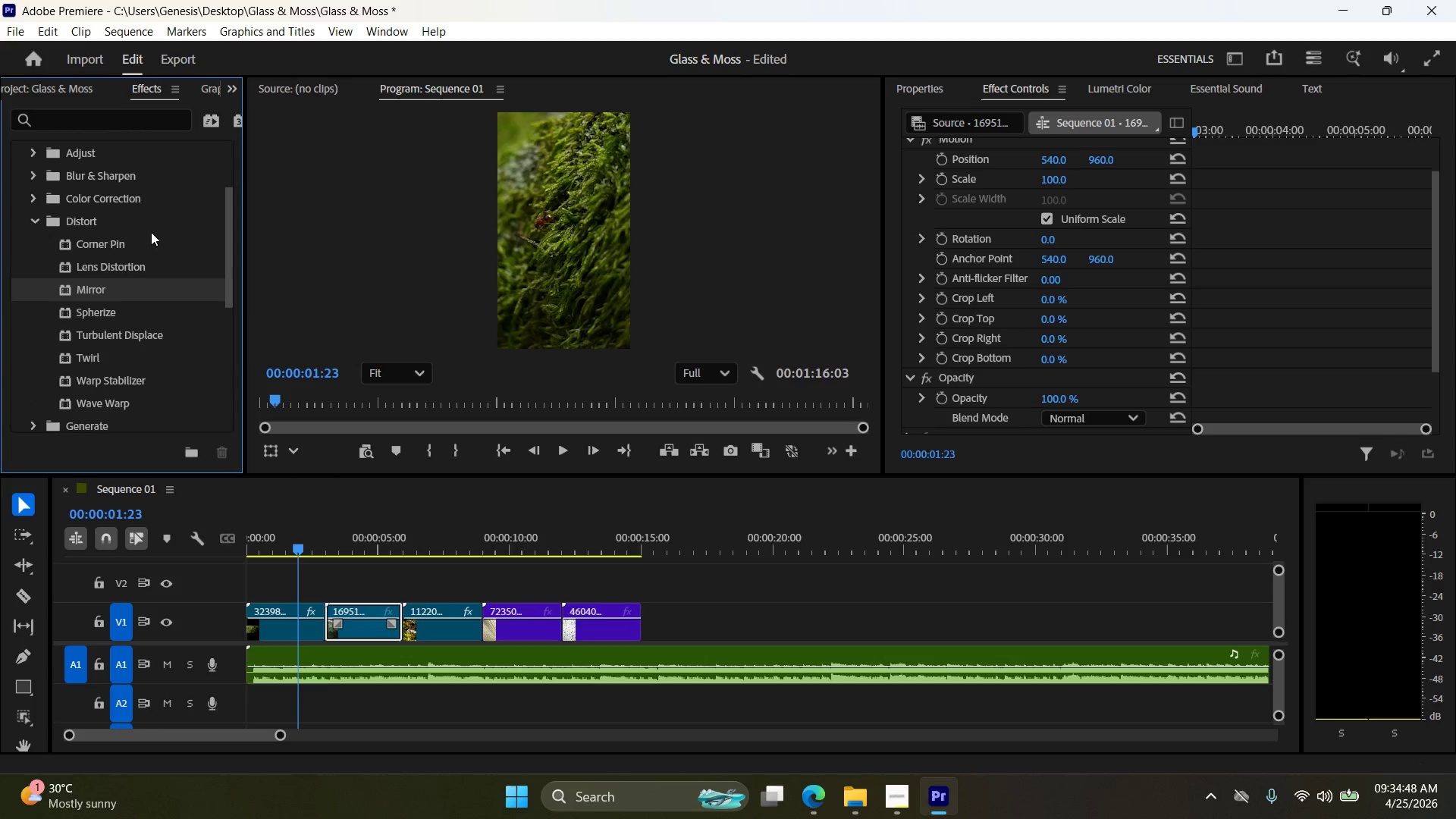 
left_click([160, 224])
 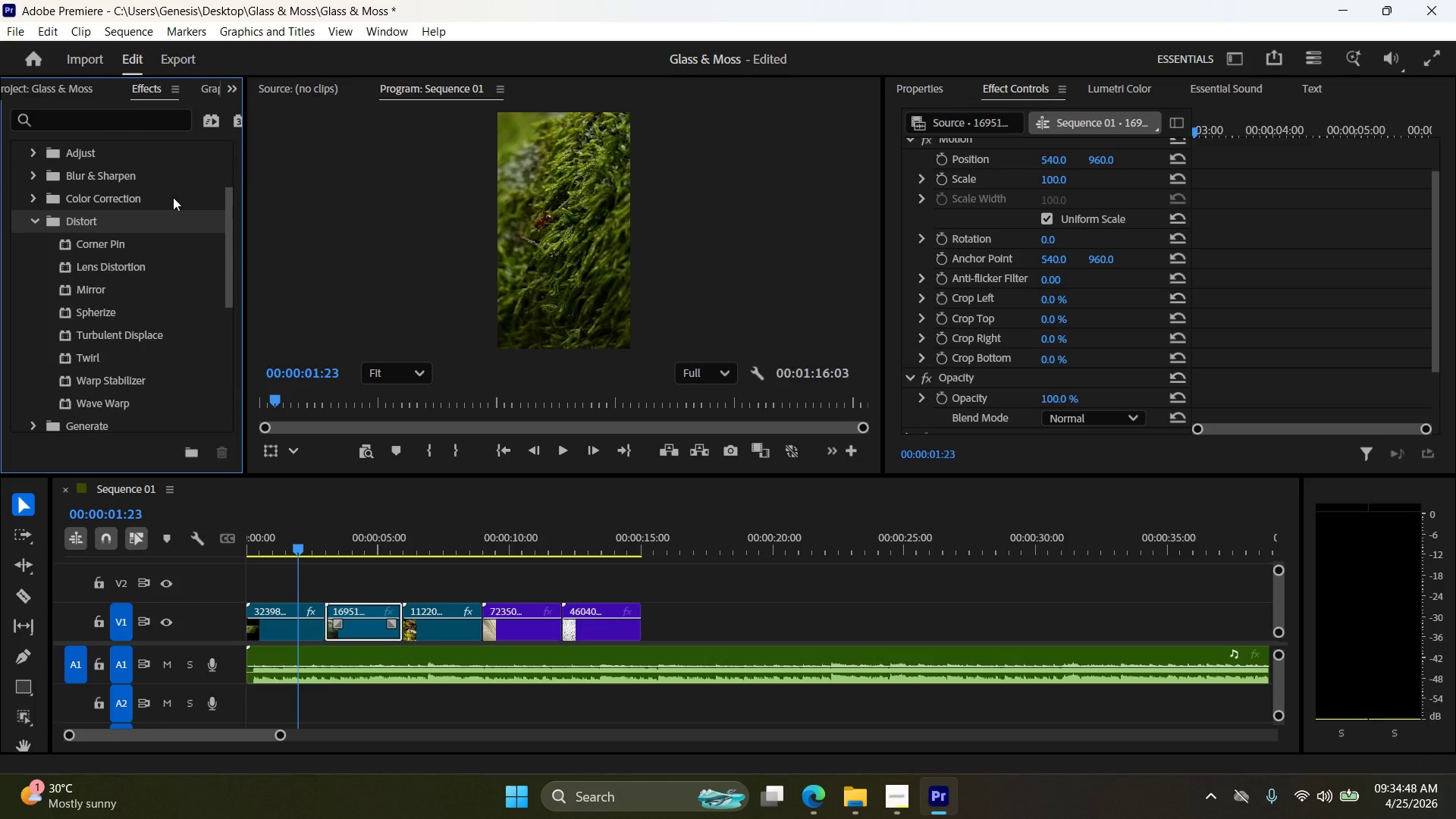 
left_click([174, 193])
 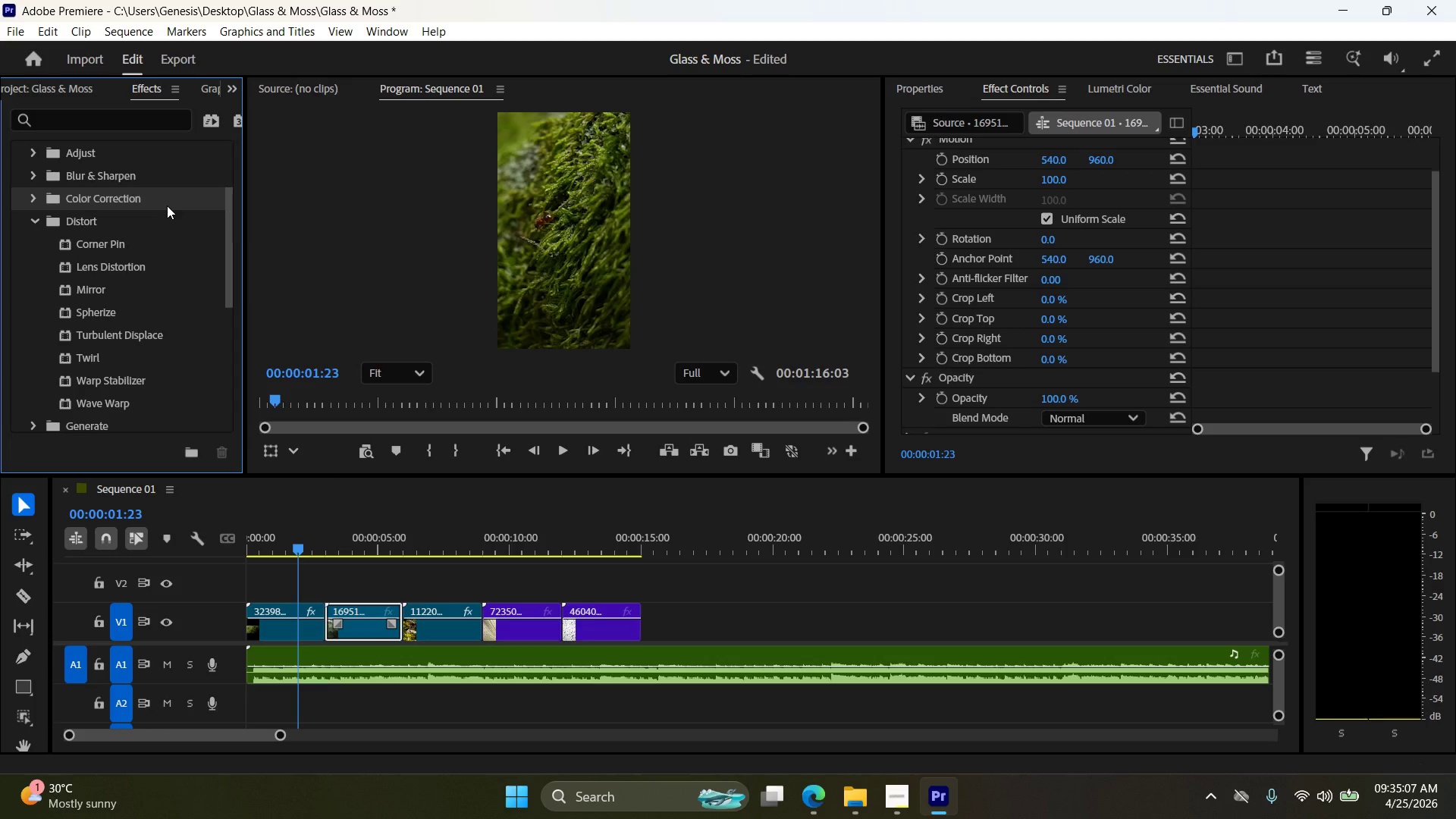 
wait(23.66)
 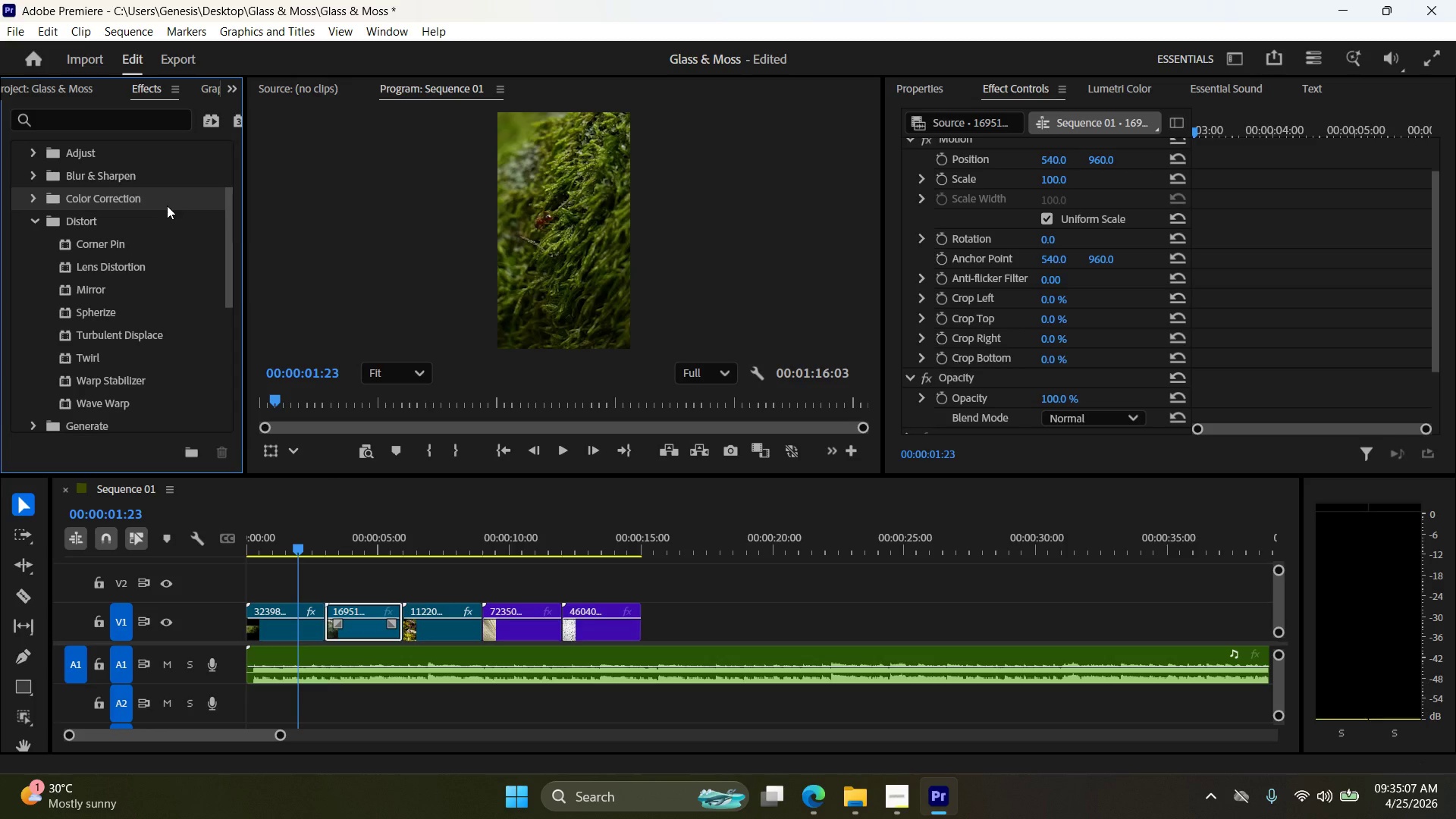 
left_click([113, 382])
 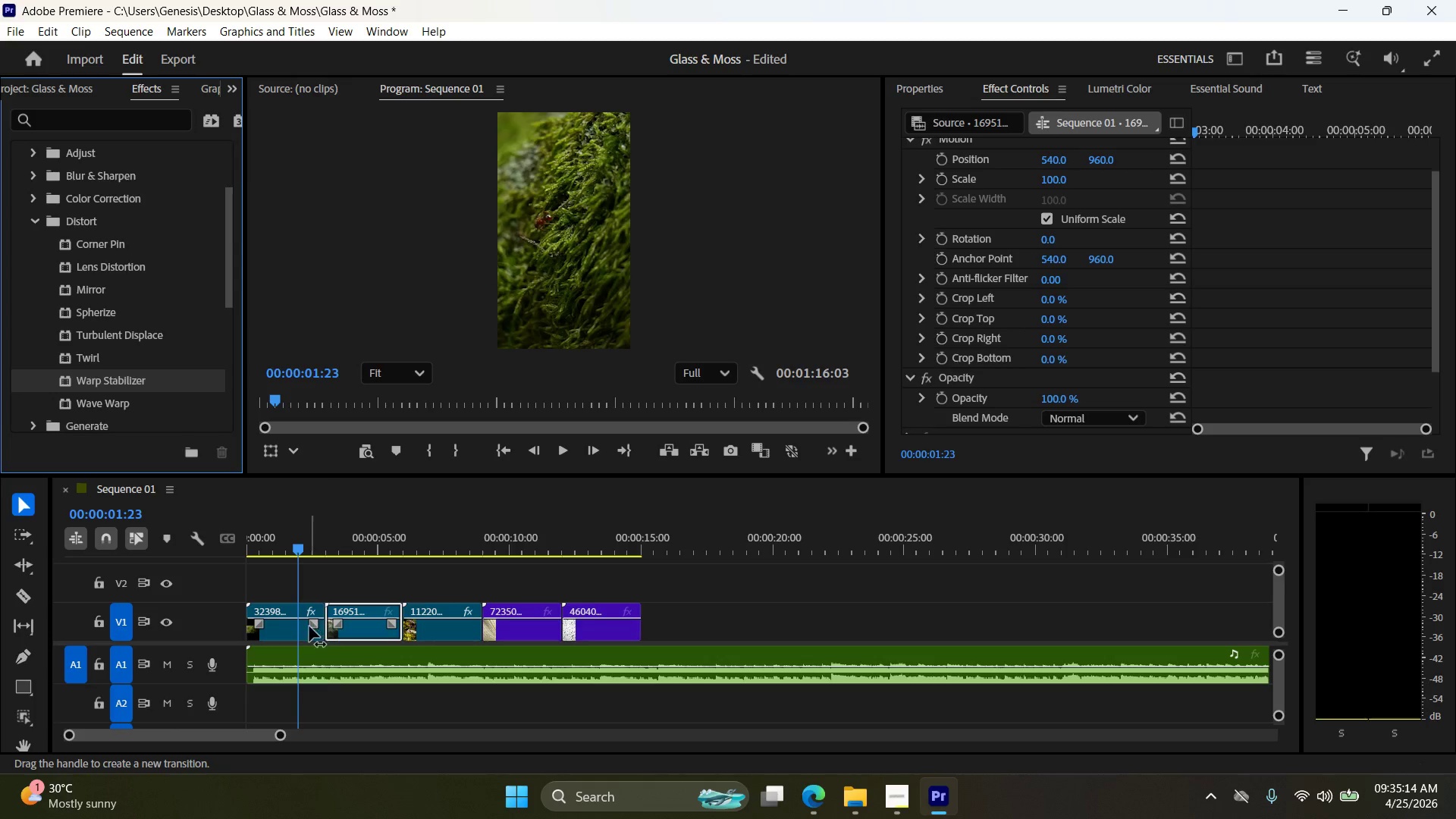 
left_click([307, 637])
 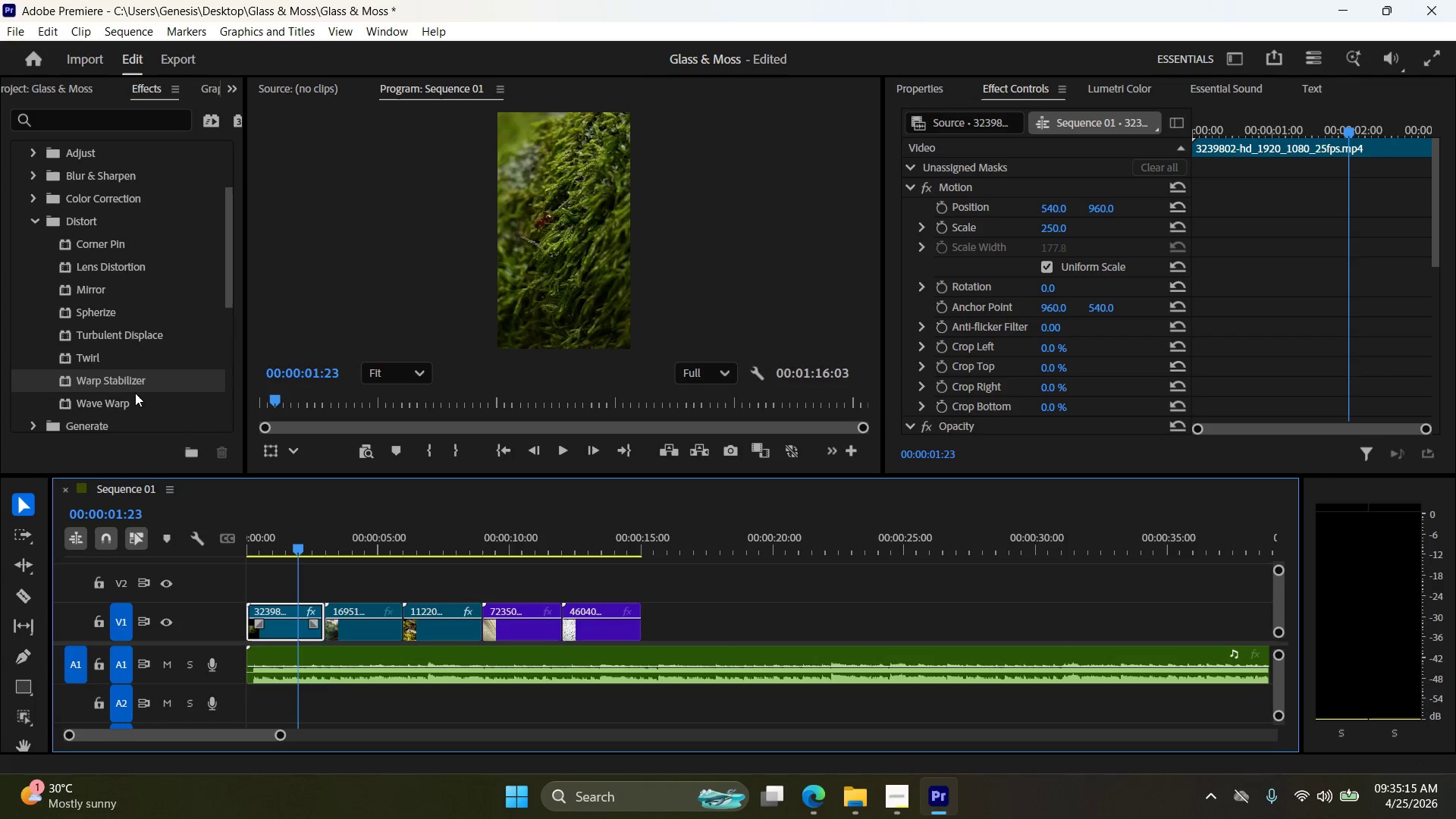 
left_click_drag(start_coordinate=[133, 386], to_coordinate=[285, 621])
 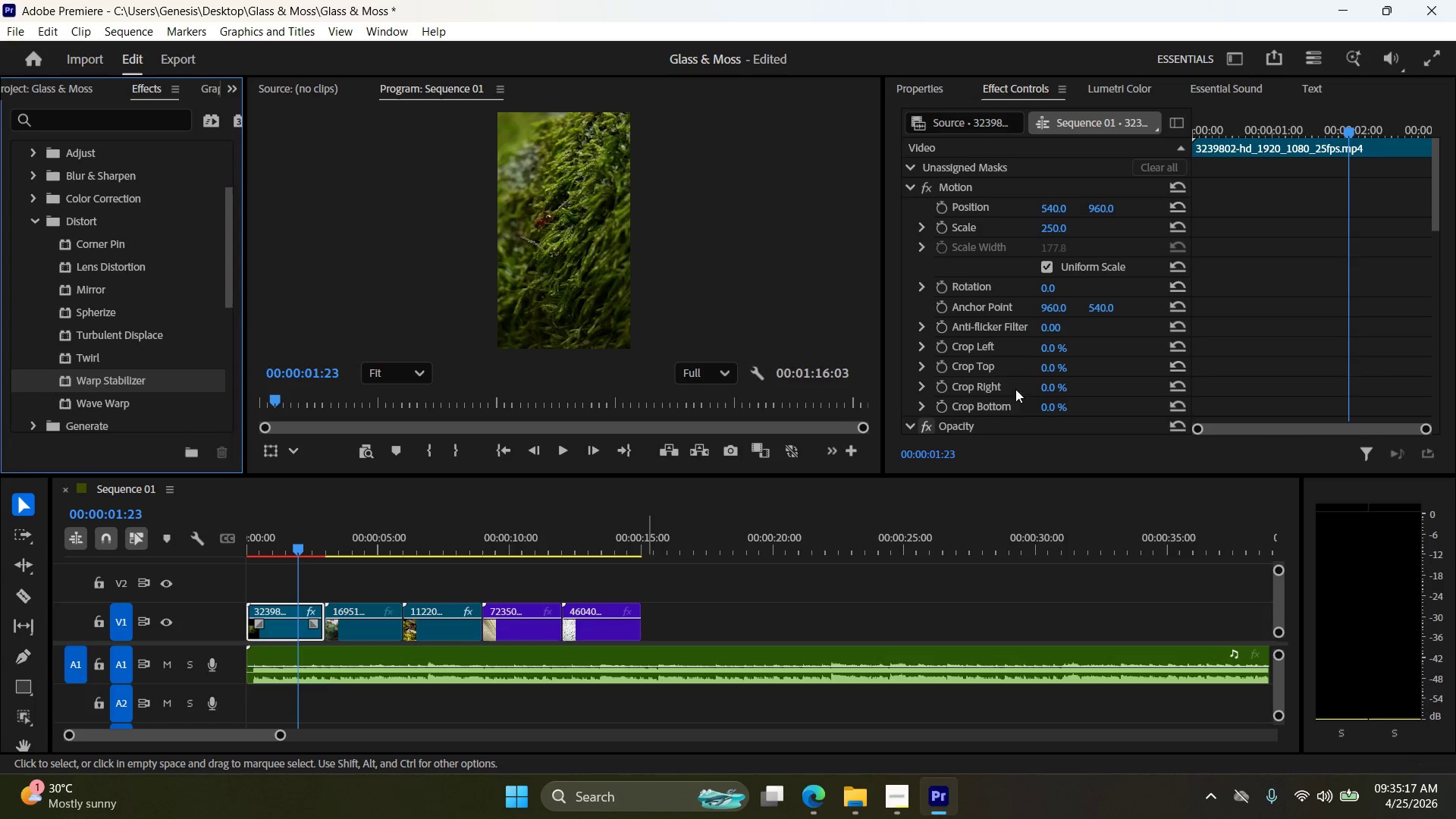 
scroll: coordinate [1043, 363], scroll_direction: down, amount: 32.0
 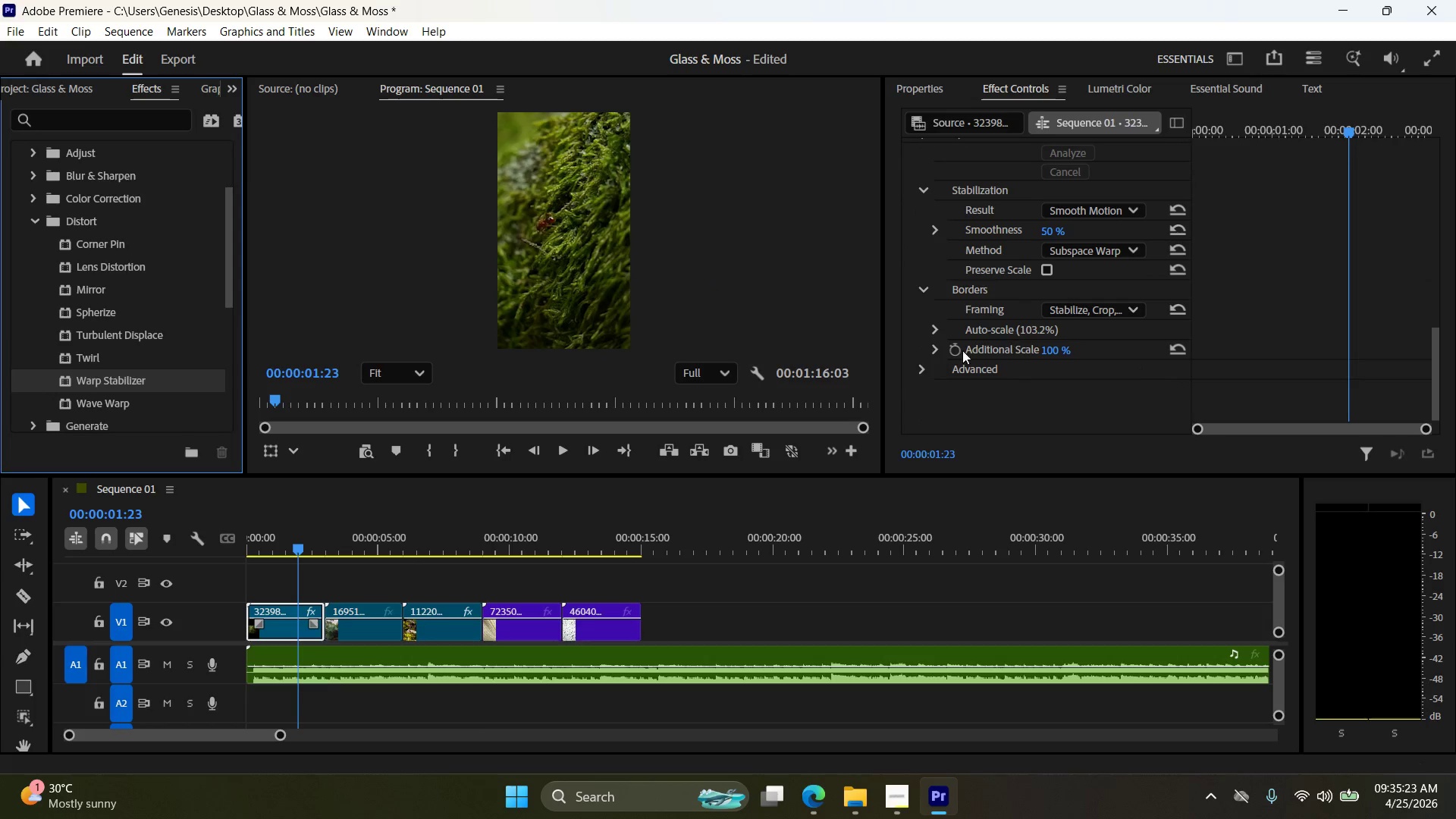 
wait(5.3)
 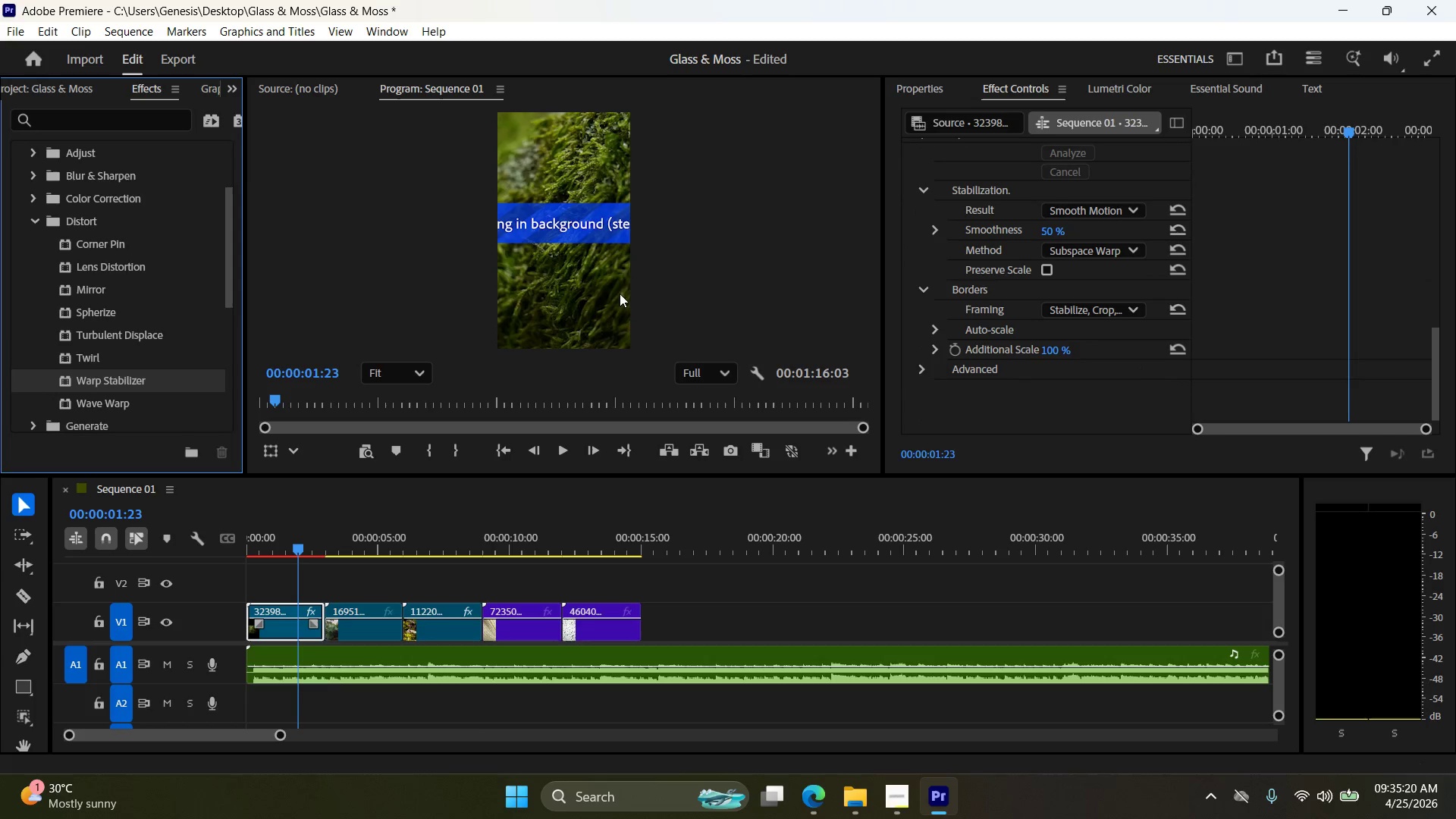 
left_click_drag(start_coordinate=[294, 550], to_coordinate=[414, 564])
 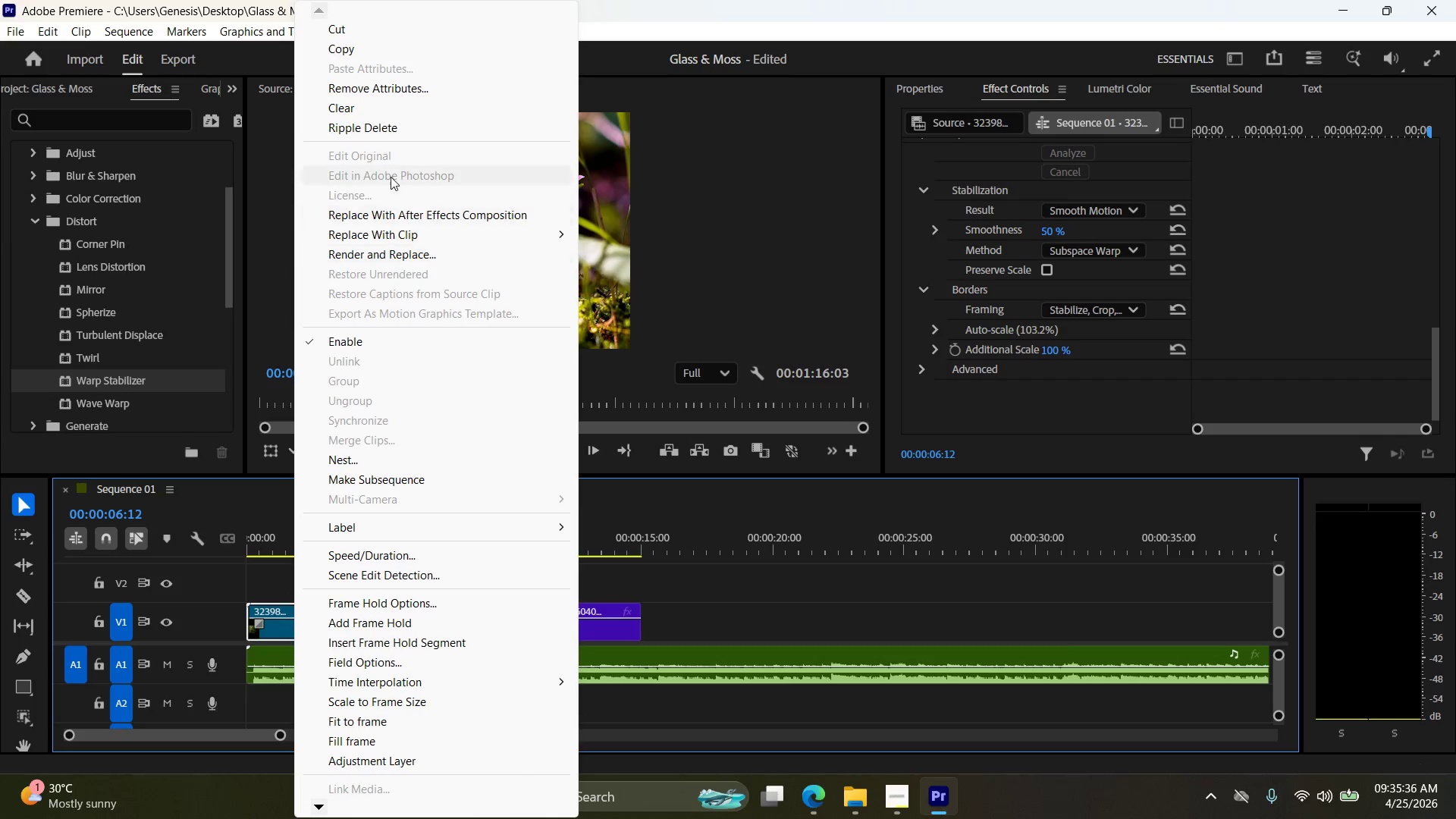 
left_click([381, 52])
 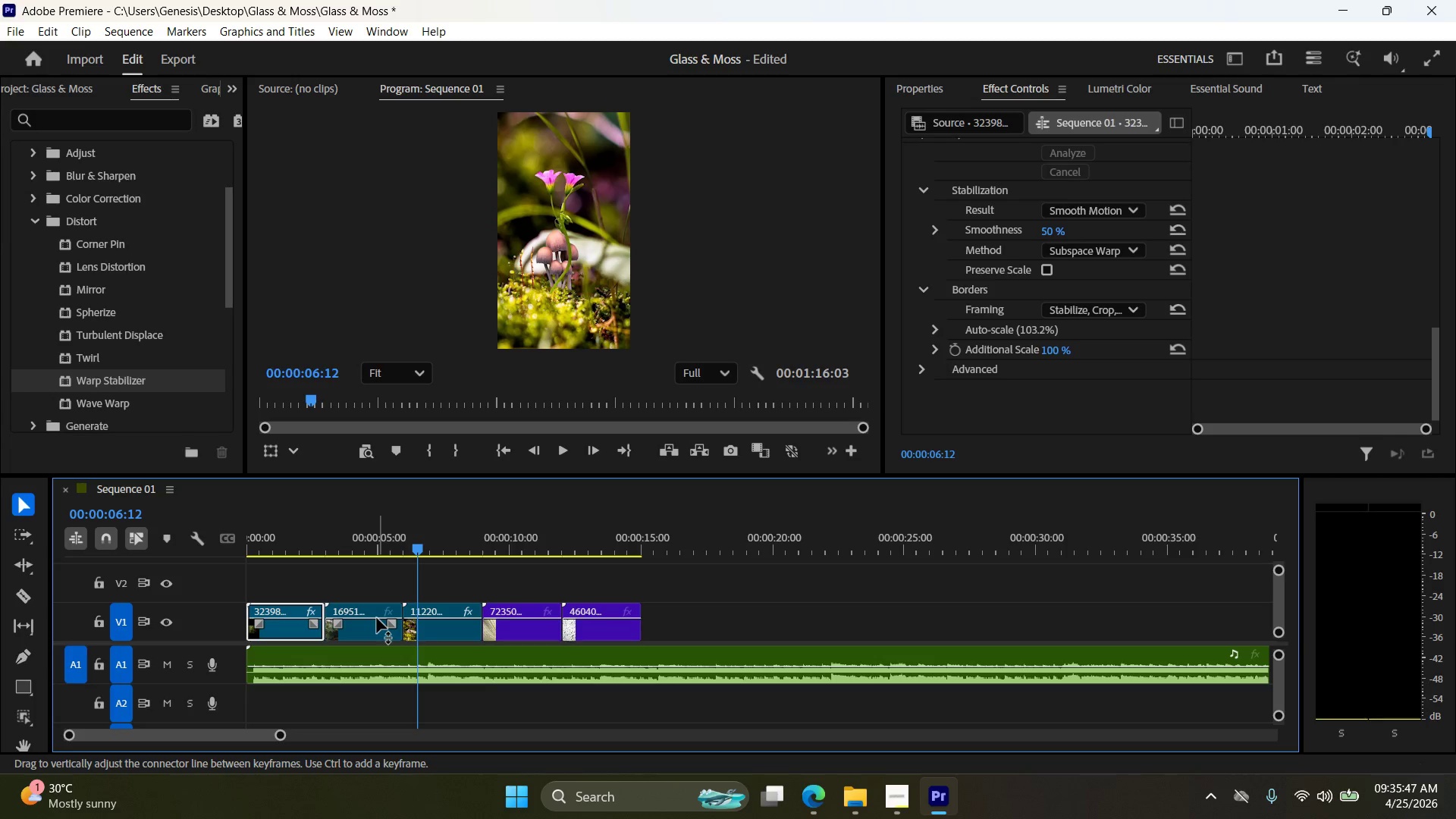 
wait(15.73)
 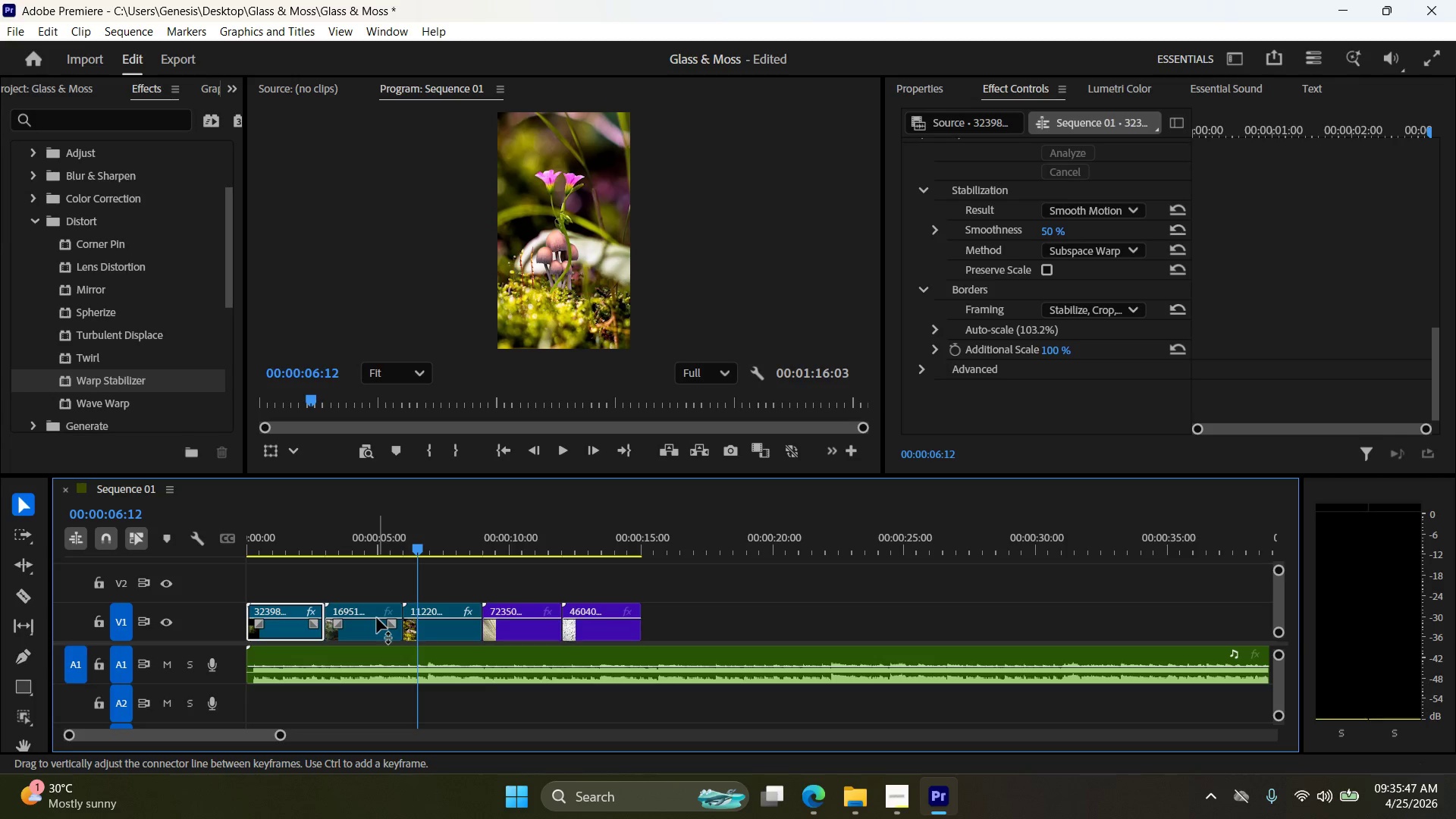 
left_click([283, 625])
 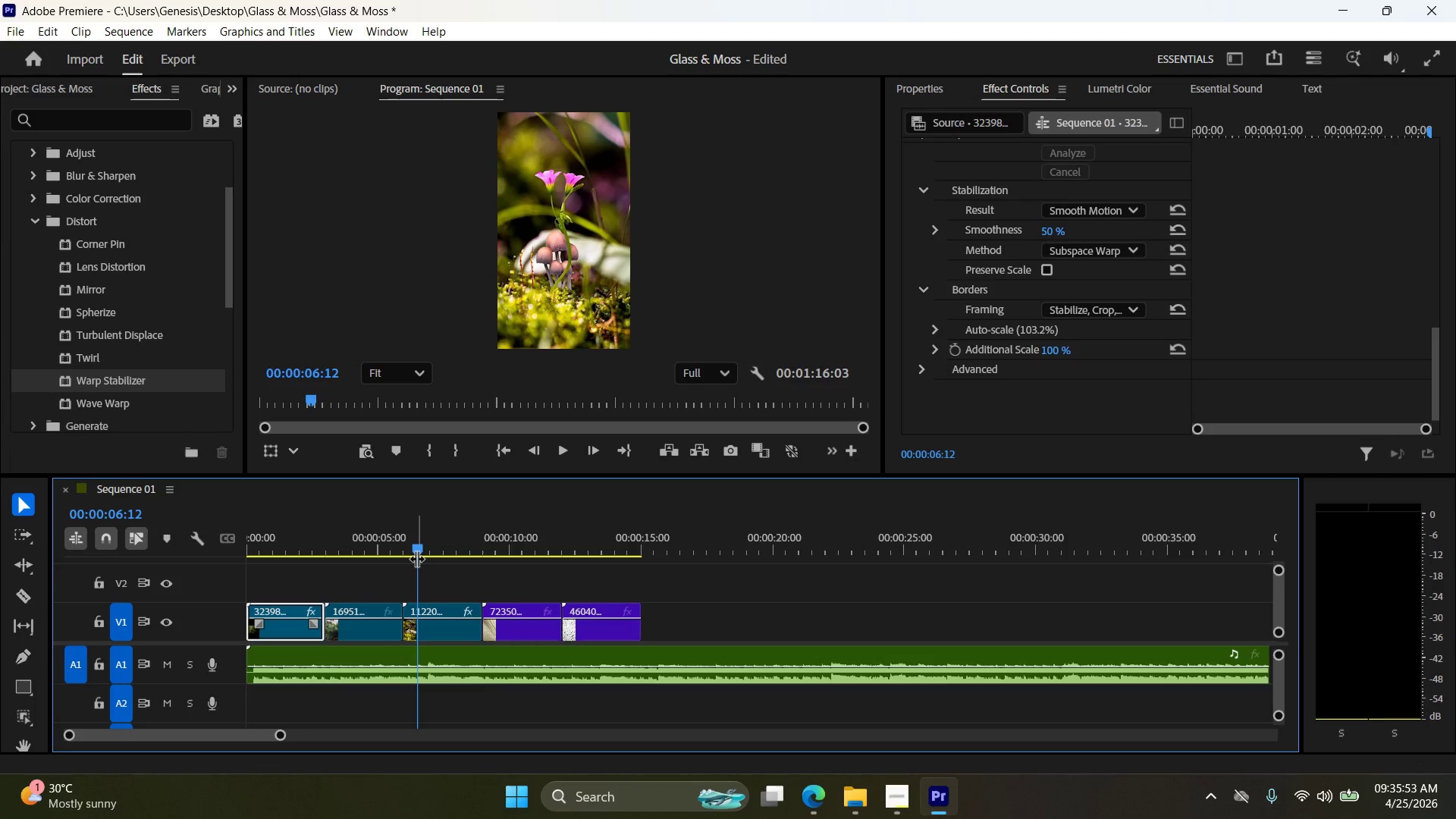 
left_click_drag(start_coordinate=[416, 551], to_coordinate=[313, 560])
 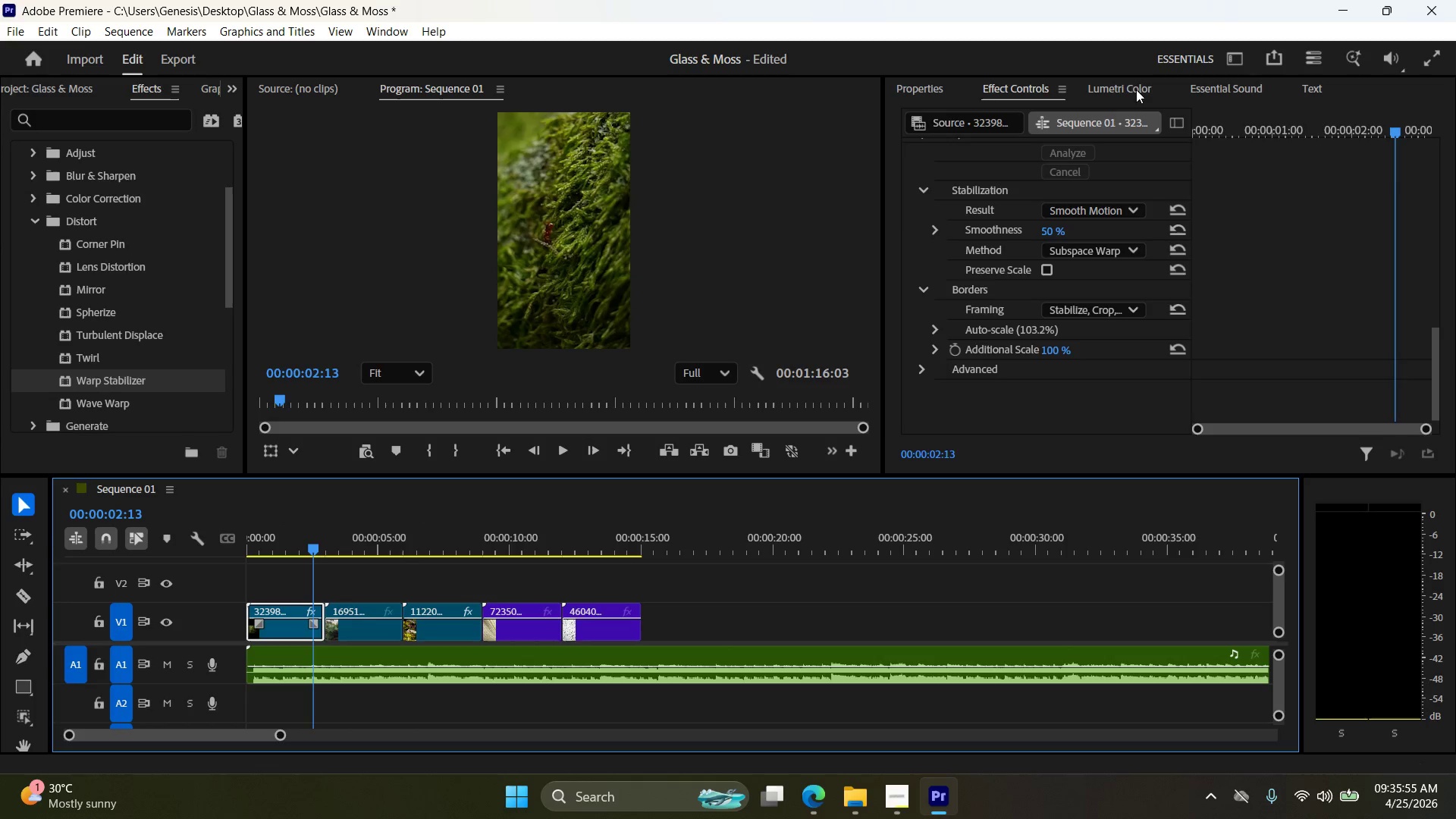 
left_click([1131, 85])
 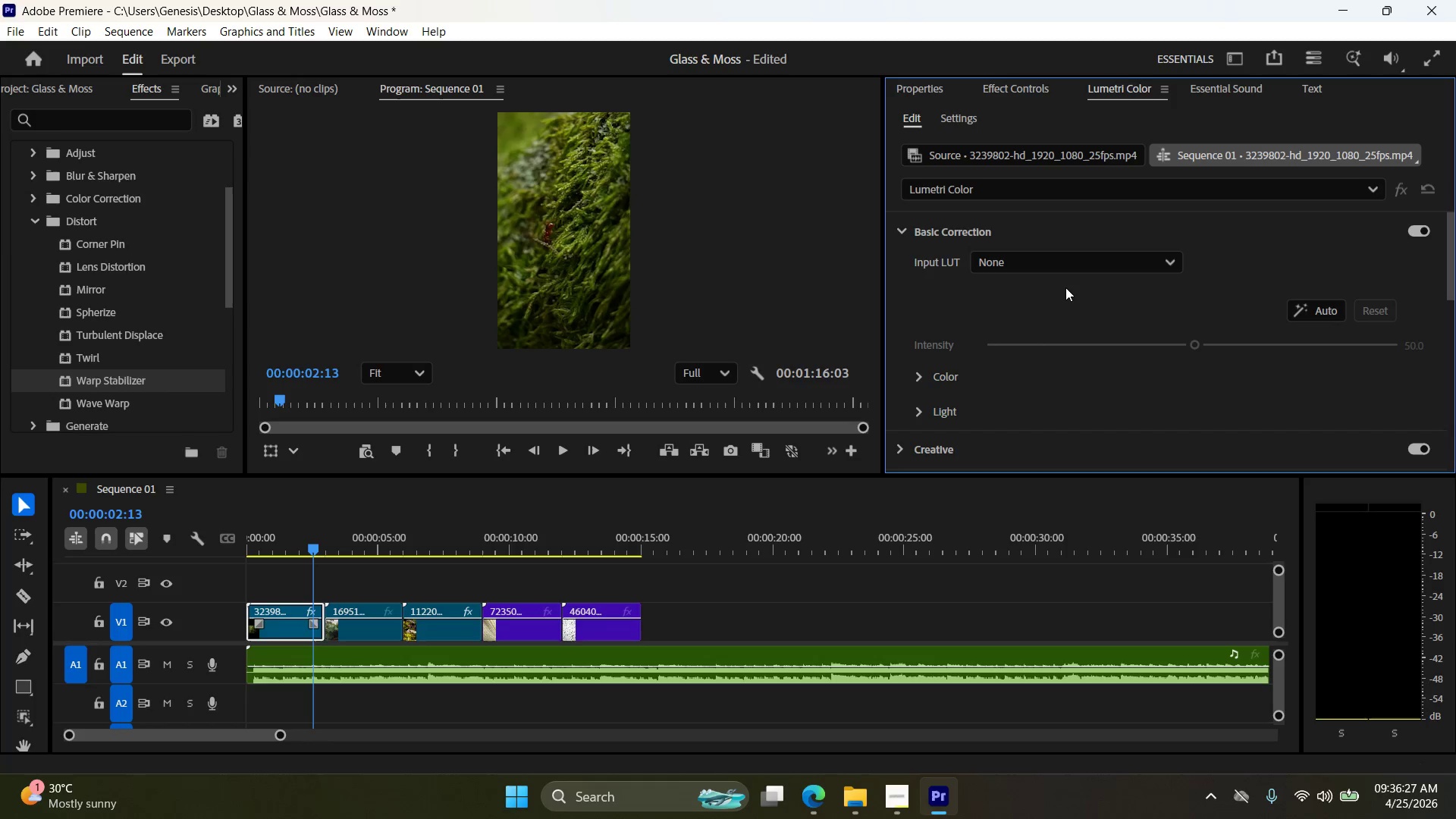 
wait(37.64)
 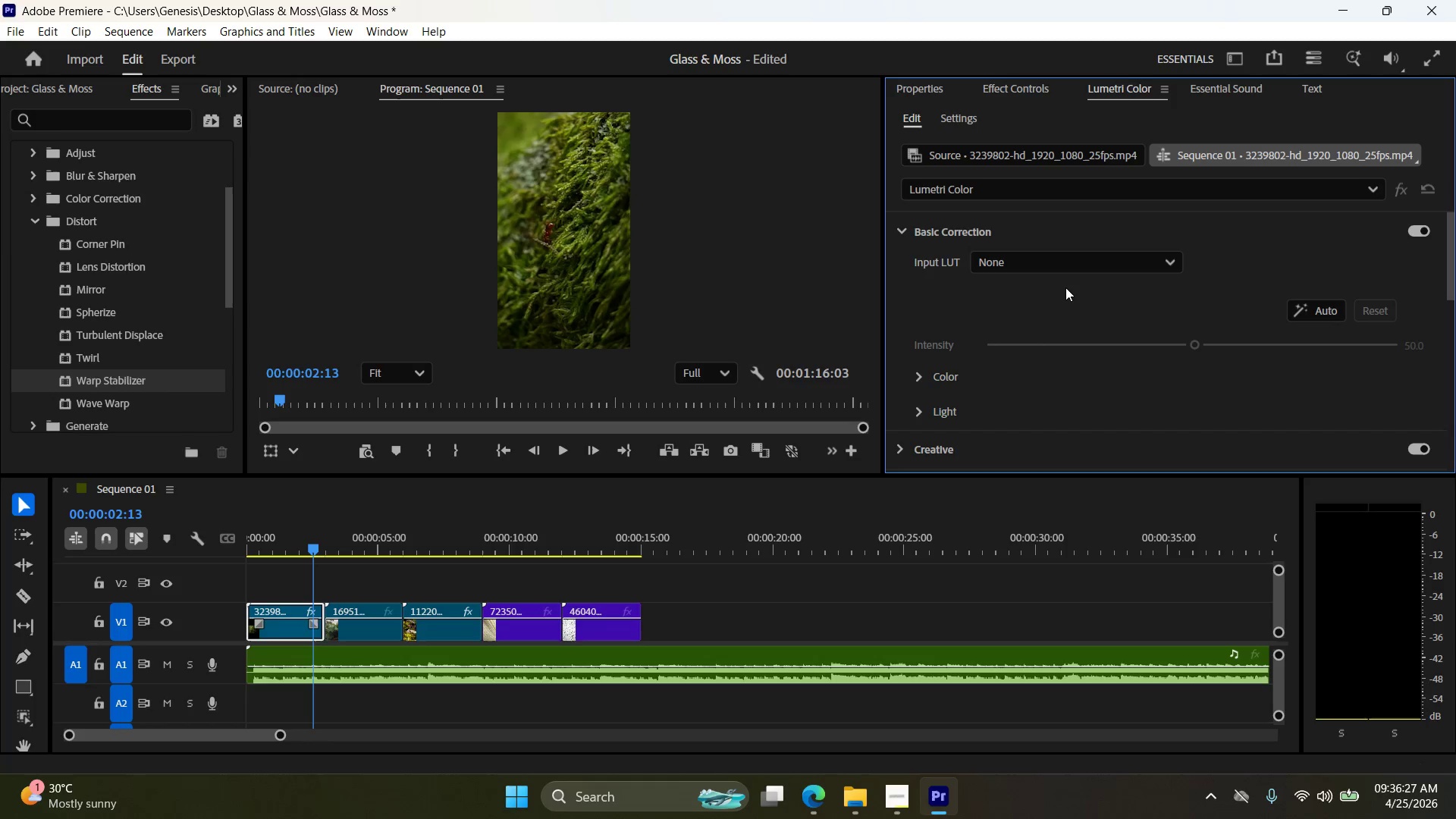 
scroll: coordinate [1004, 340], scroll_direction: down, amount: 3.0
 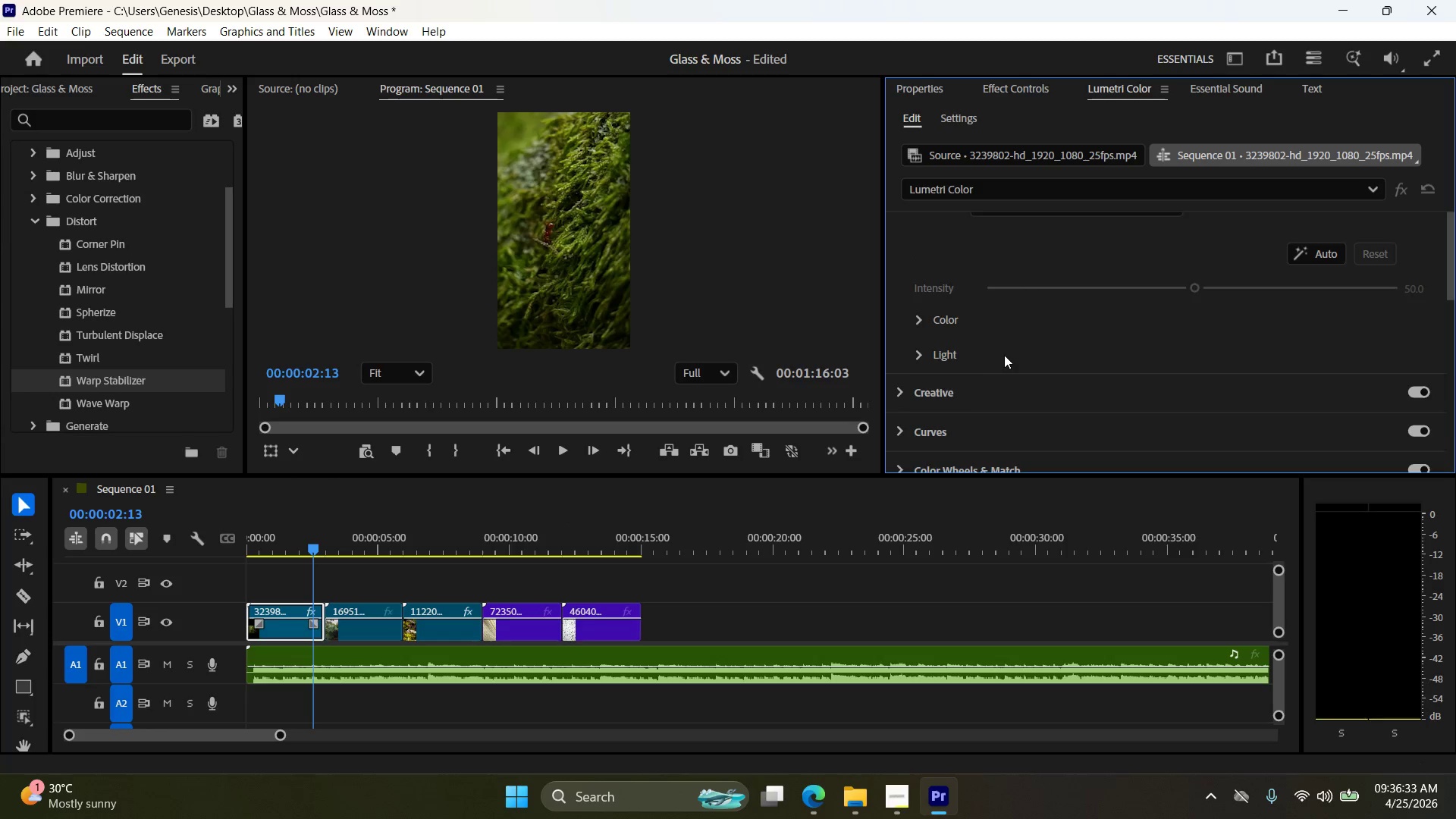 
scroll: coordinate [965, 345], scroll_direction: up, amount: 8.0
 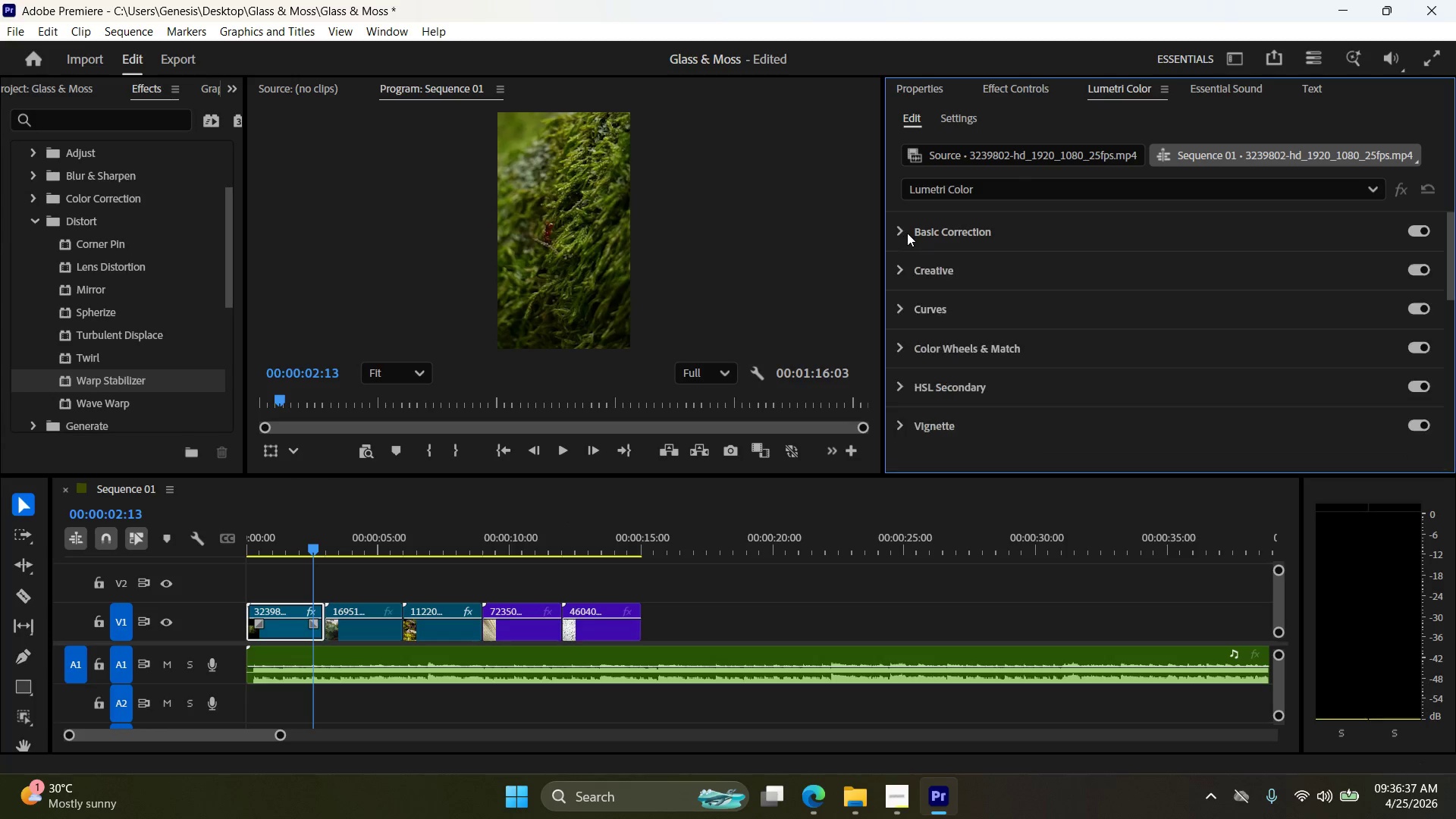 
double_click([907, 233])
 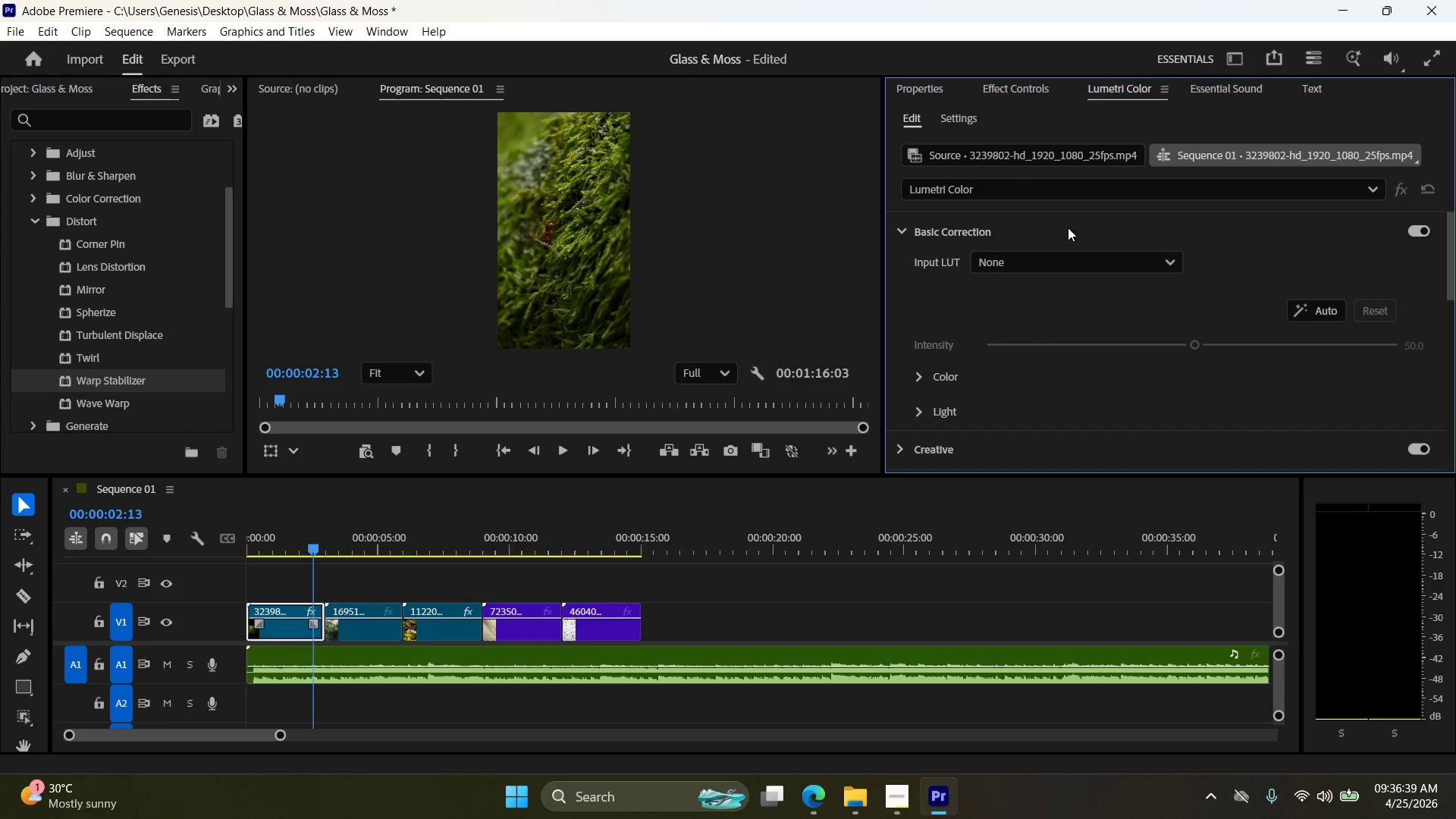 
scroll: coordinate [1053, 253], scroll_direction: down, amount: 1.0
 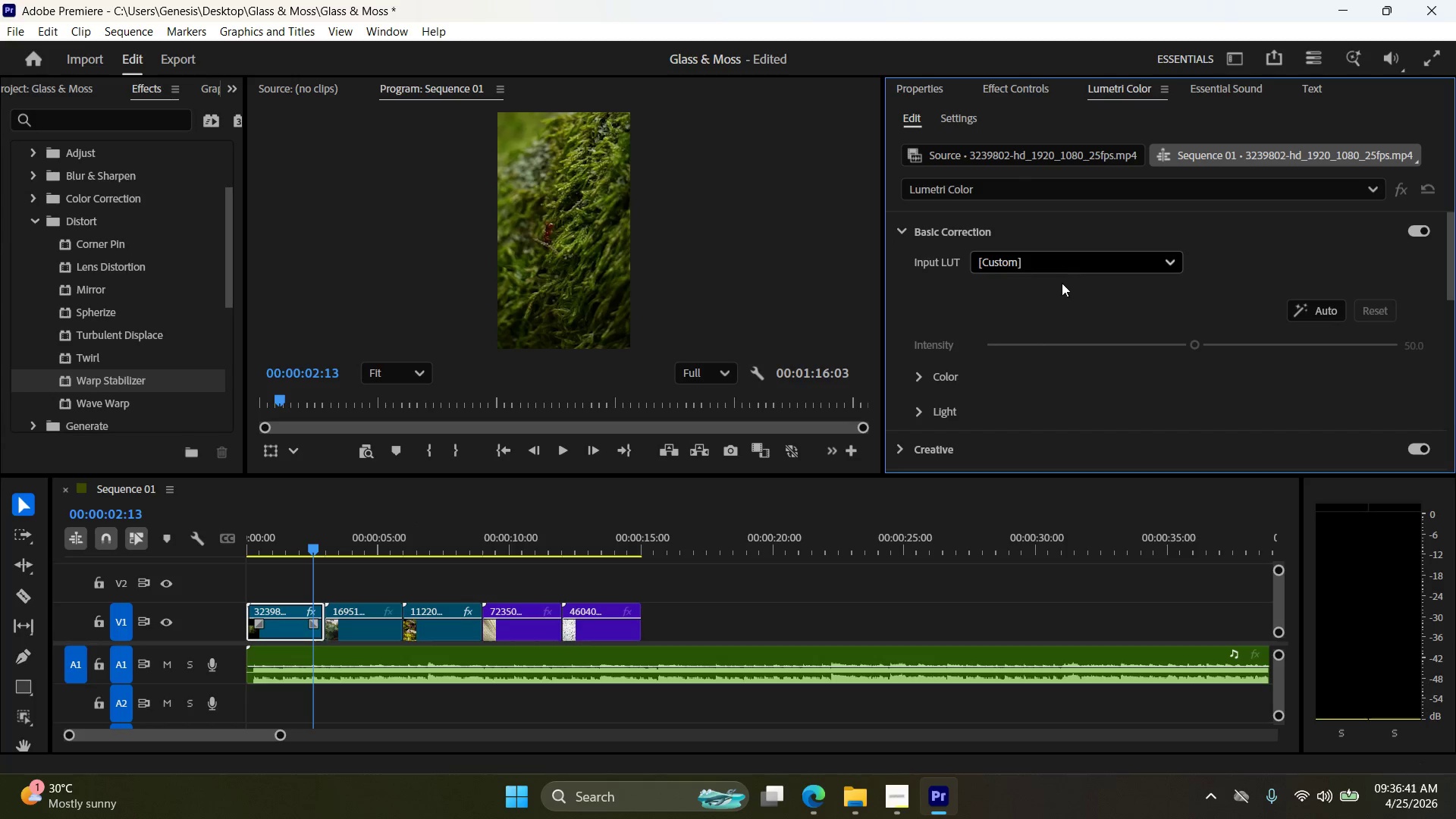 
scroll: coordinate [1076, 344], scroll_direction: up, amount: 4.0
 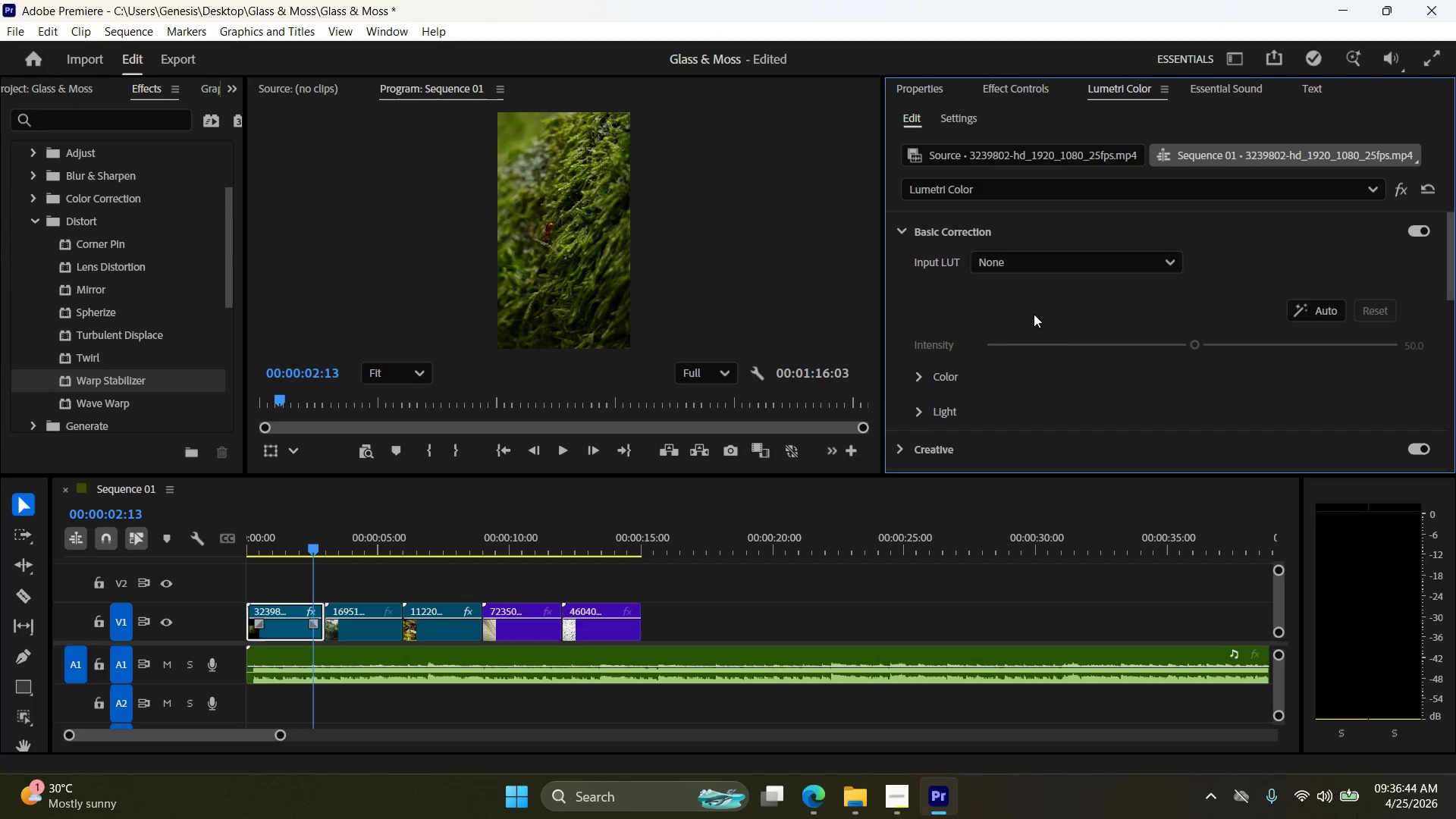 
scroll: coordinate [1034, 314], scroll_direction: down, amount: 4.0
 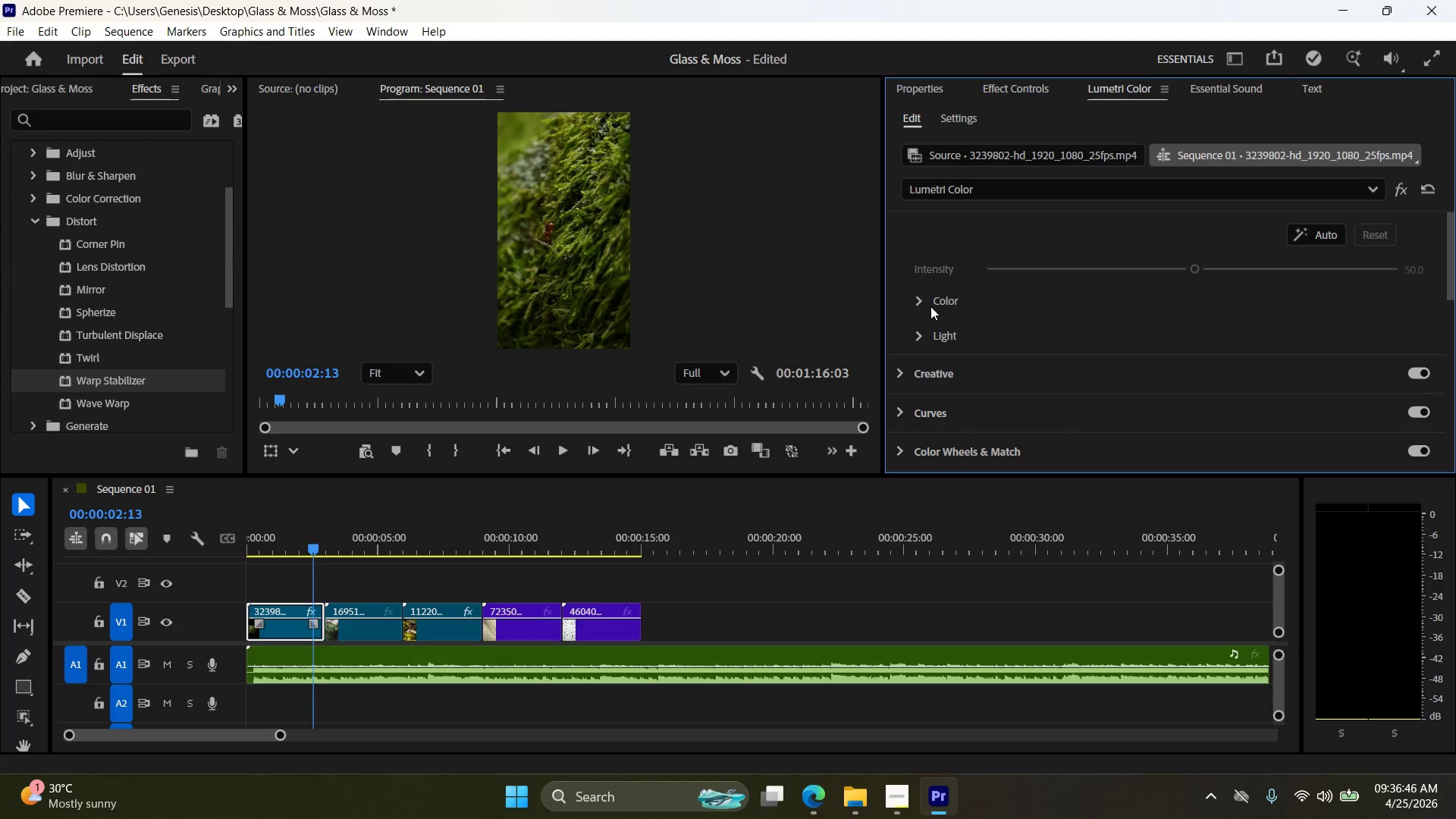 
left_click([917, 298])
 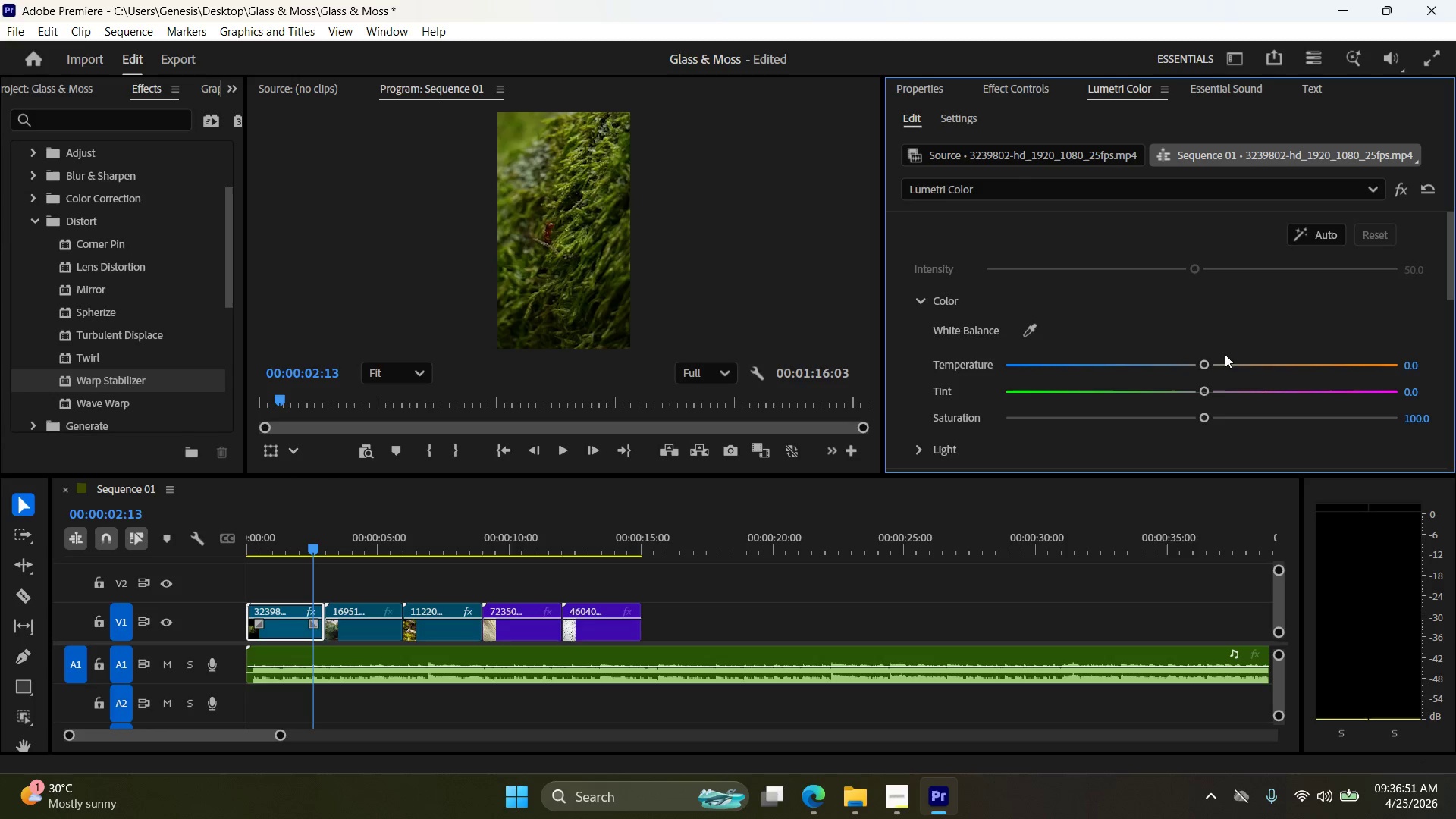 
wait(6.48)
 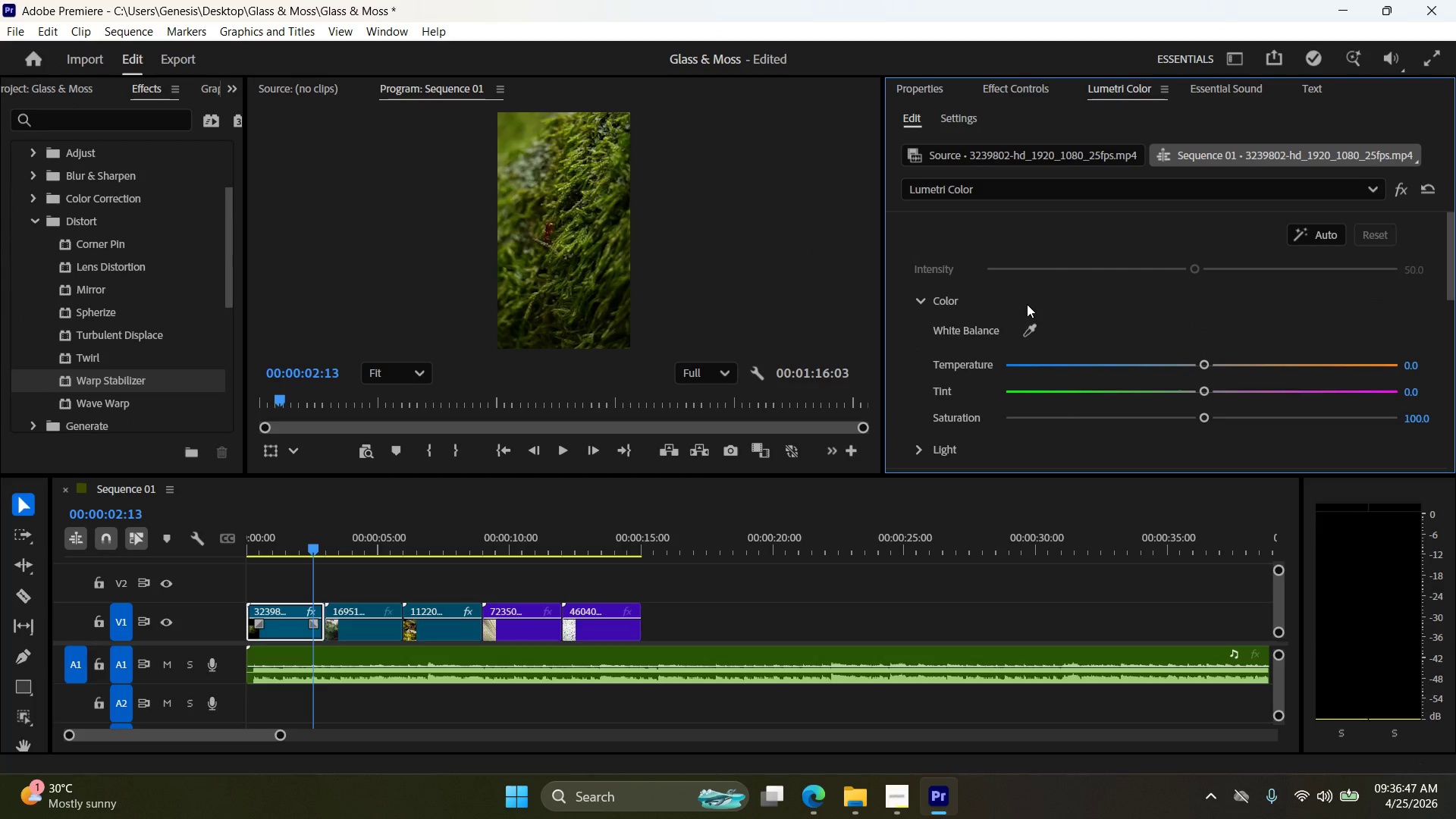 
scroll: coordinate [1137, 337], scroll_direction: down, amount: 6.0
 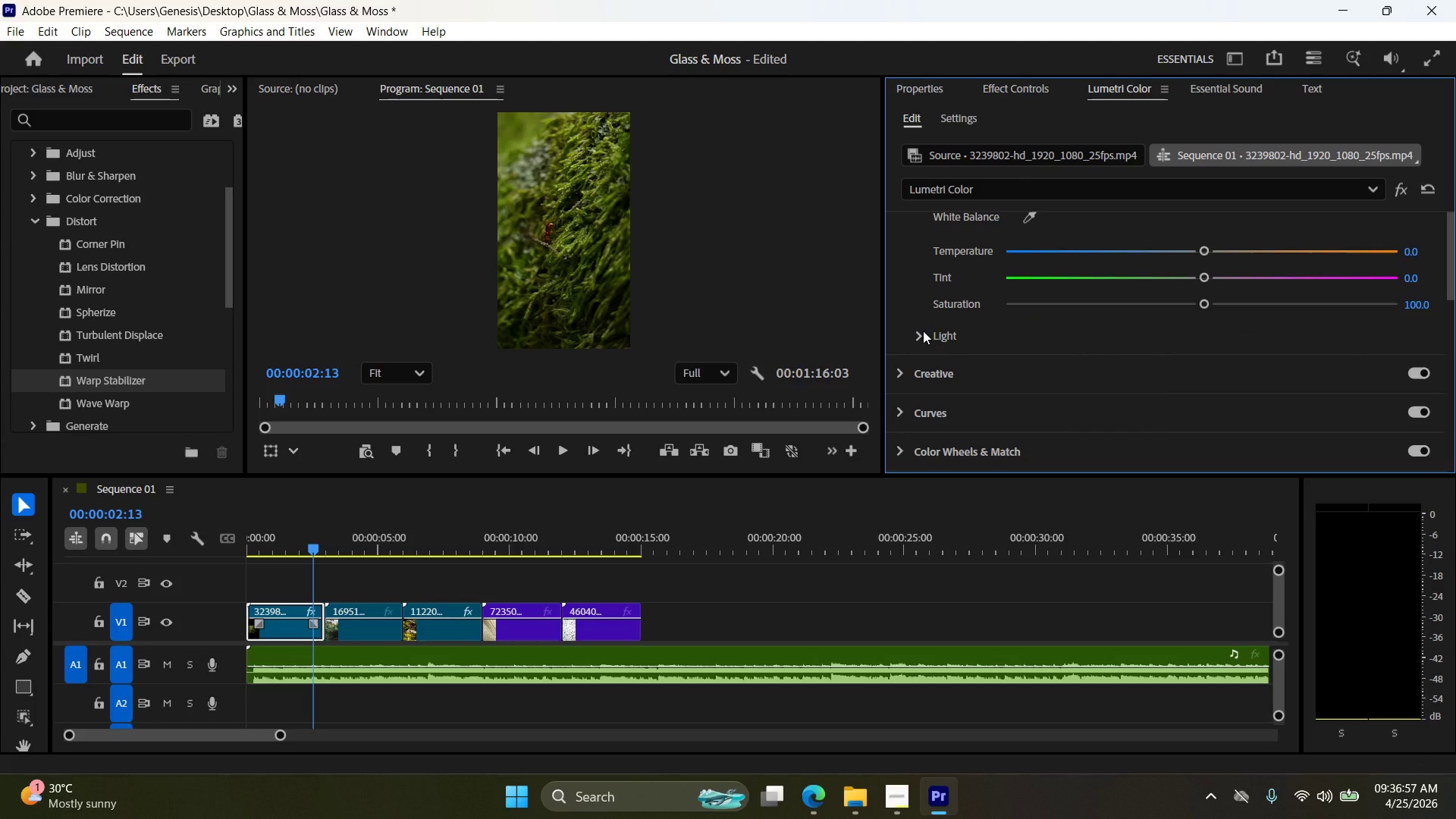 
wait(8.92)
 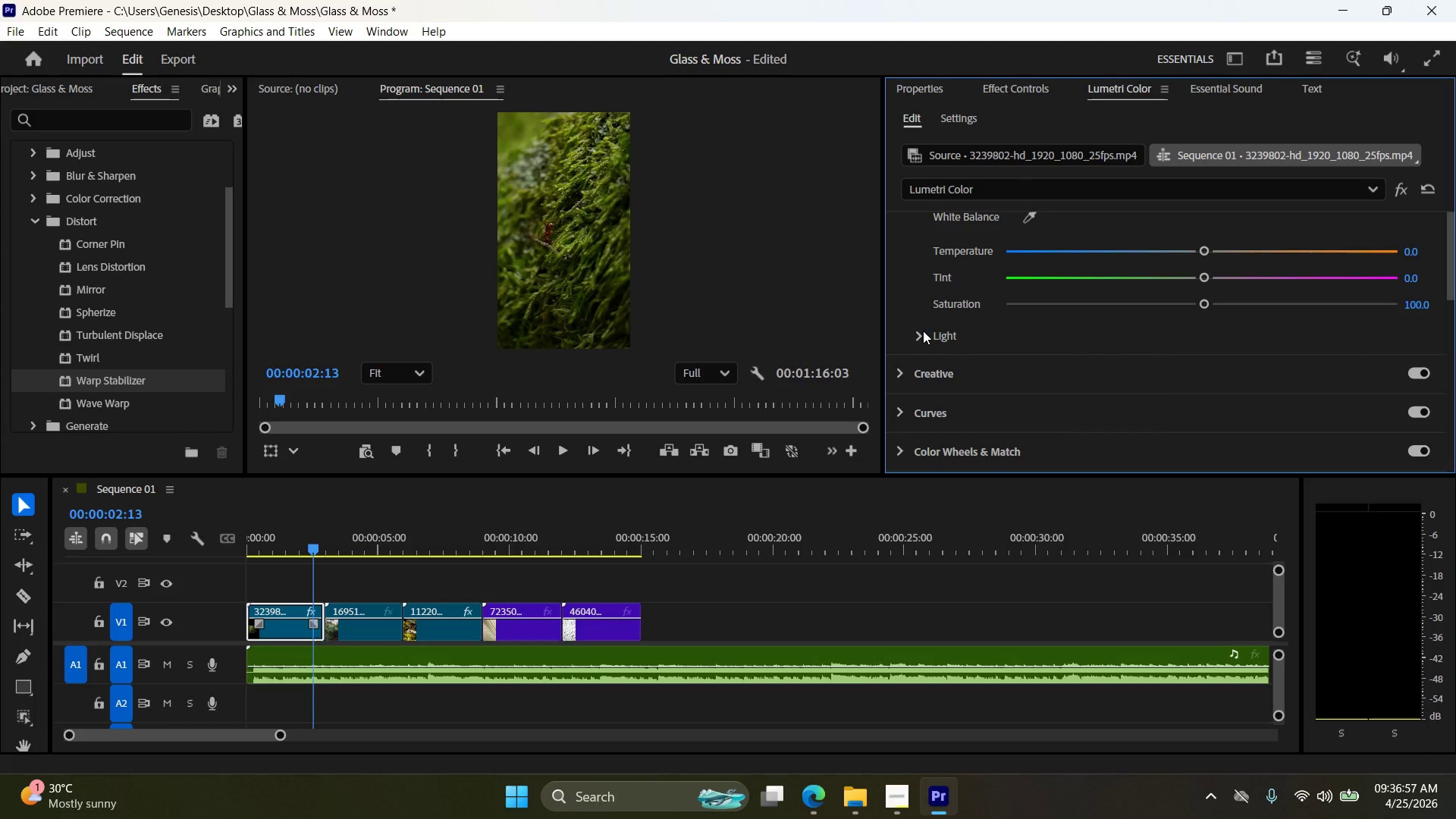 
left_click([917, 331])
 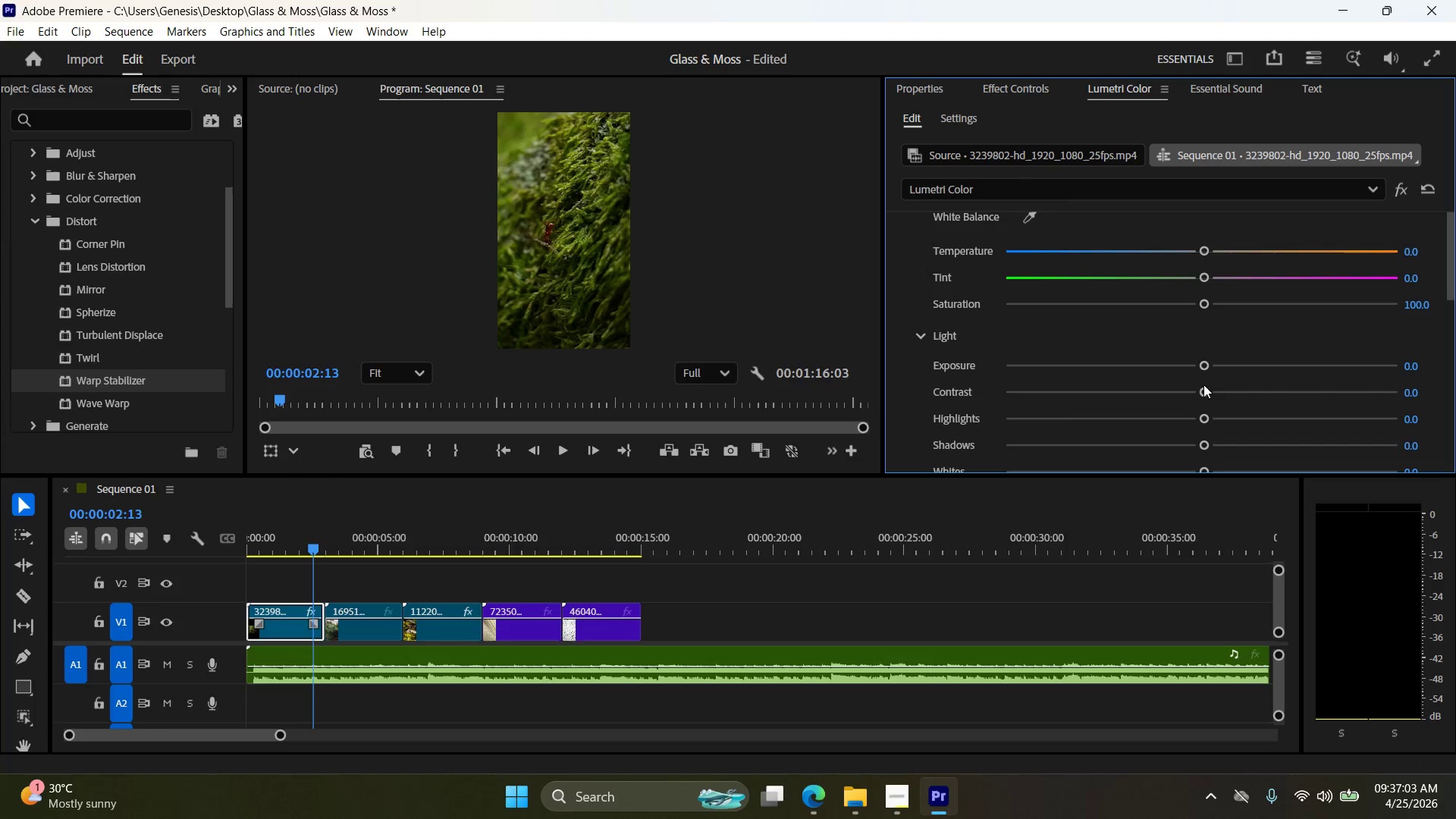 
left_click_drag(start_coordinate=[1204, 391], to_coordinate=[1228, 391])
 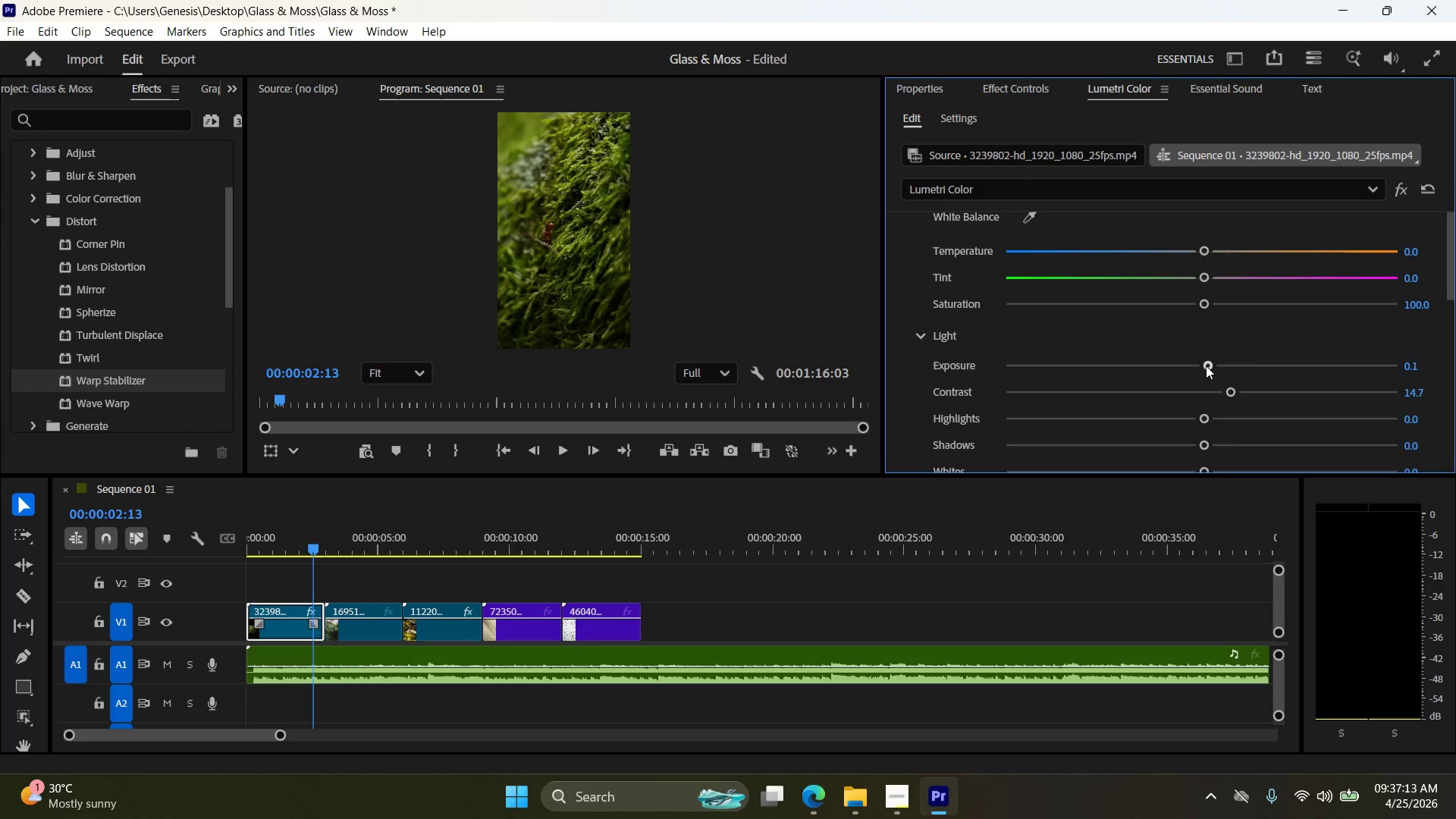 
wait(6.61)
 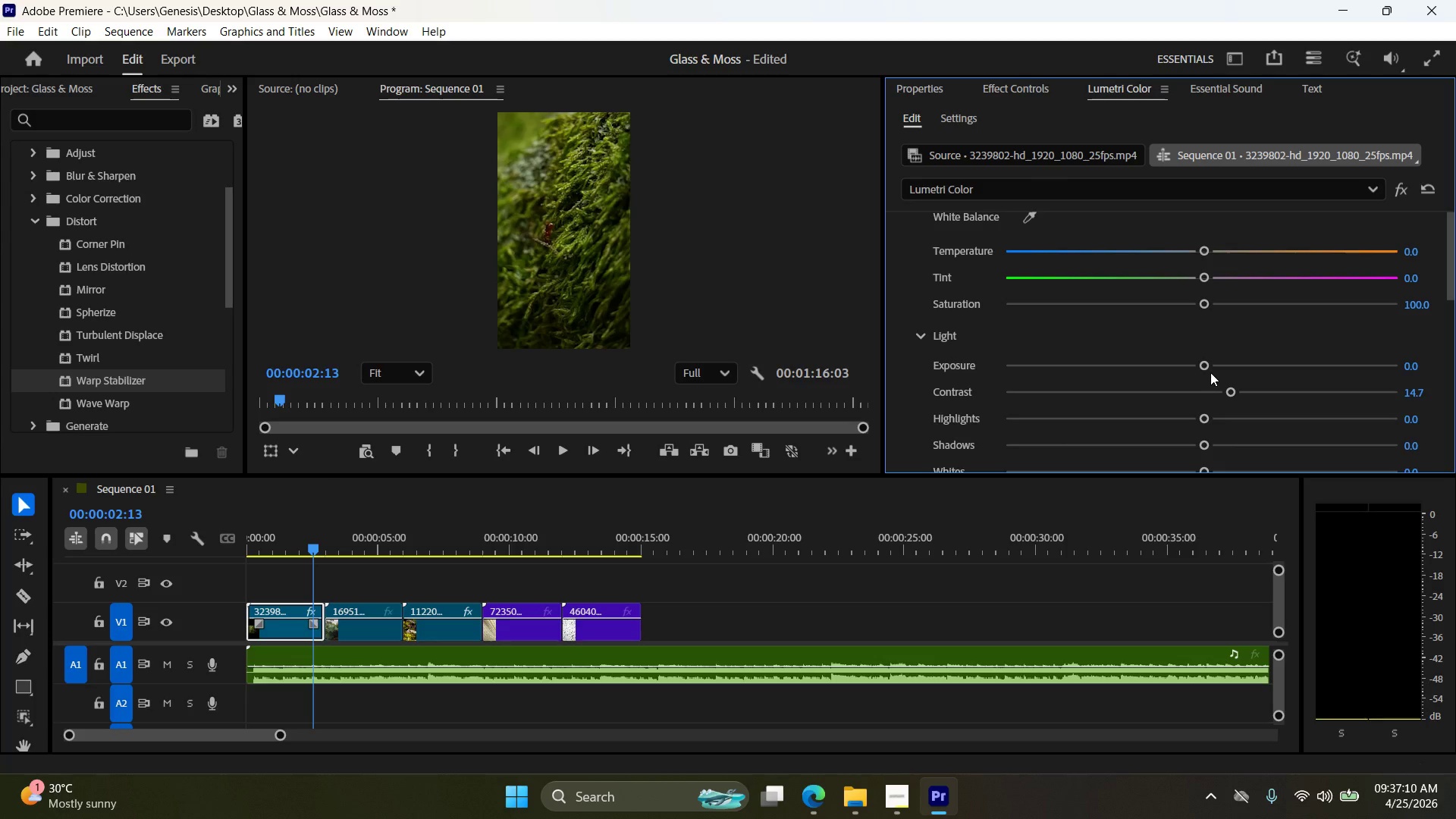 
left_click_drag(start_coordinate=[1203, 420], to_coordinate=[1193, 421])
 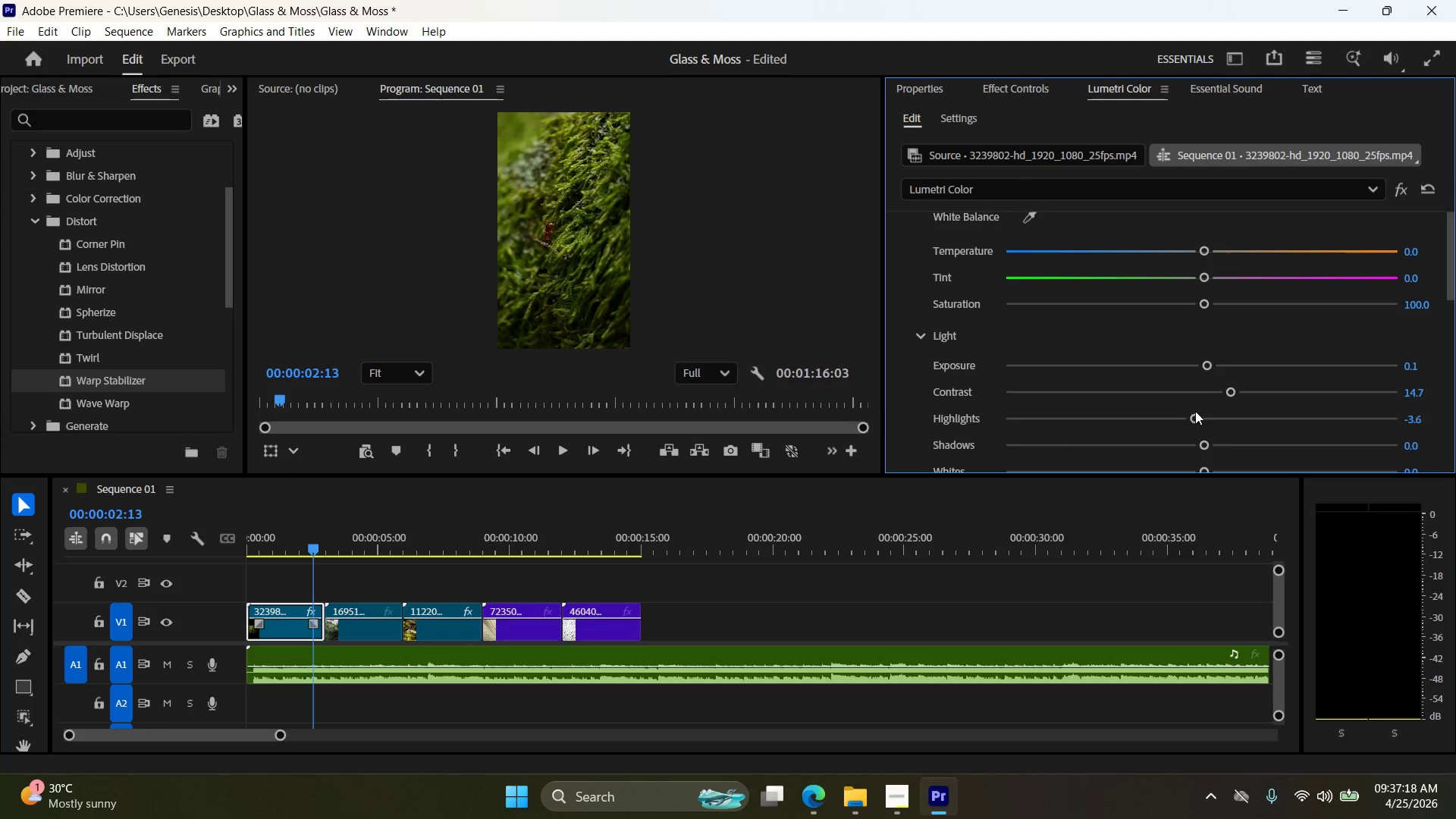 
scroll: coordinate [1230, 395], scroll_direction: down, amount: 1.0
 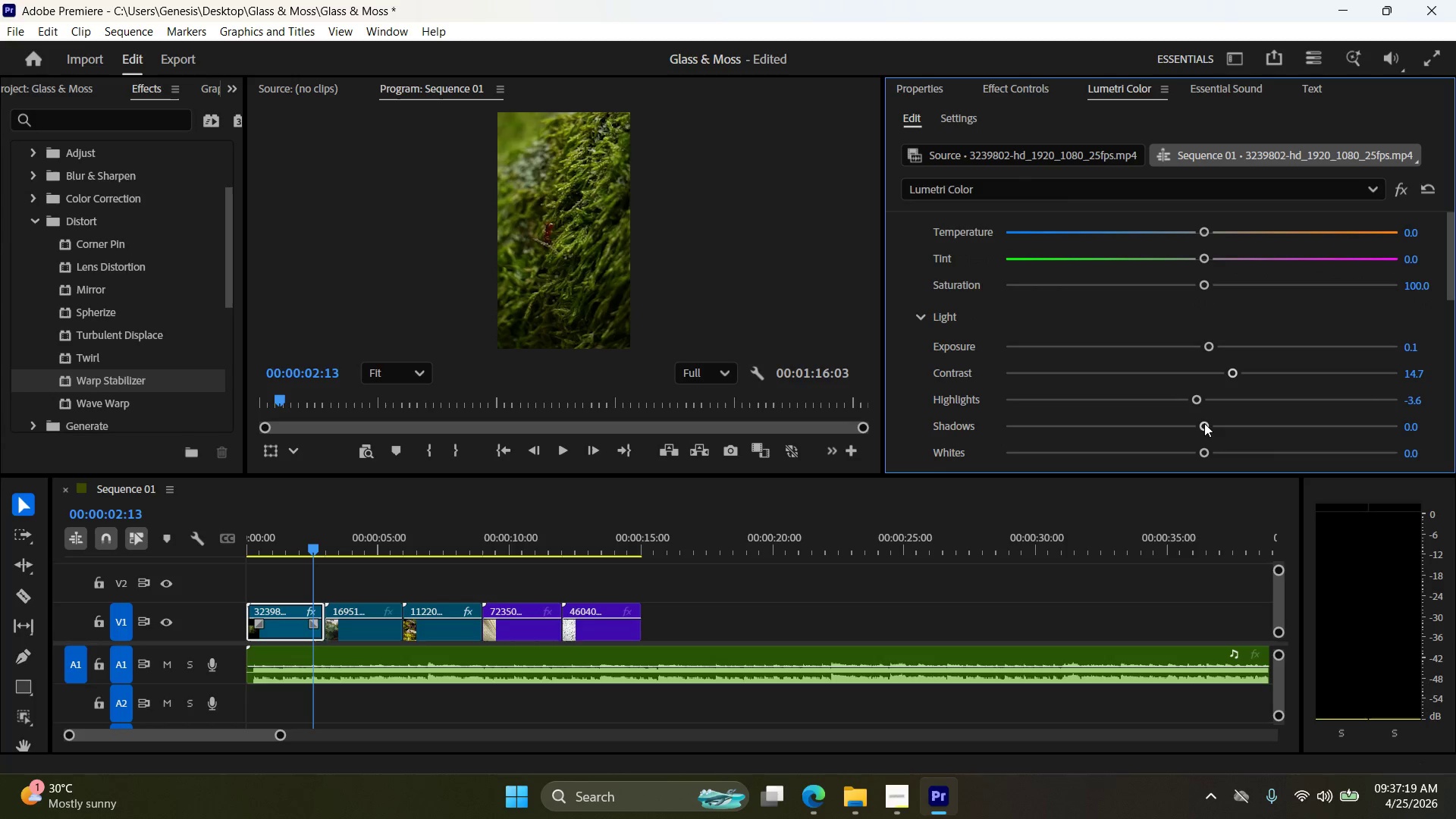 
left_click_drag(start_coordinate=[1204, 424], to_coordinate=[1190, 426])
 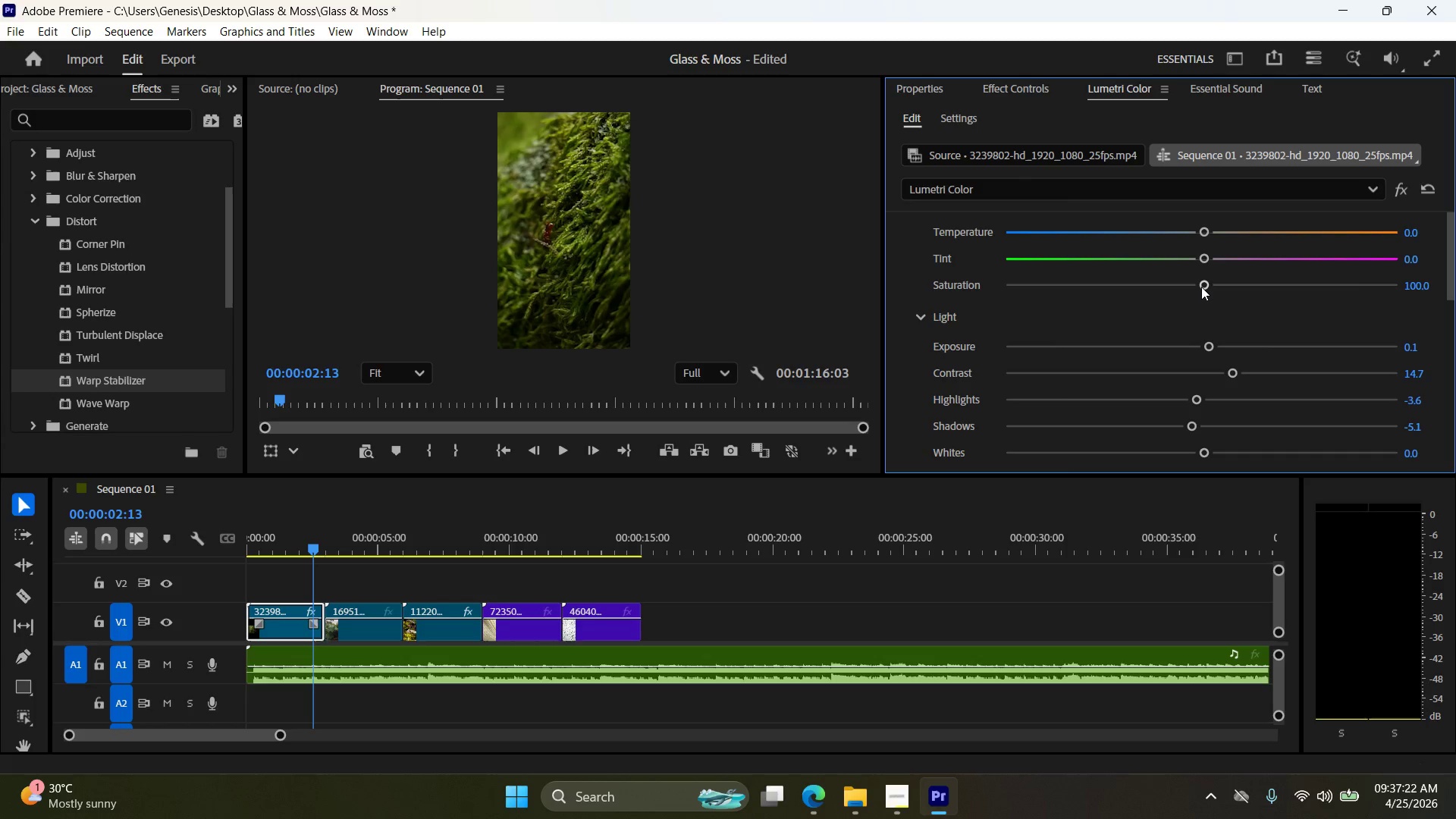 
left_click_drag(start_coordinate=[1202, 287], to_coordinate=[1223, 285])
 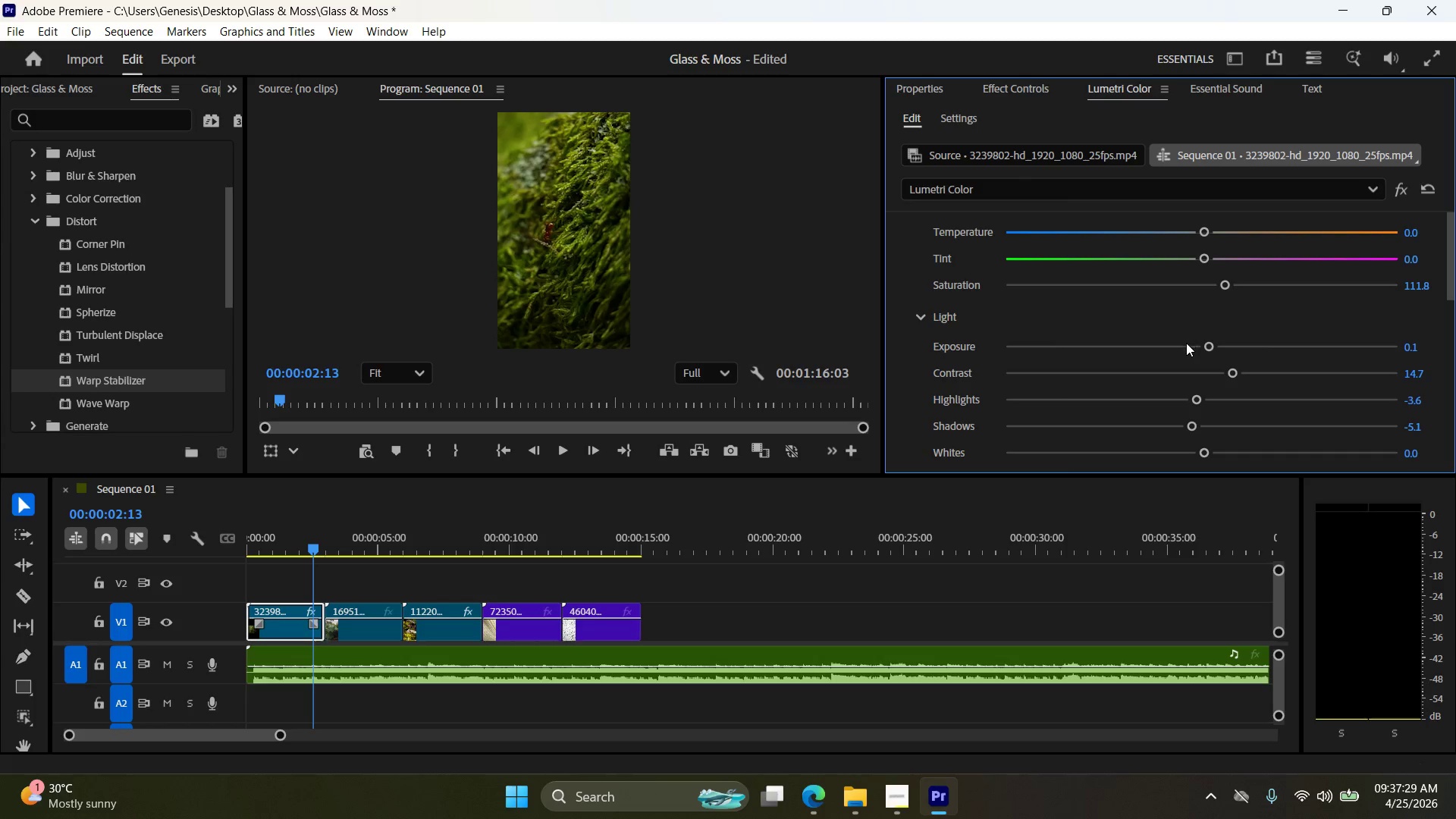 
wait(7.01)
 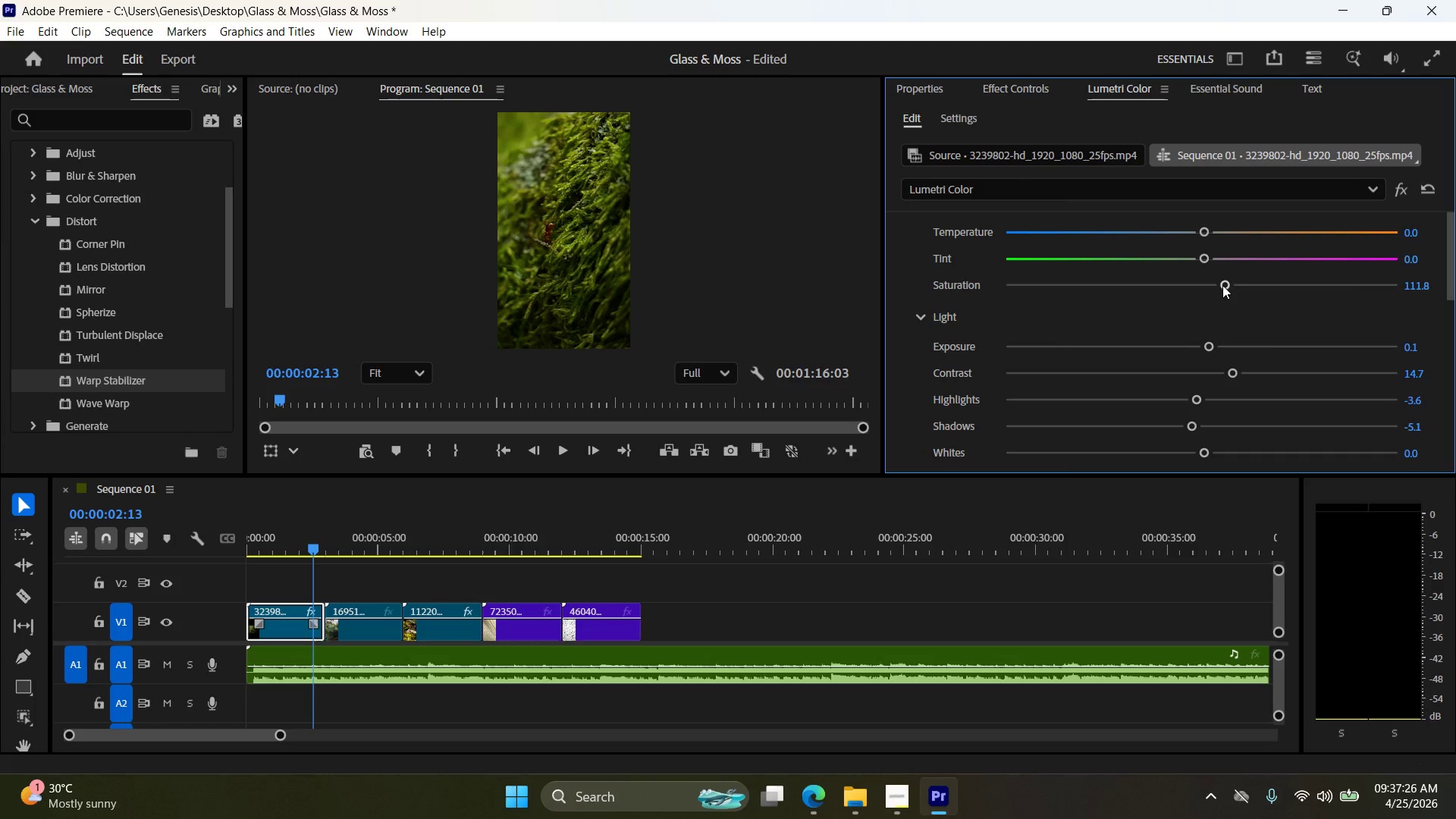 
scroll: coordinate [1207, 309], scroll_direction: up, amount: 5.0
 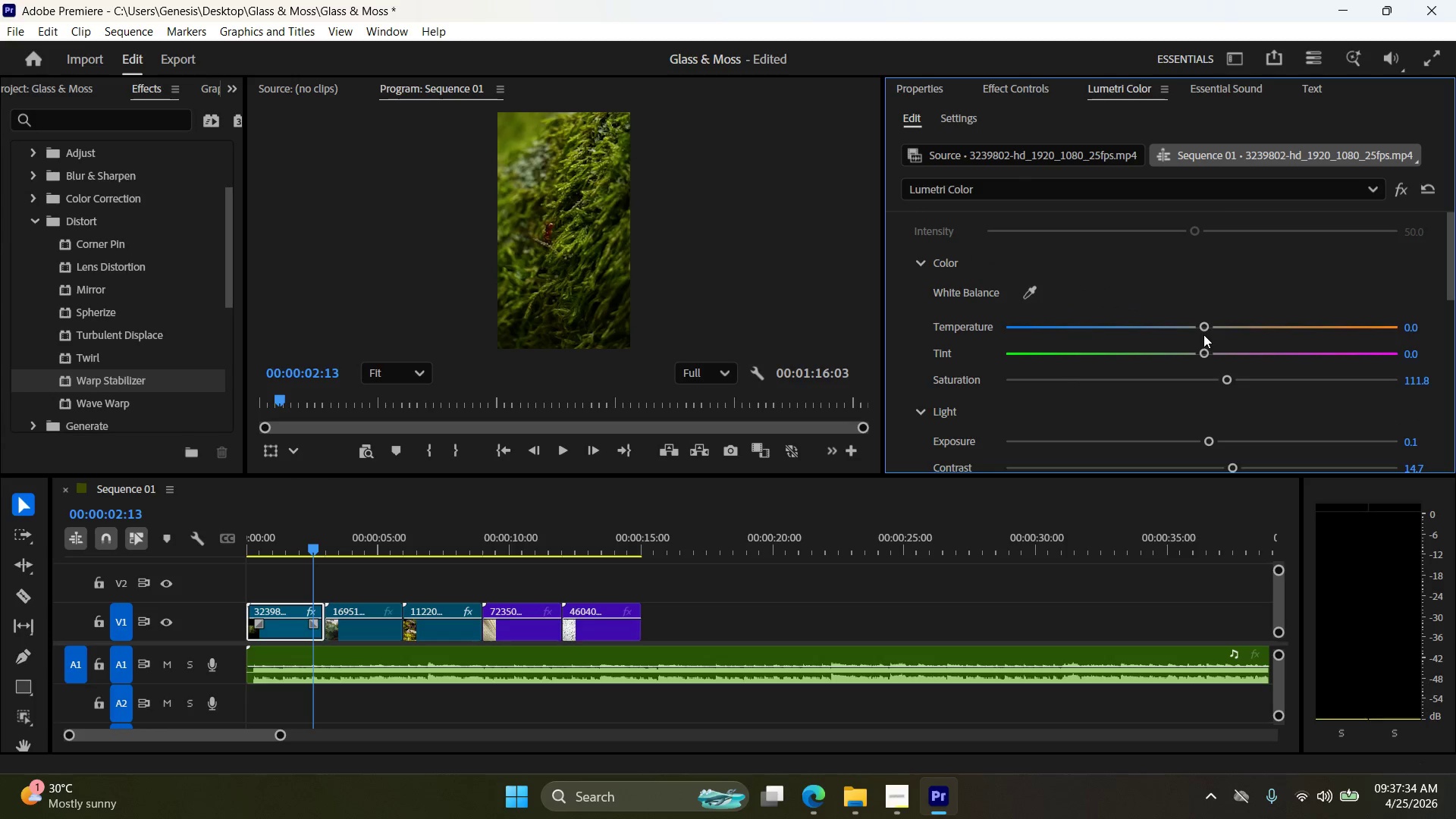 
left_click_drag(start_coordinate=[1202, 355], to_coordinate=[1197, 355])
 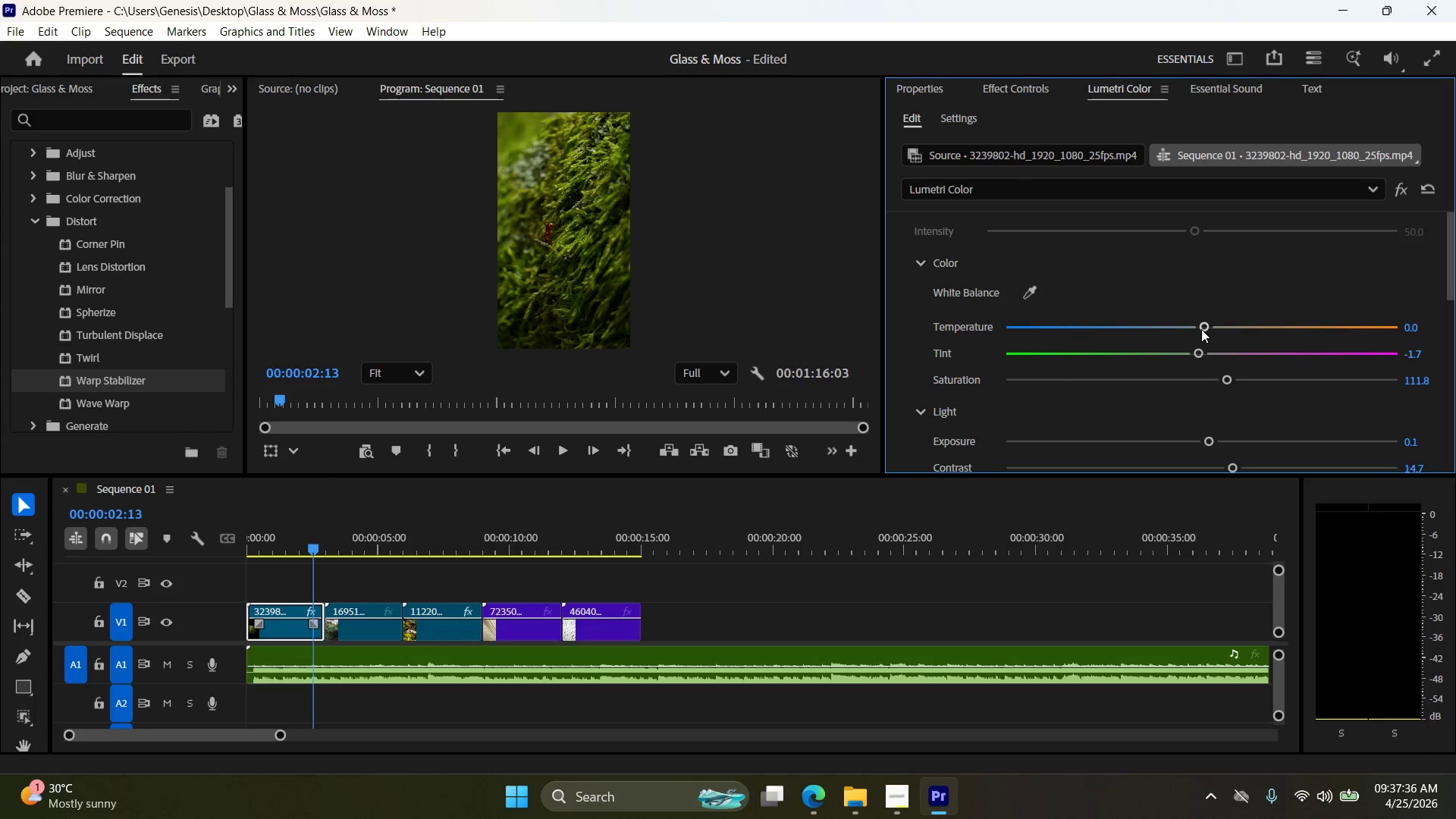 
left_click_drag(start_coordinate=[1204, 329], to_coordinate=[1243, 328])
 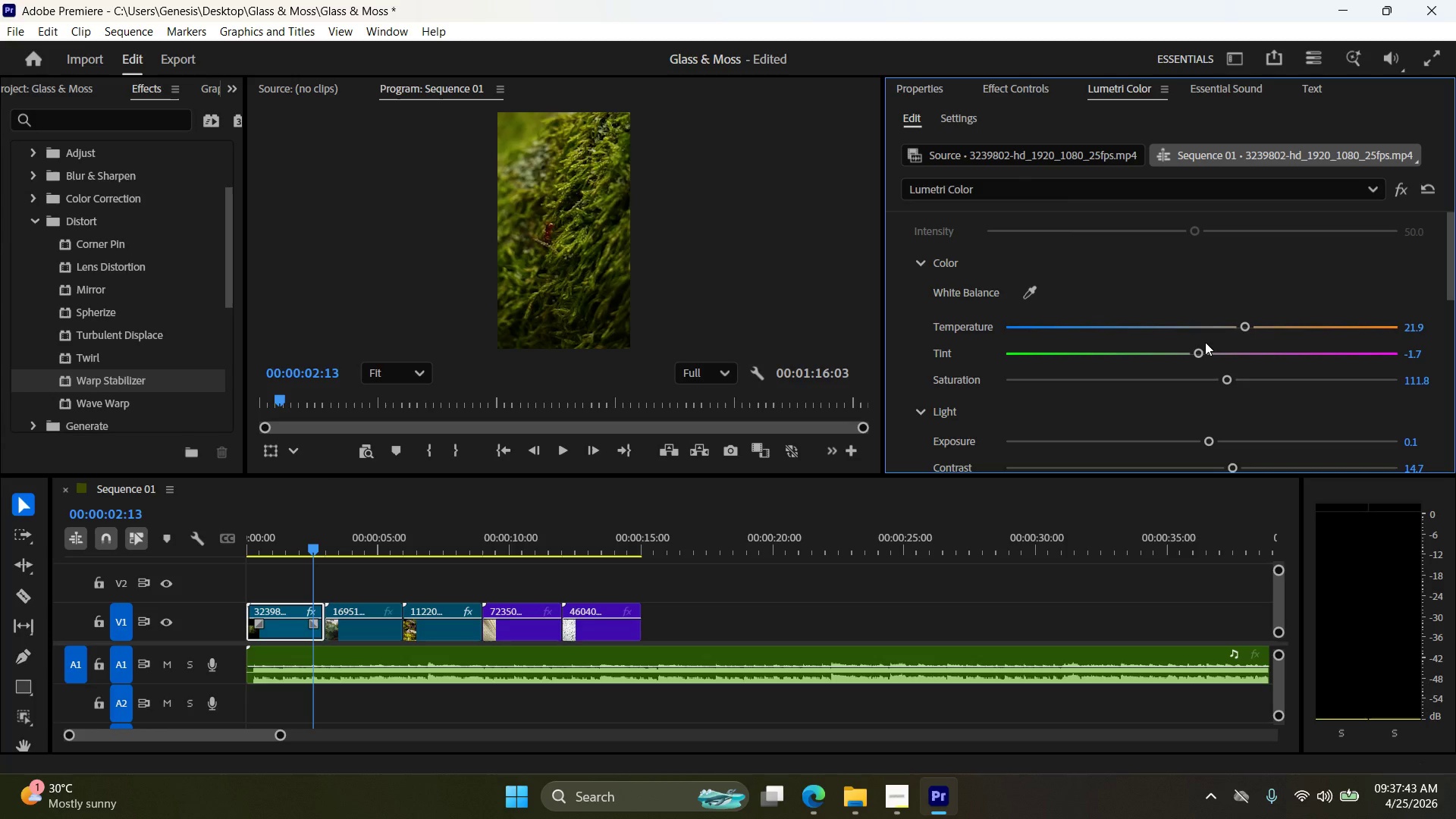 
wait(5.52)
 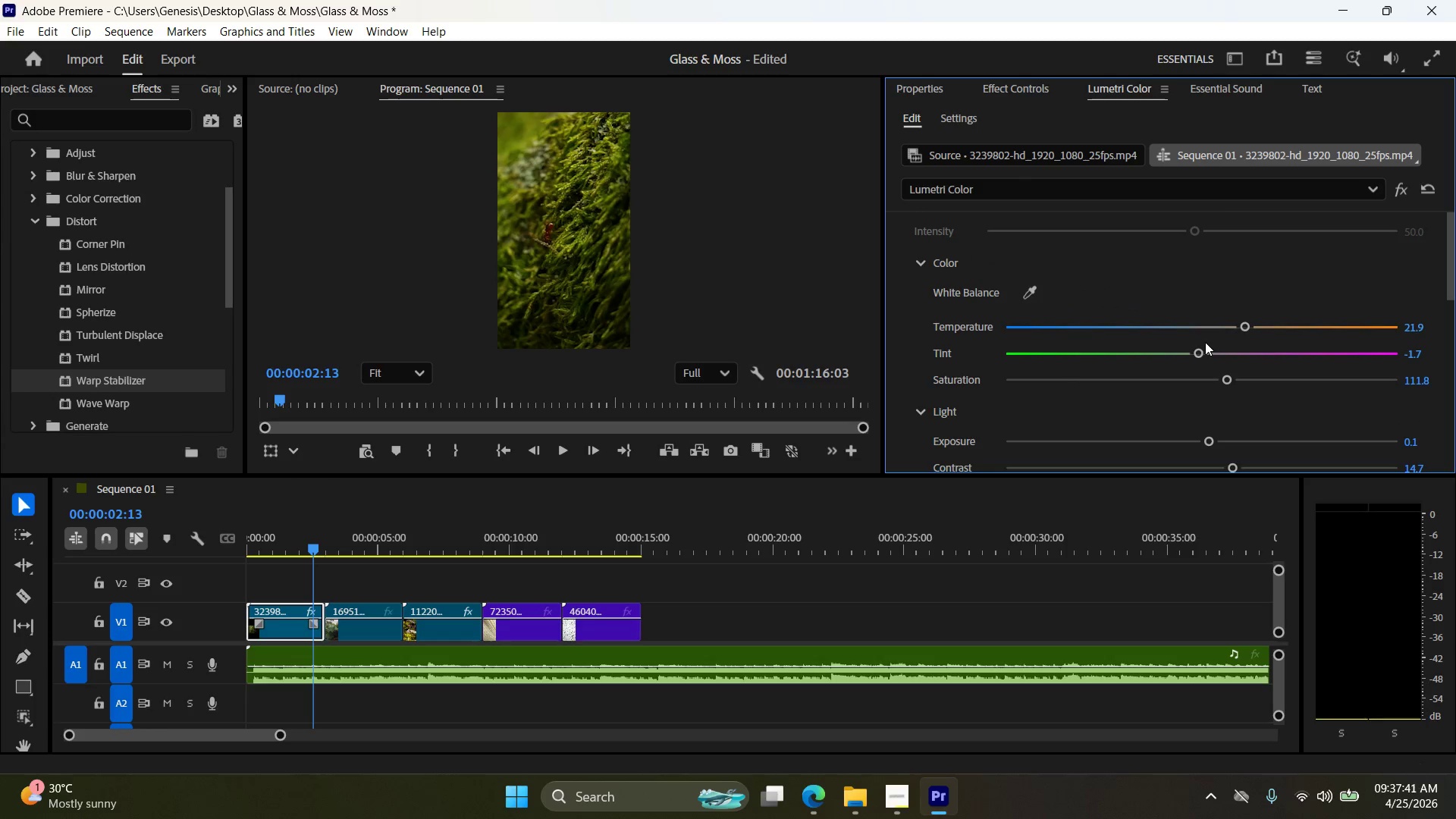 
left_click_drag(start_coordinate=[1199, 353], to_coordinate=[1189, 354])
 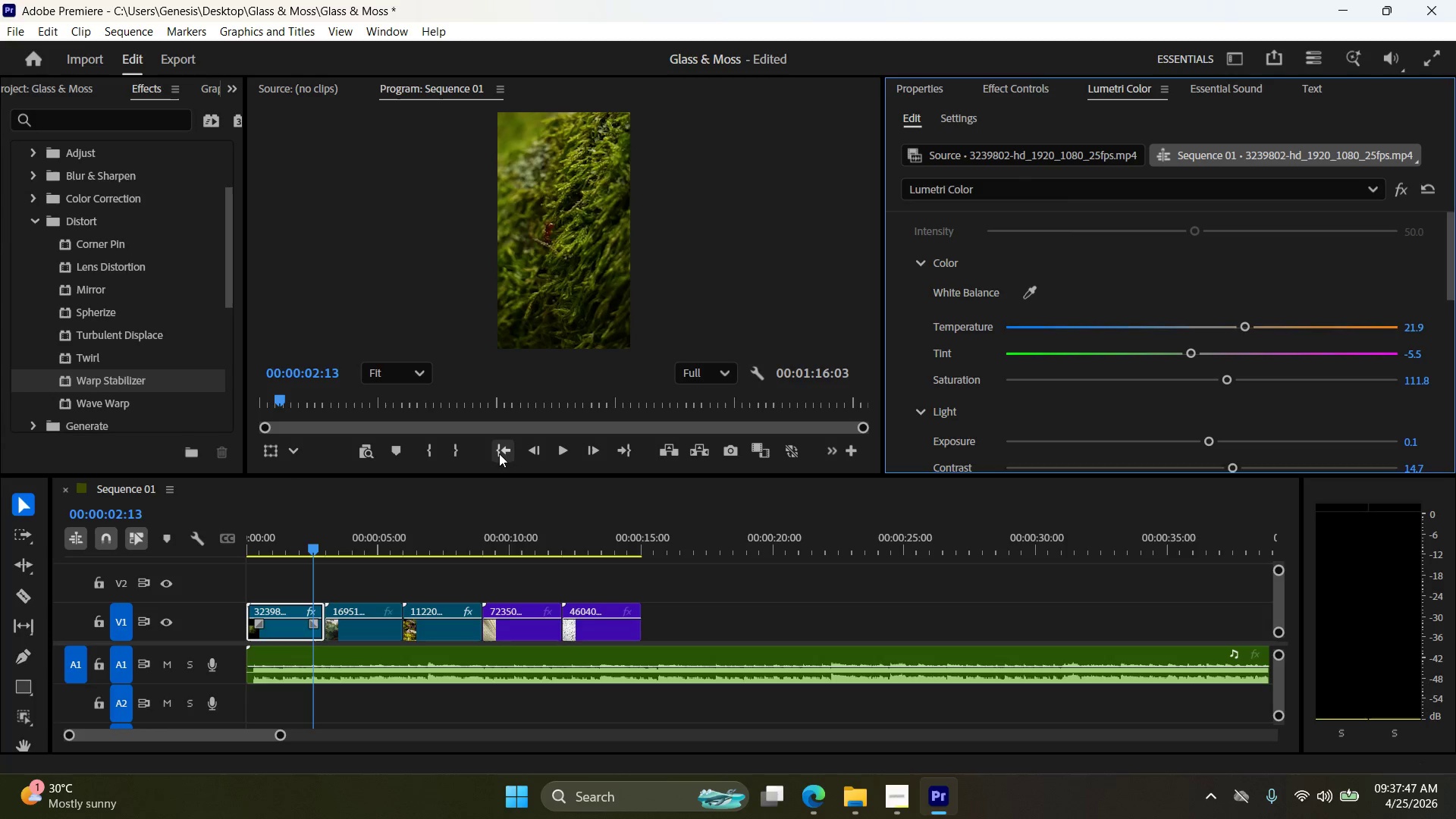 
double_click([563, 446])
 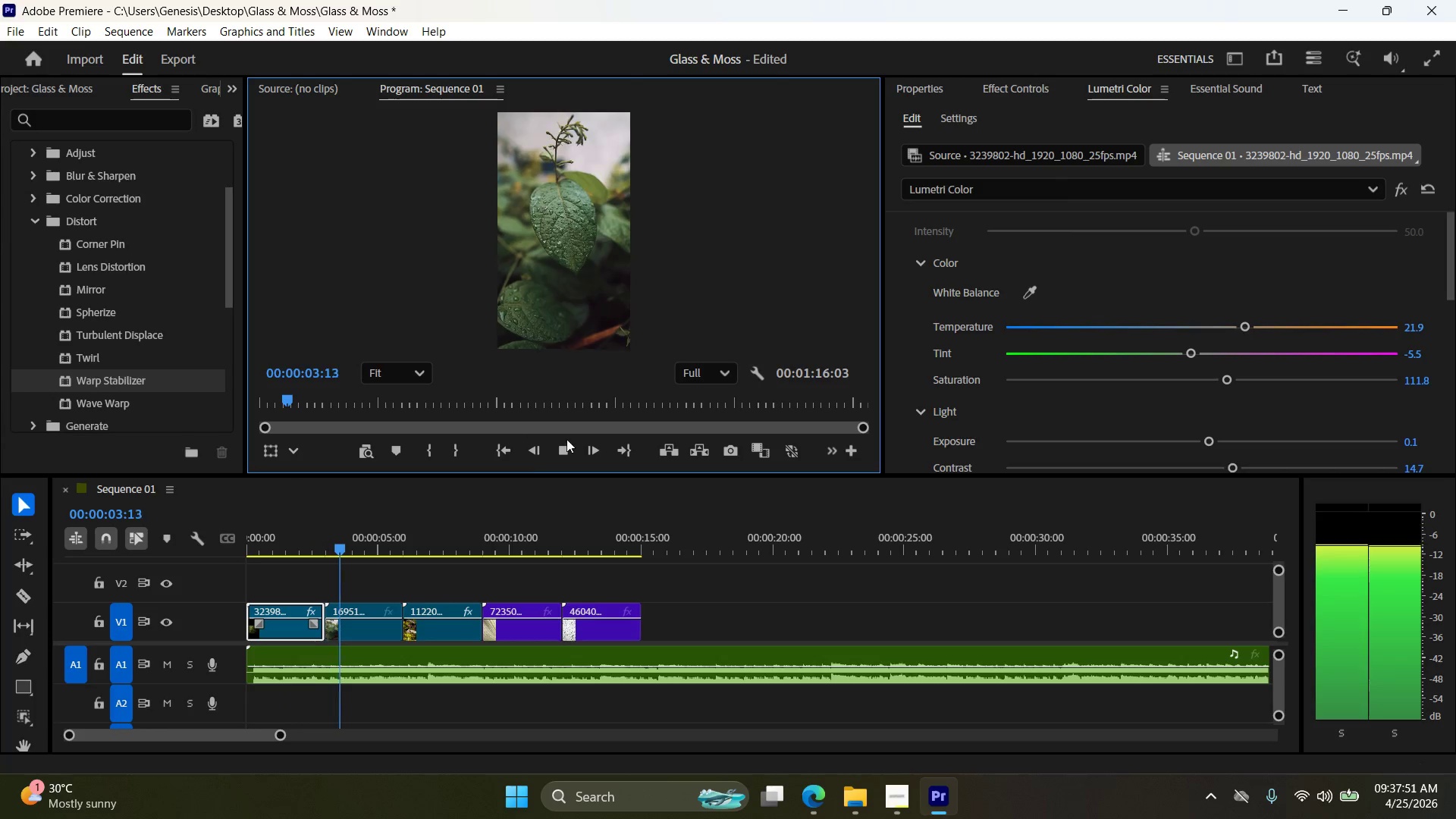 
left_click([572, 450])
 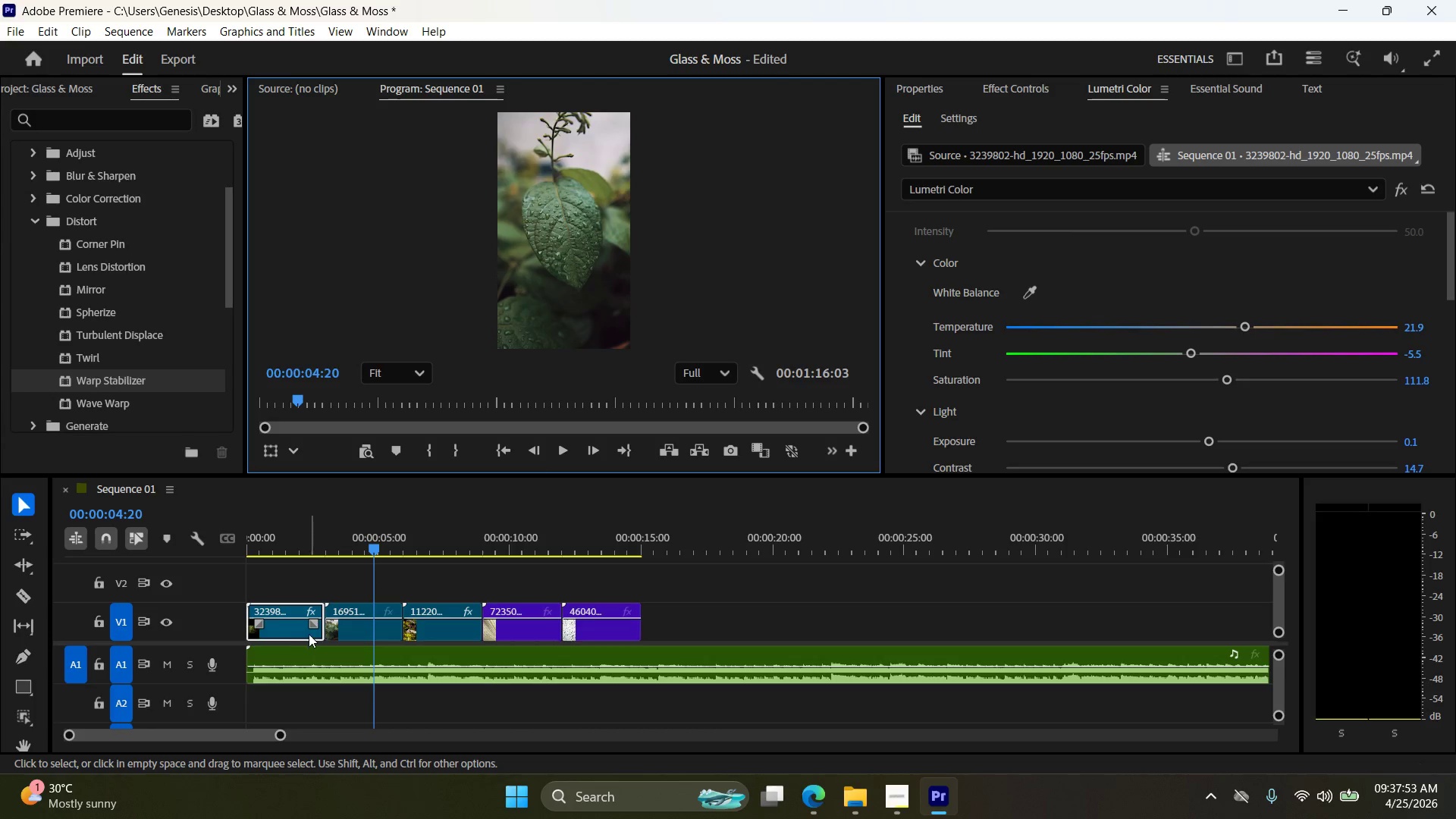 
right_click([281, 632])
 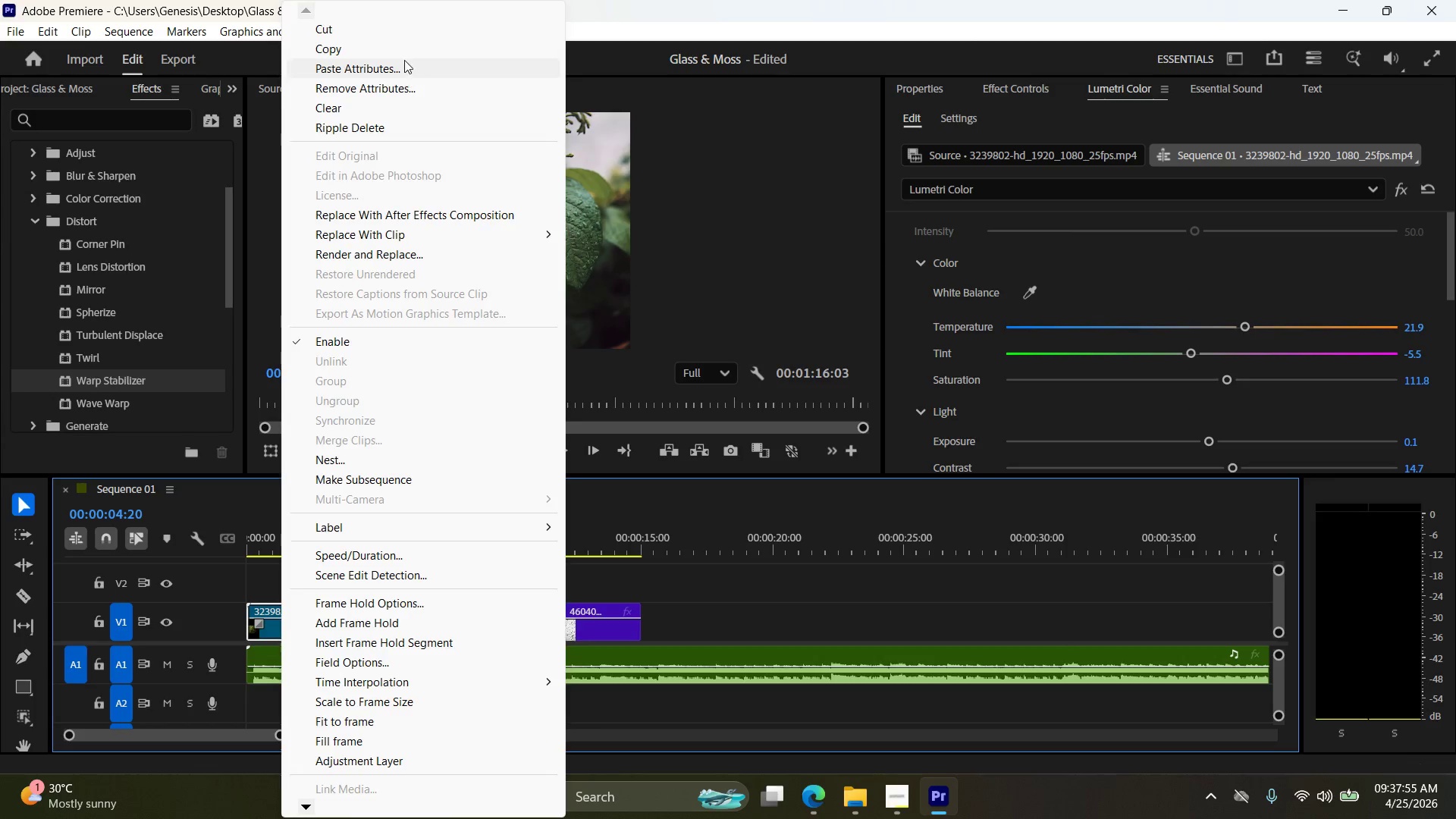 
left_click([405, 45])
 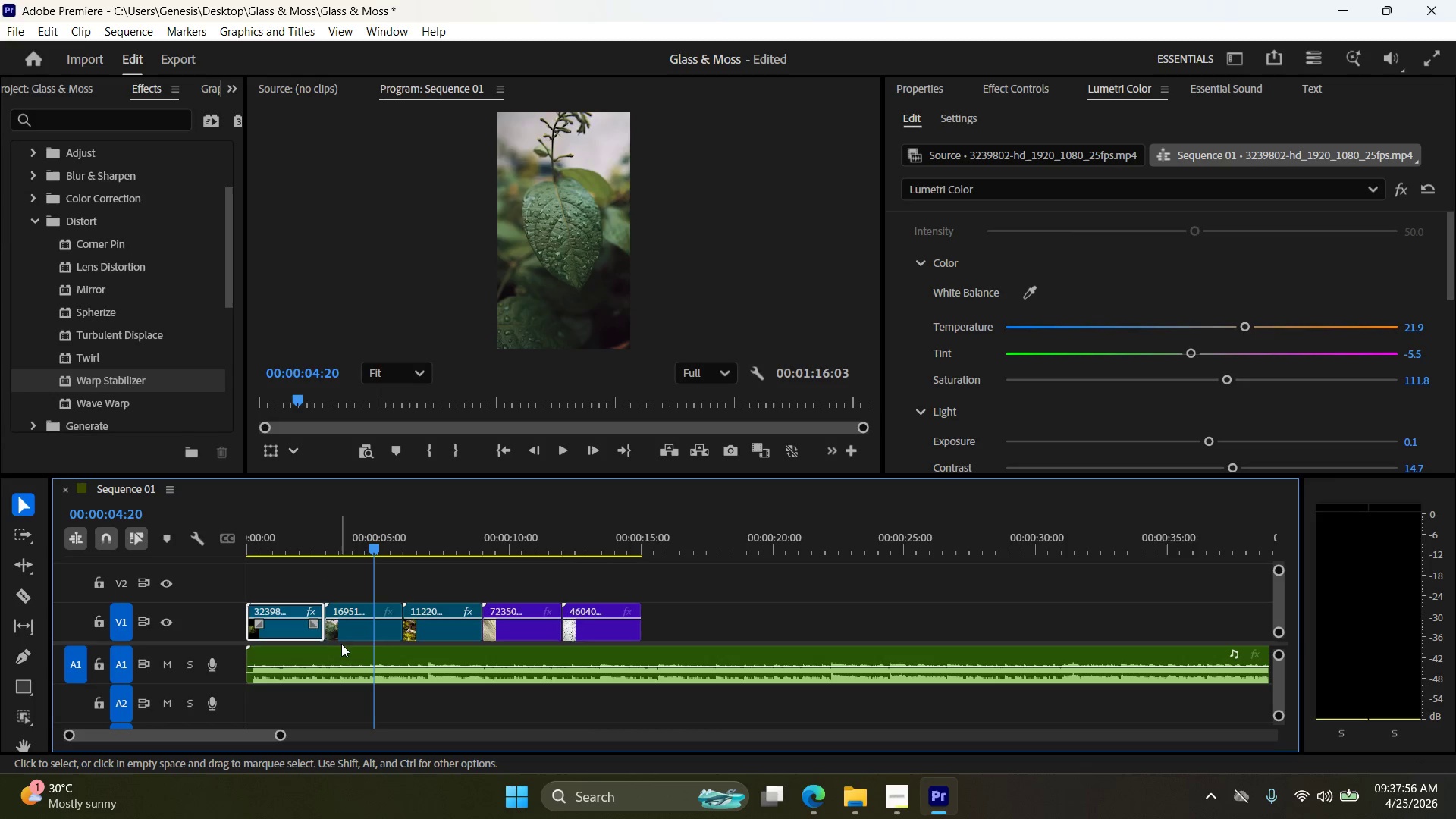 
left_click([347, 632])
 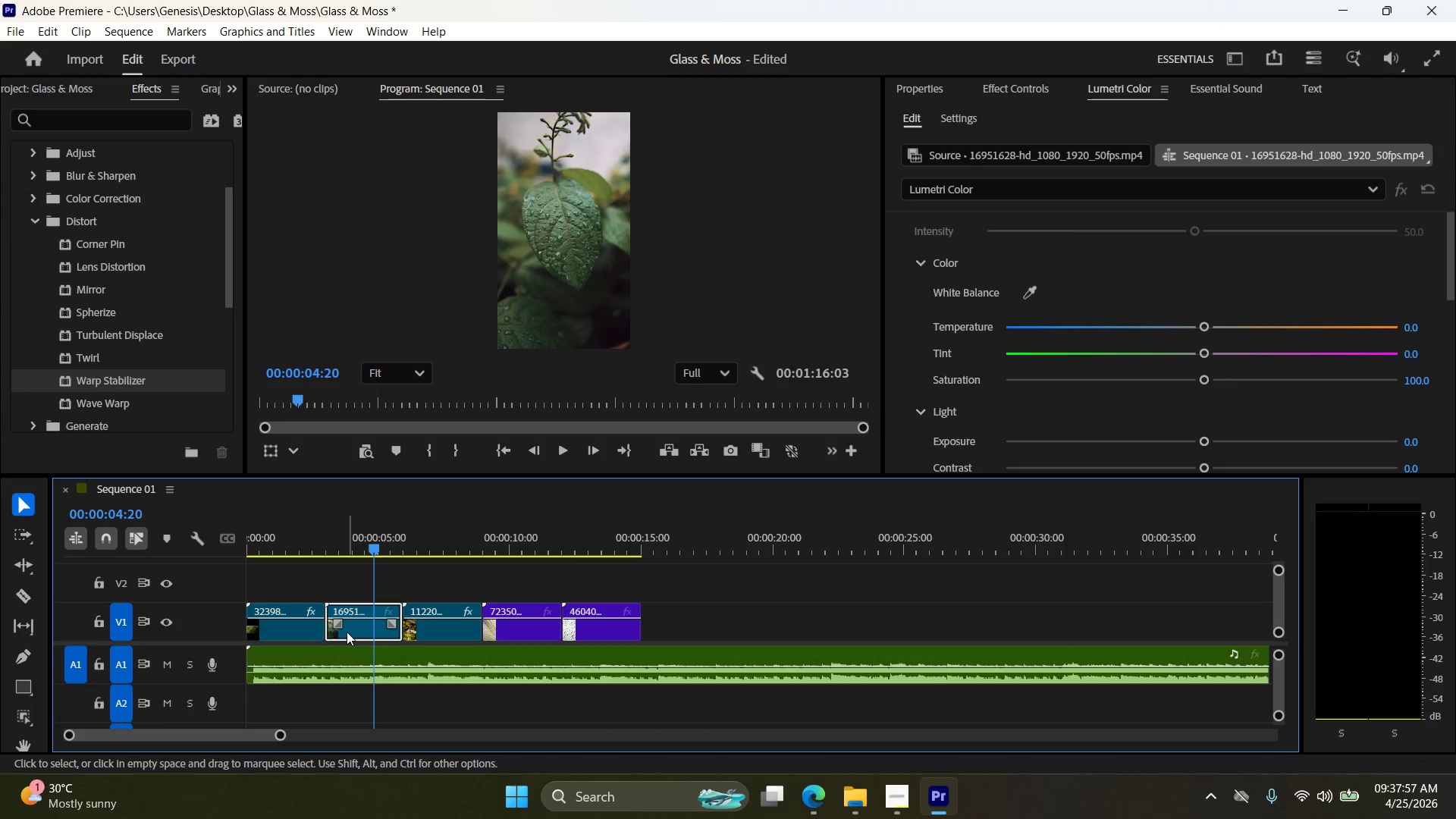 
right_click([347, 632])
 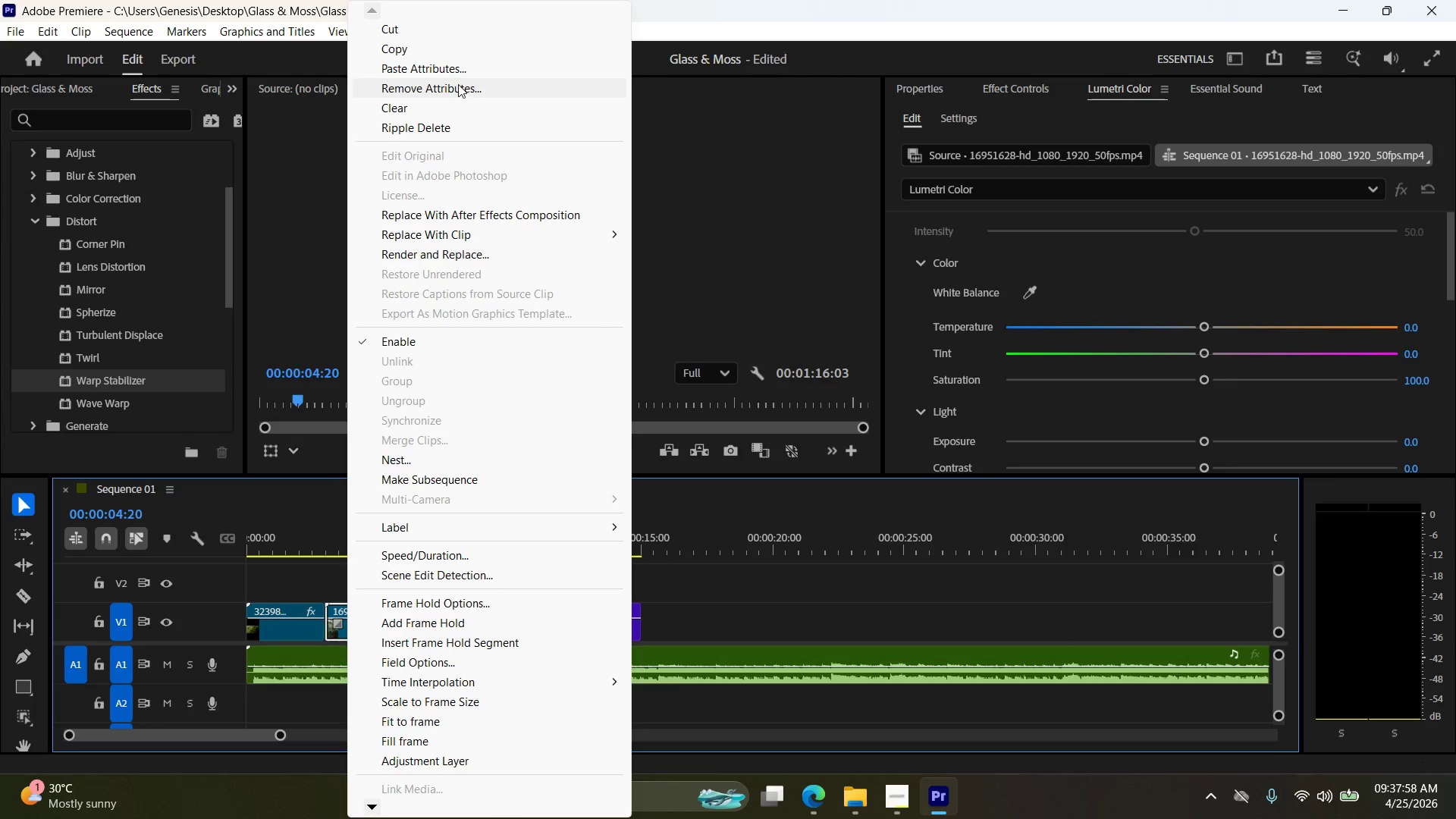 
left_click([460, 68])
 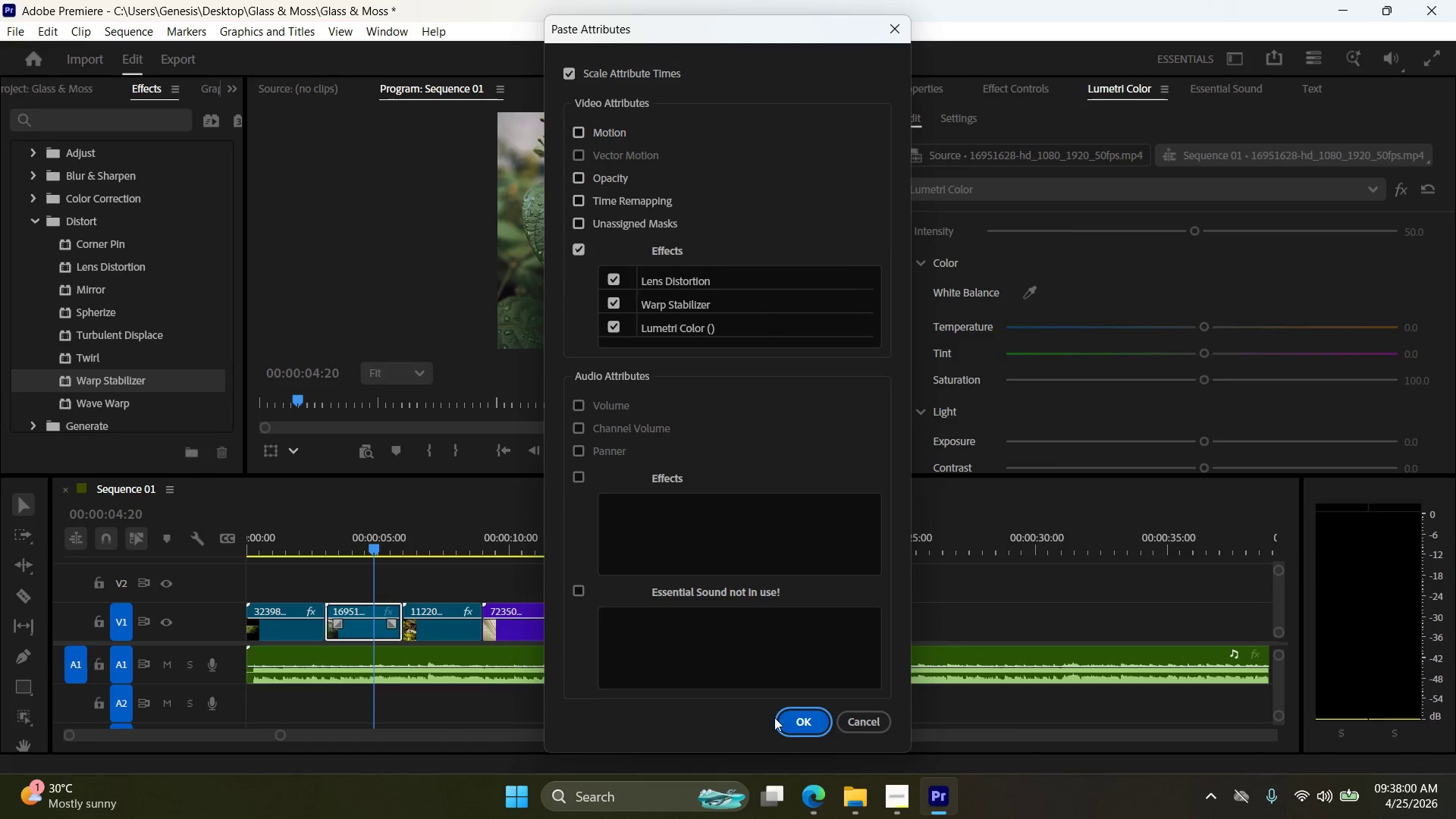 
left_click([789, 723])
 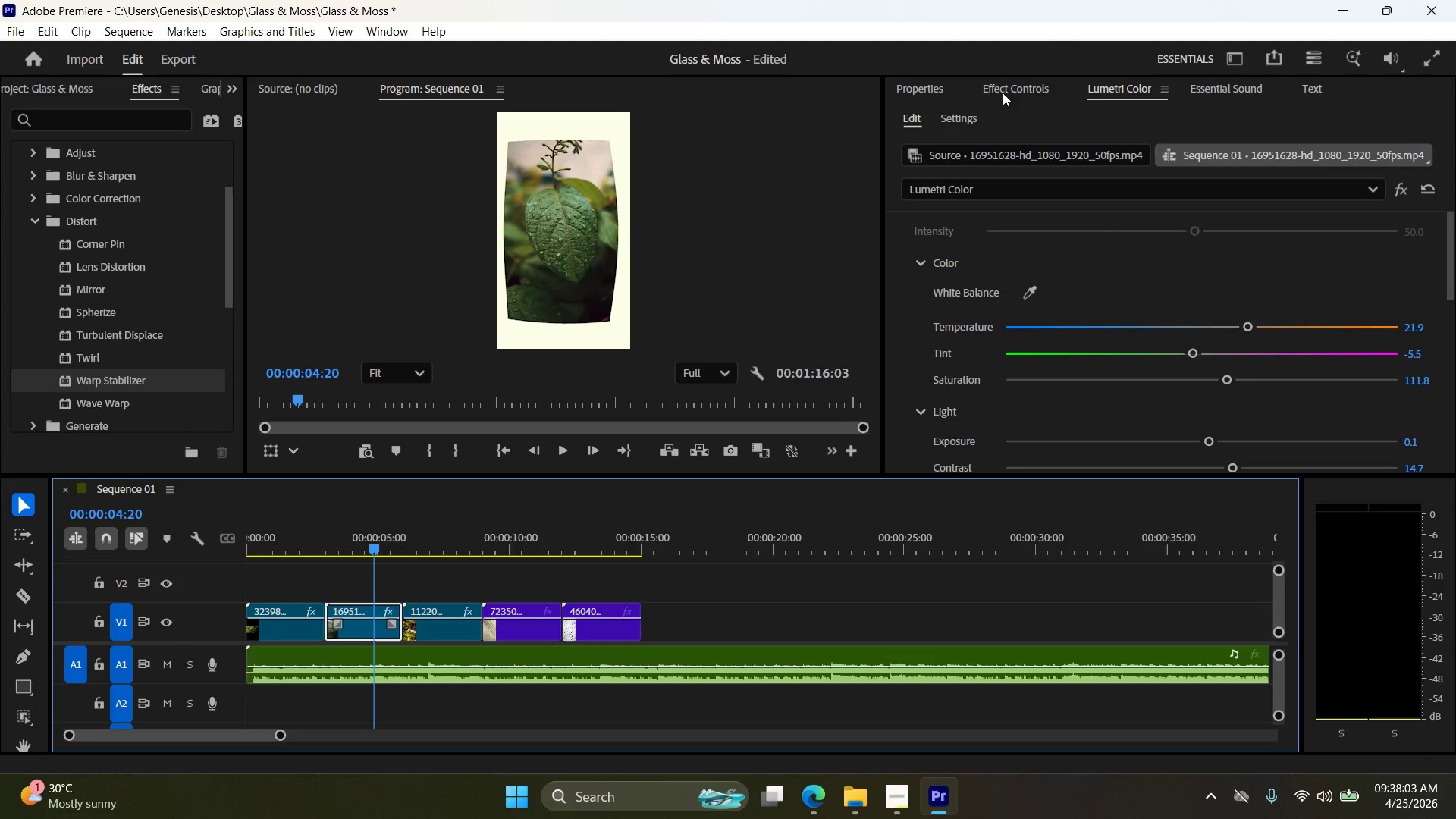 
left_click([1015, 86])
 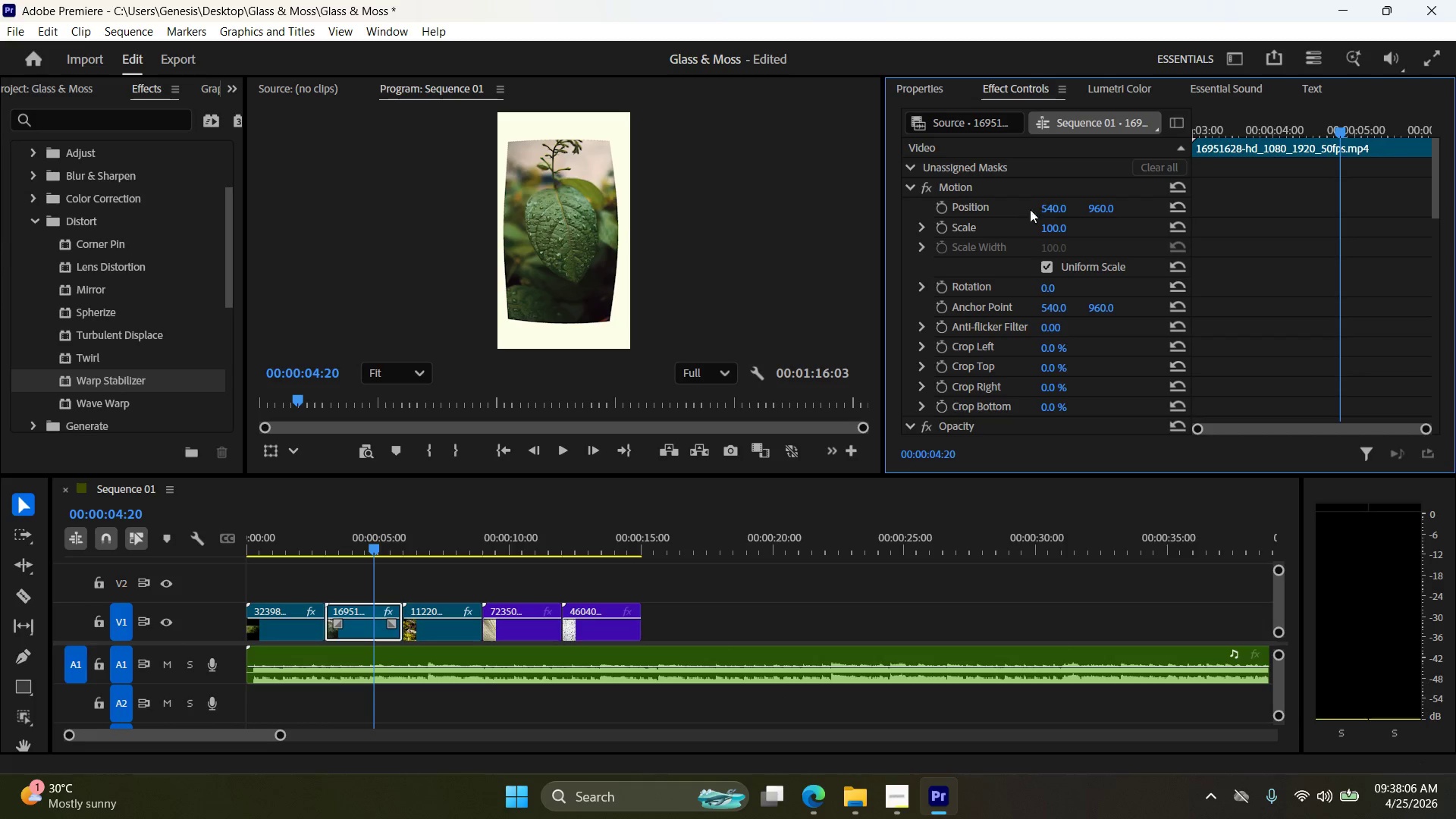 
double_click([1067, 224])
 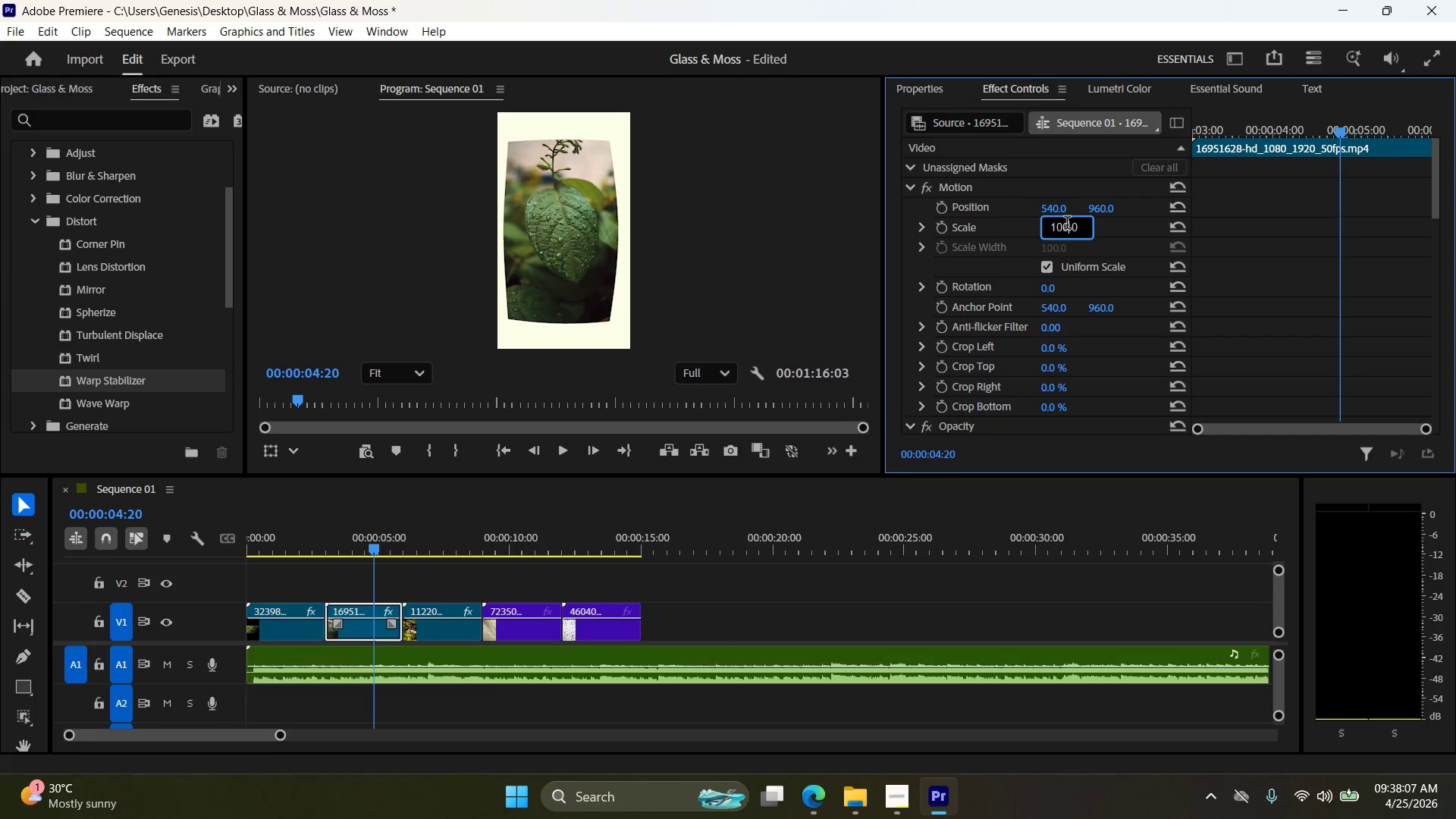 
triple_click([1067, 224])
 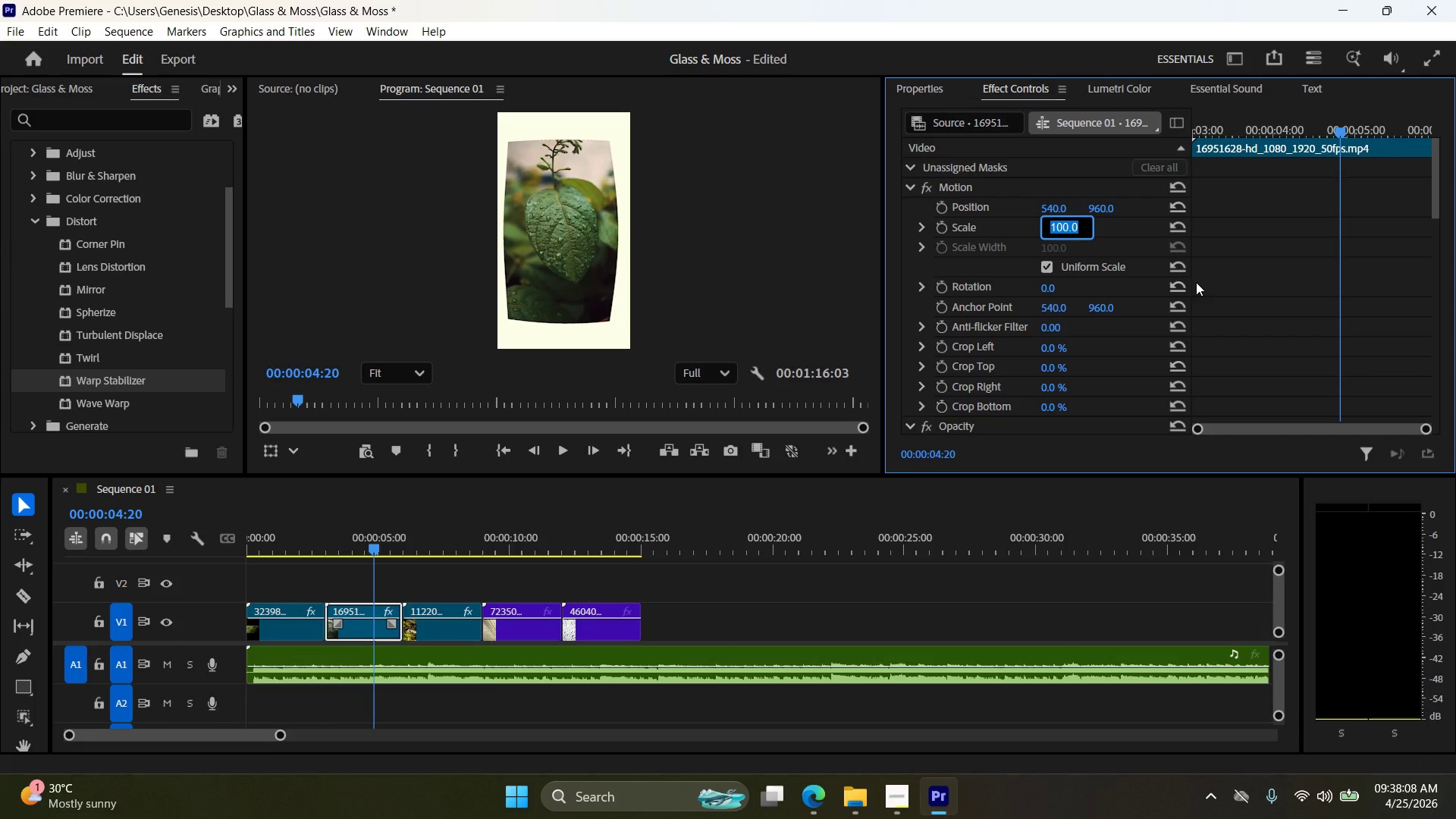 
key(Numpad2)
 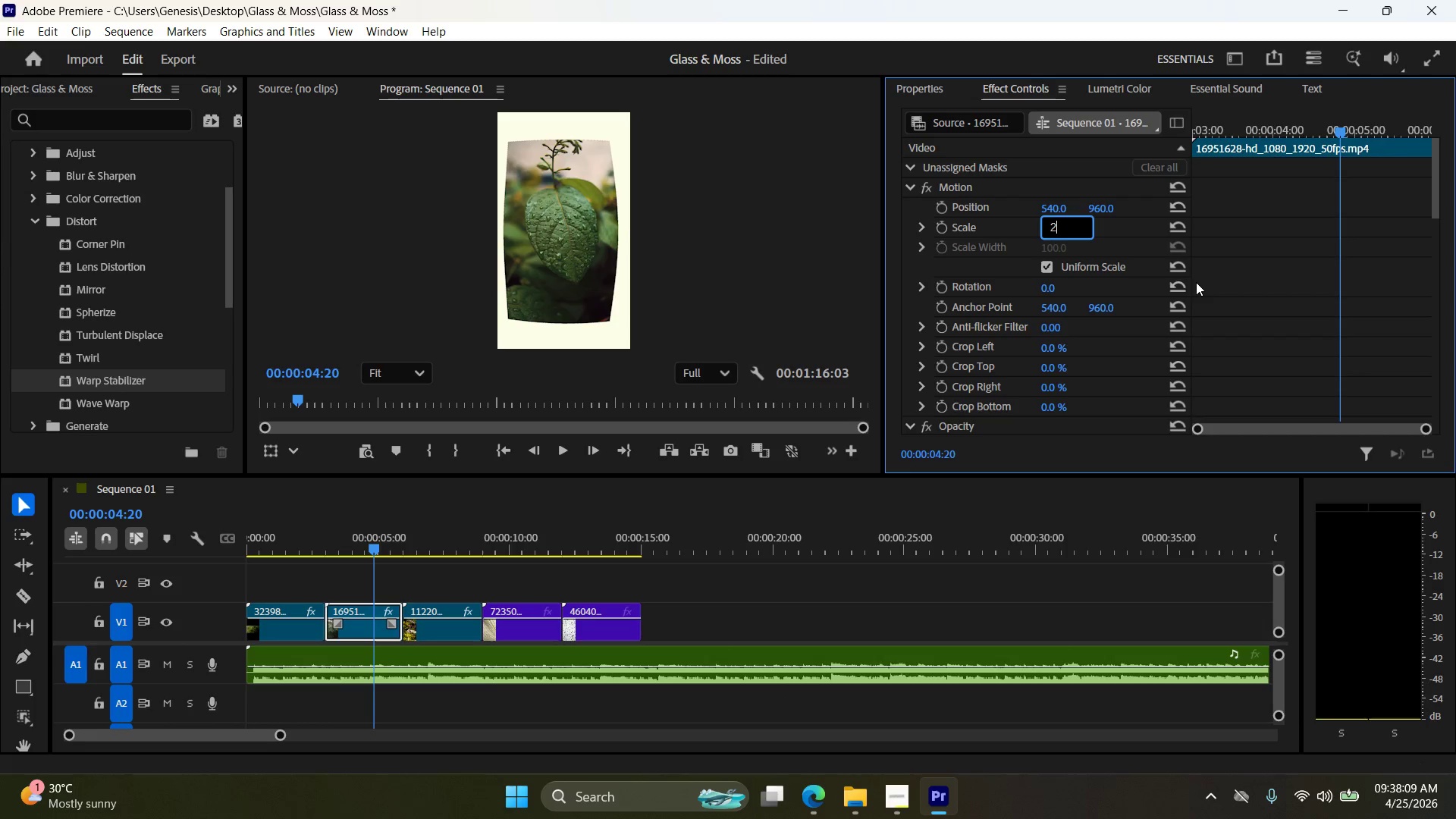 
key(Numpad0)
 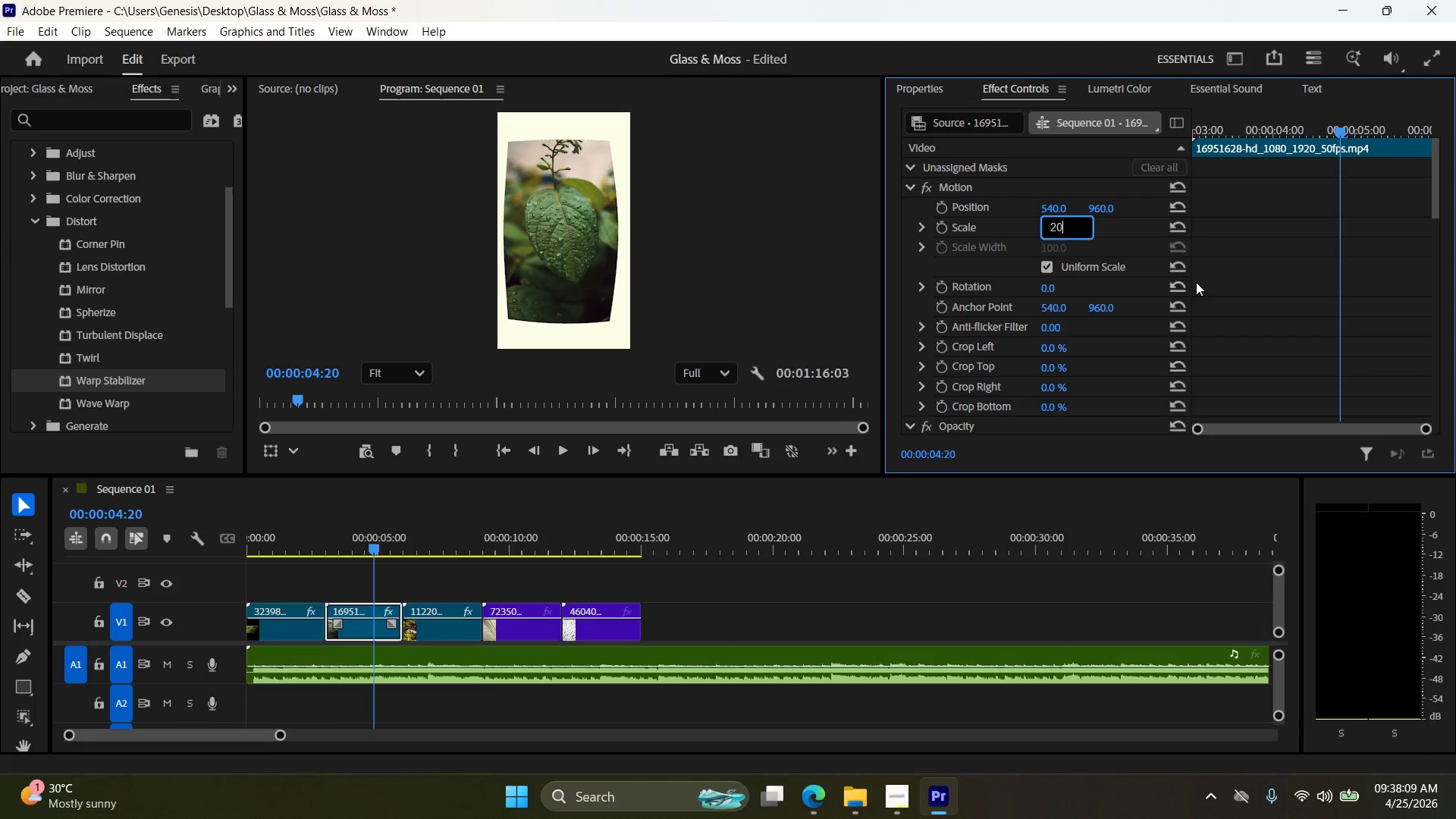 
key(Numpad0)
 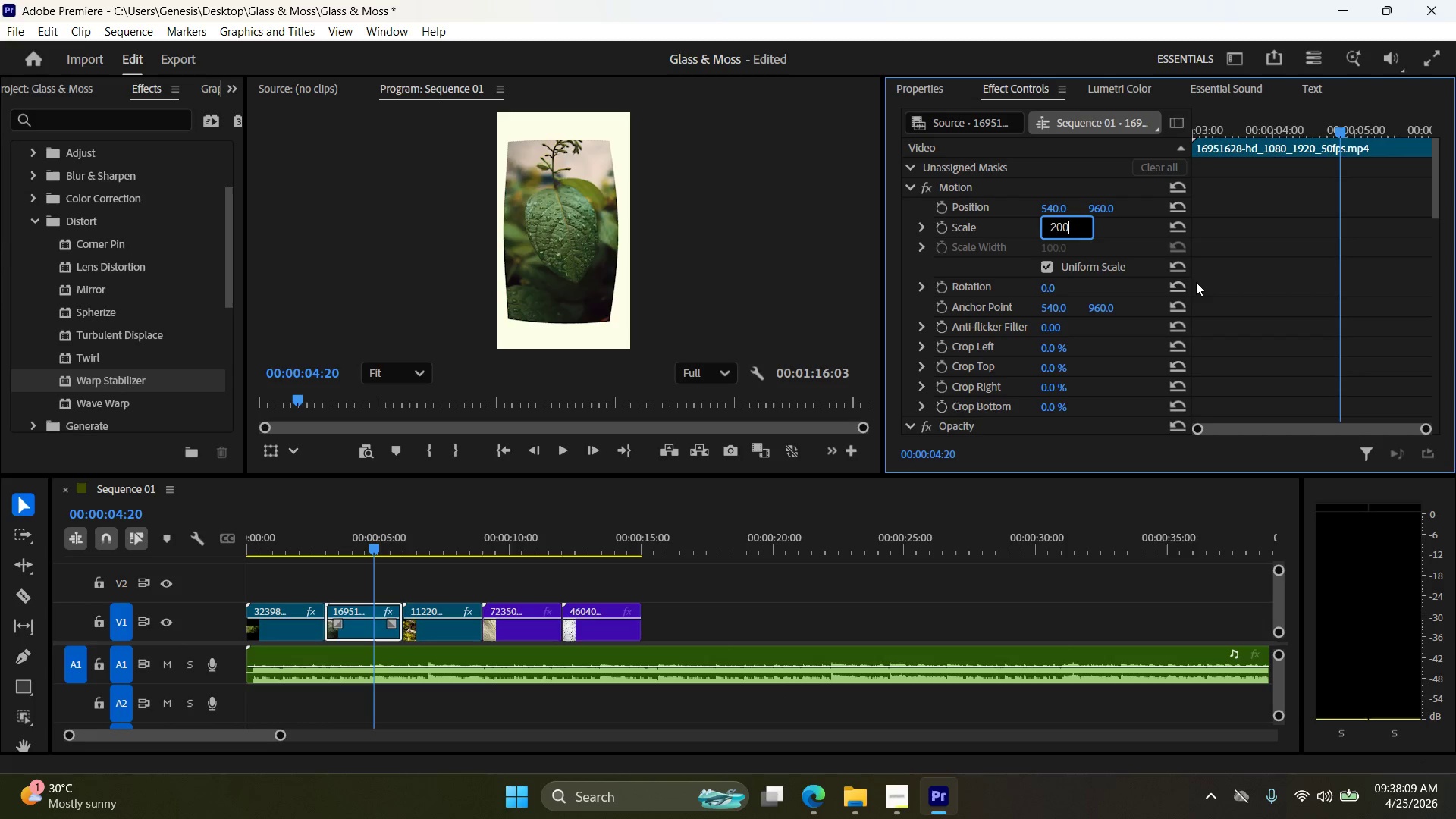 
key(NumpadEnter)
 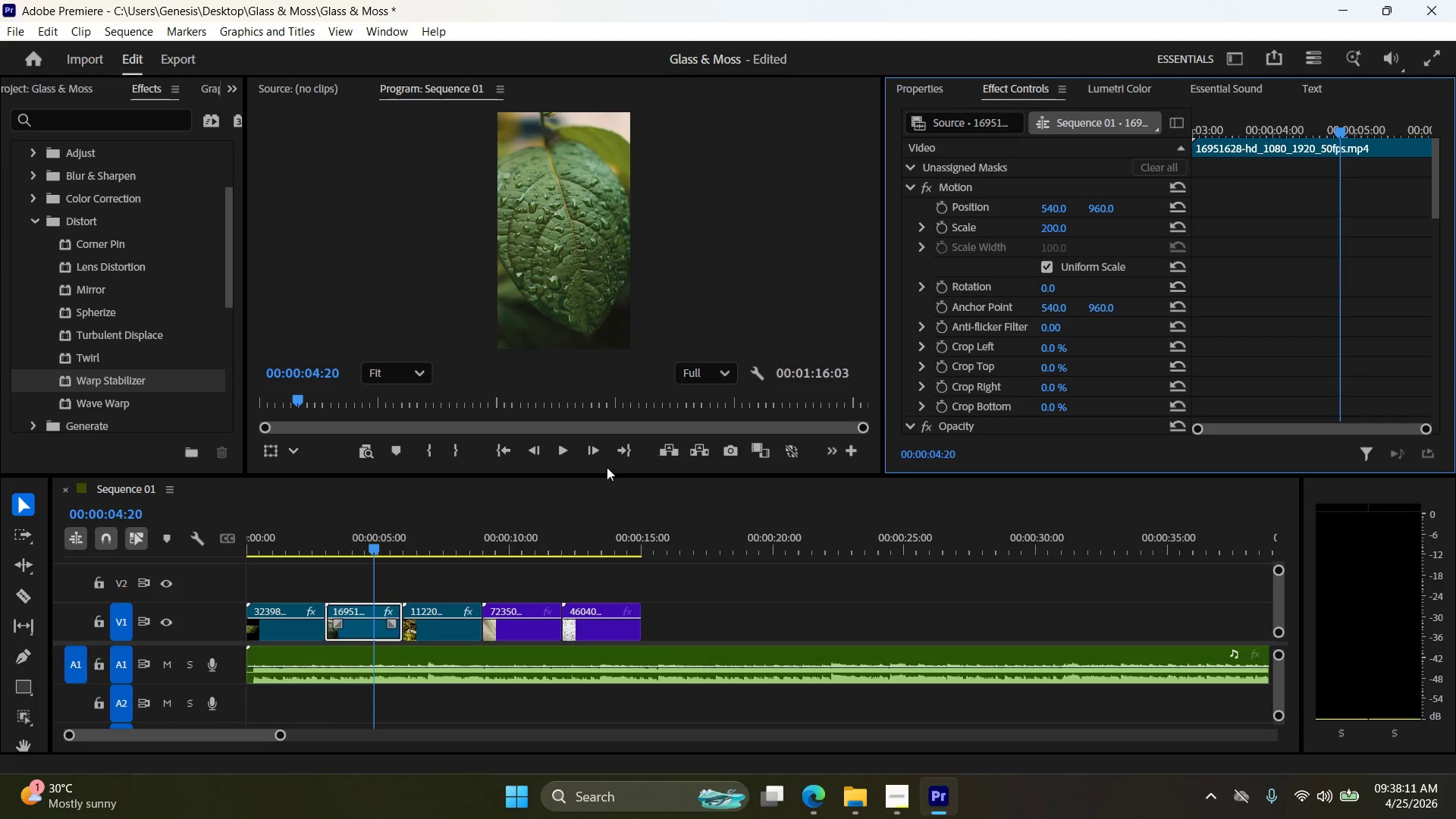 
left_click([570, 454])
 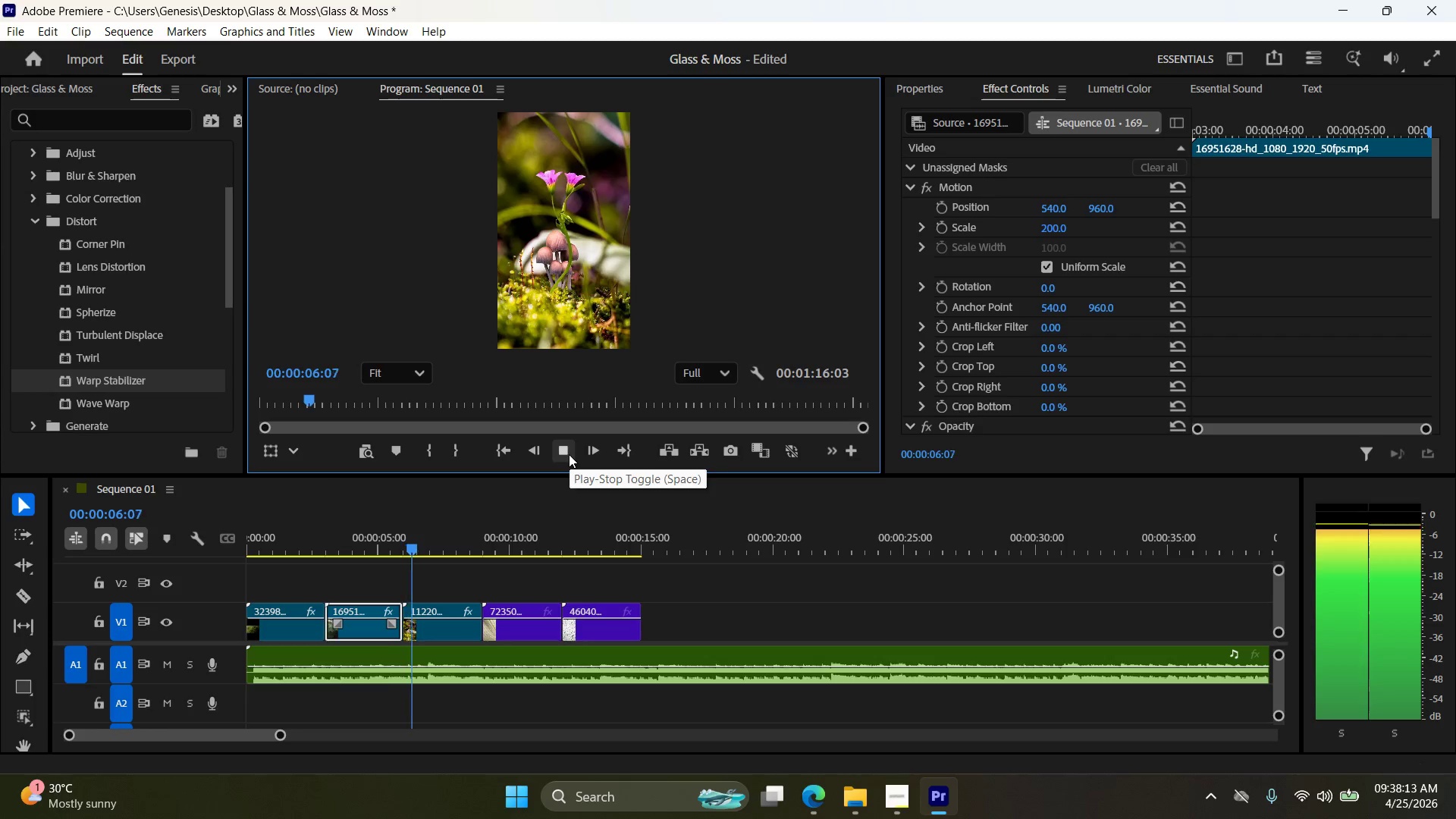 
left_click([567, 452])
 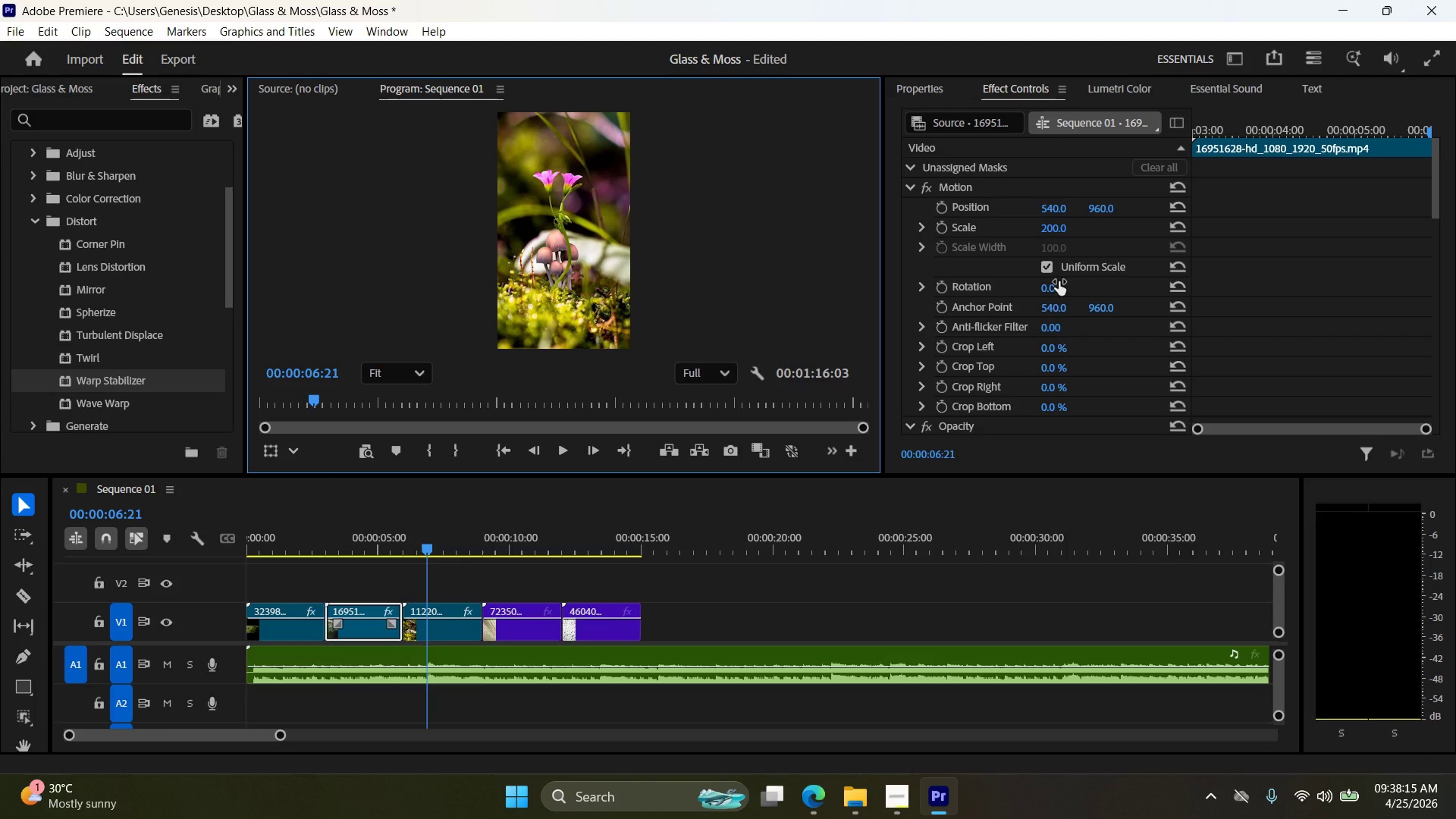 
scroll: coordinate [1055, 315], scroll_direction: down, amount: 8.0
 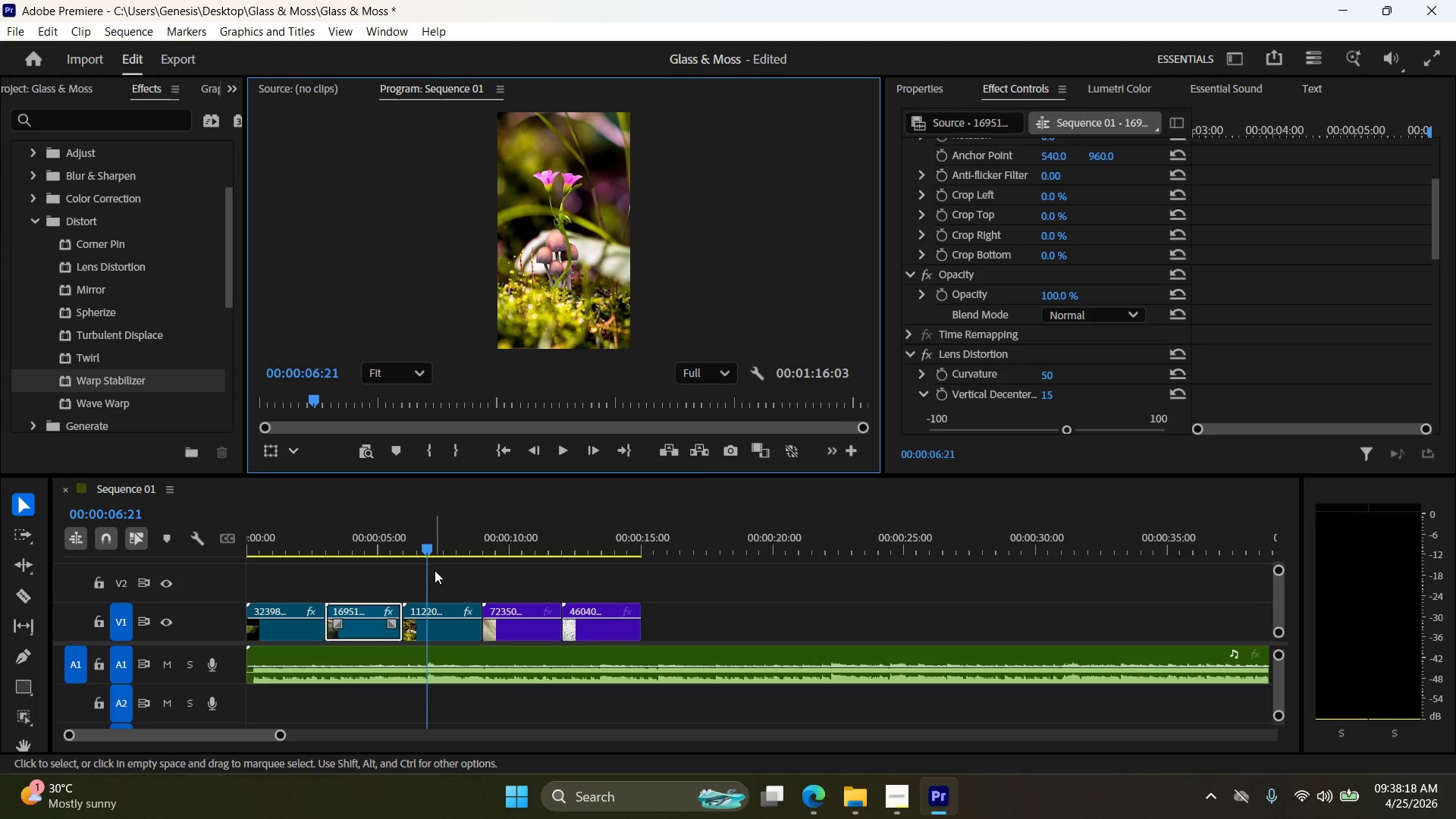 
left_click_drag(start_coordinate=[424, 548], to_coordinate=[348, 557])
 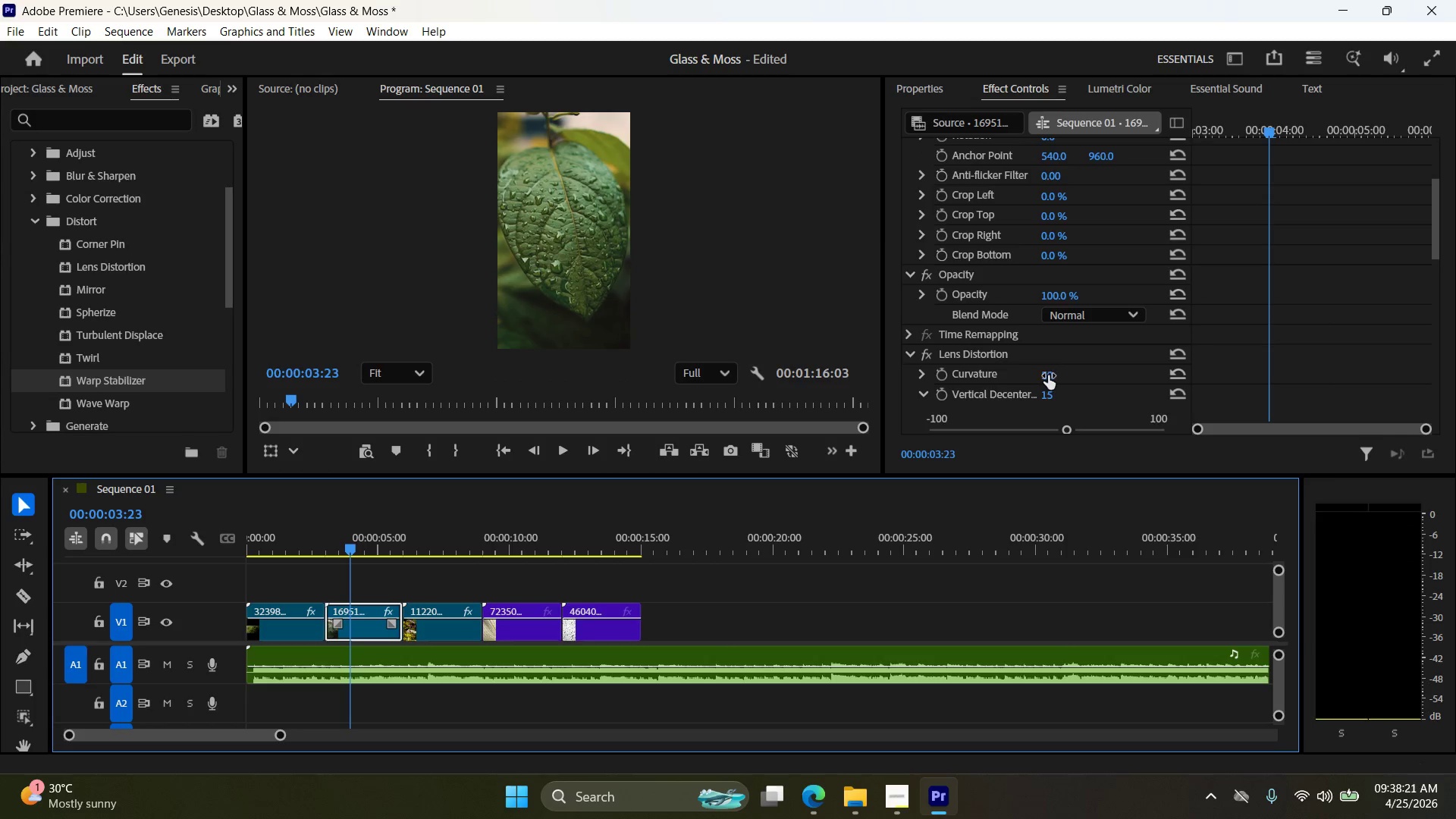 
double_click([1067, 372])
 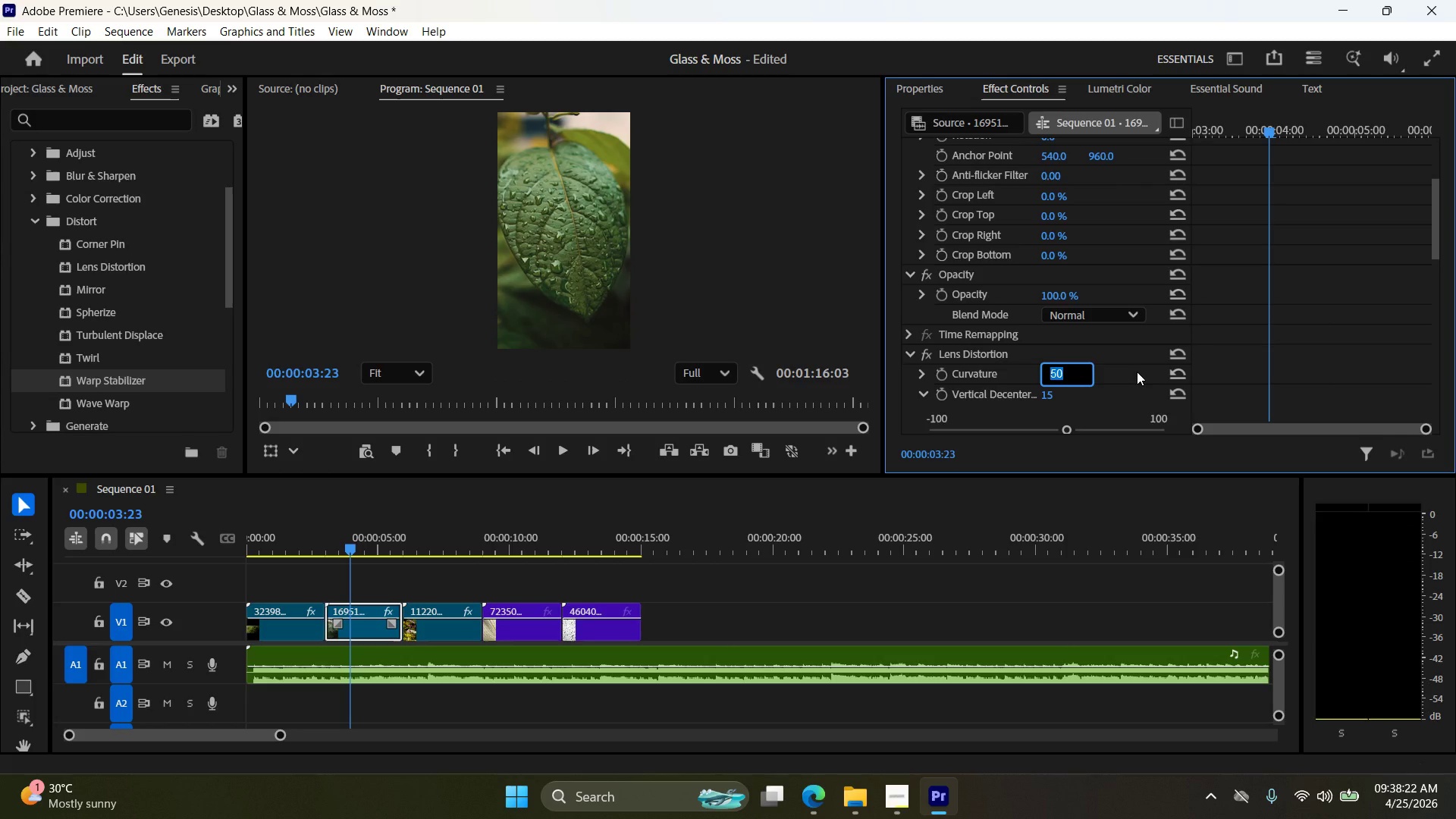 
type(100)
 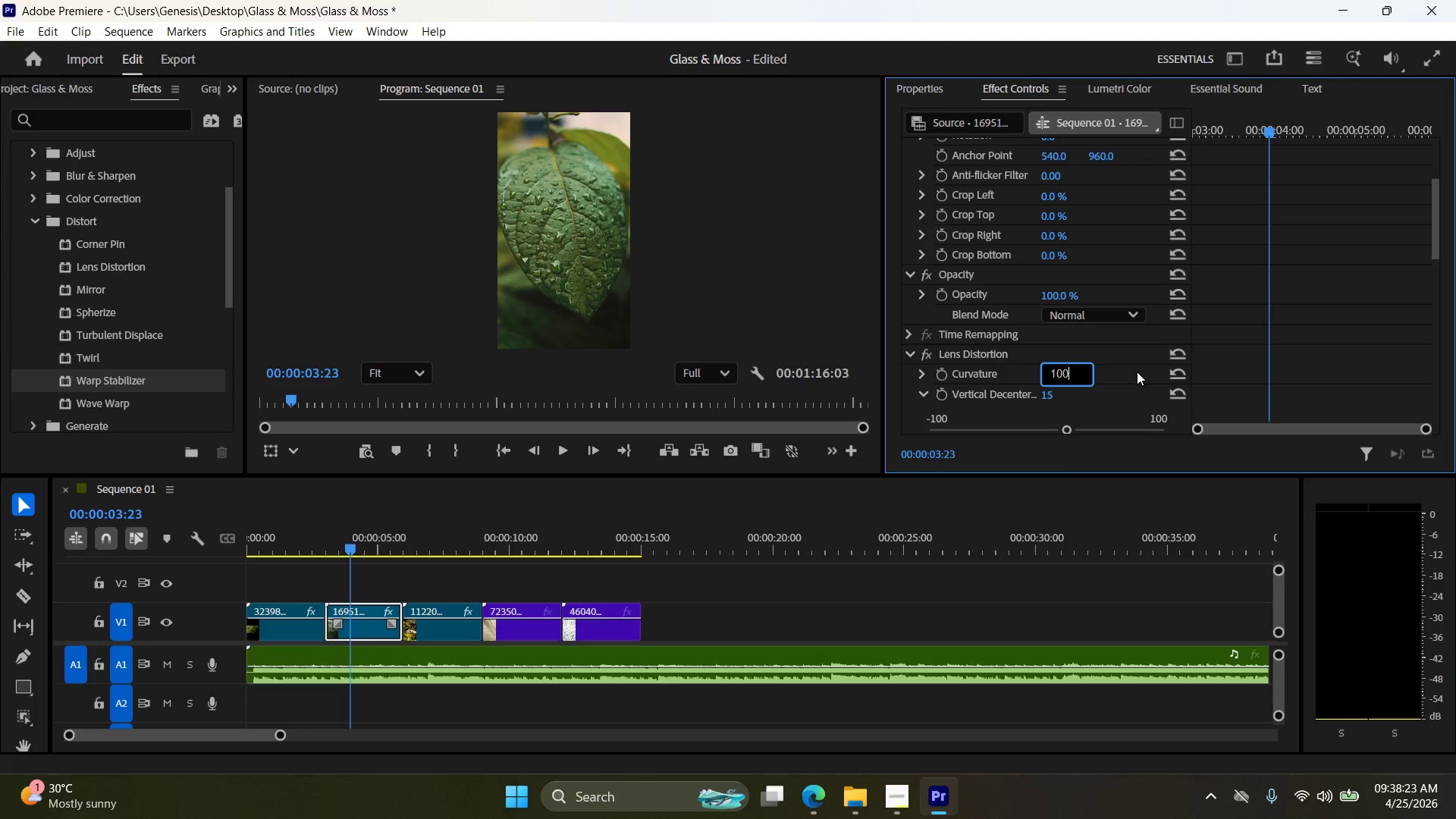 
key(Enter)
 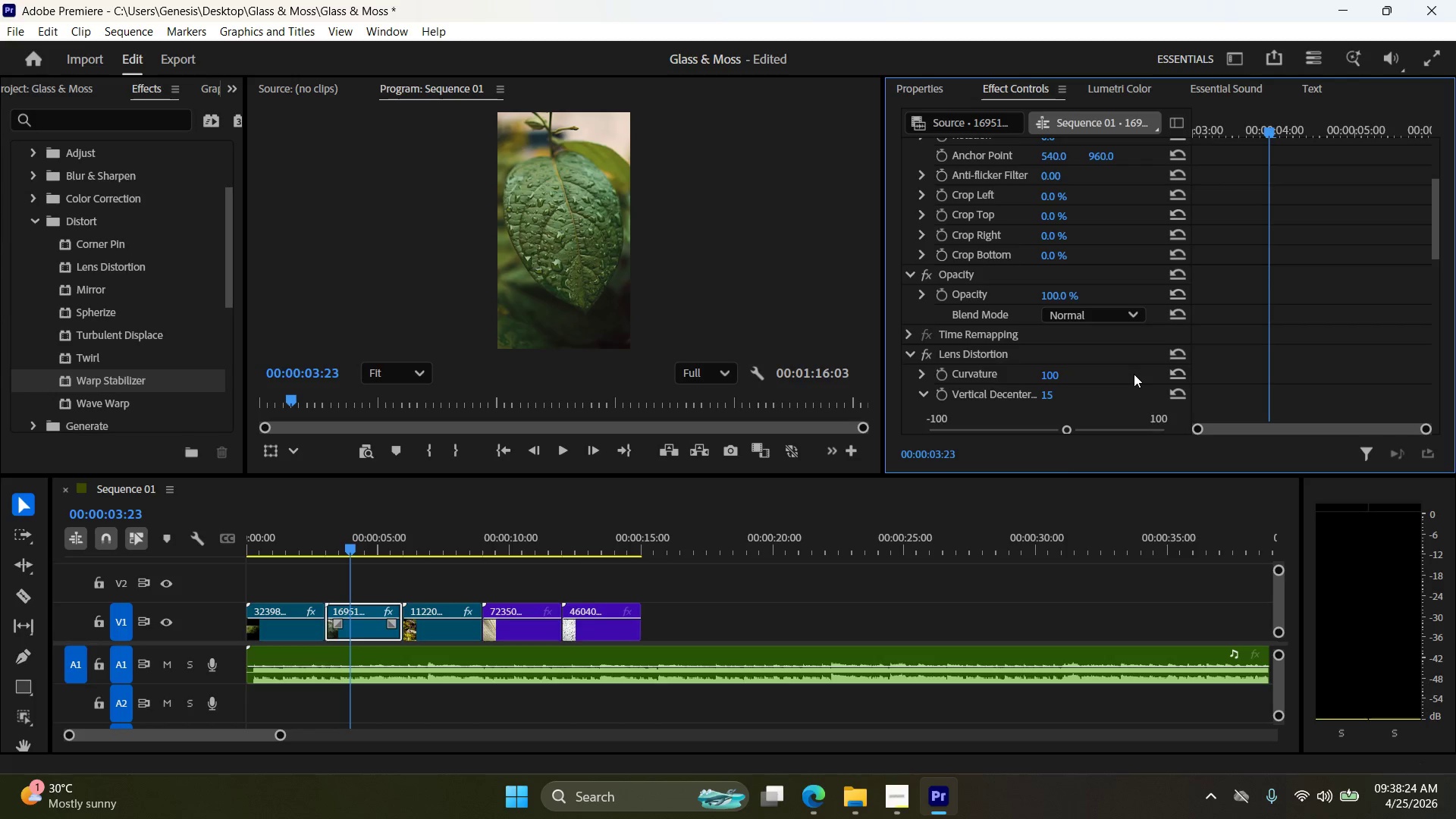 
key(Control+Z)
 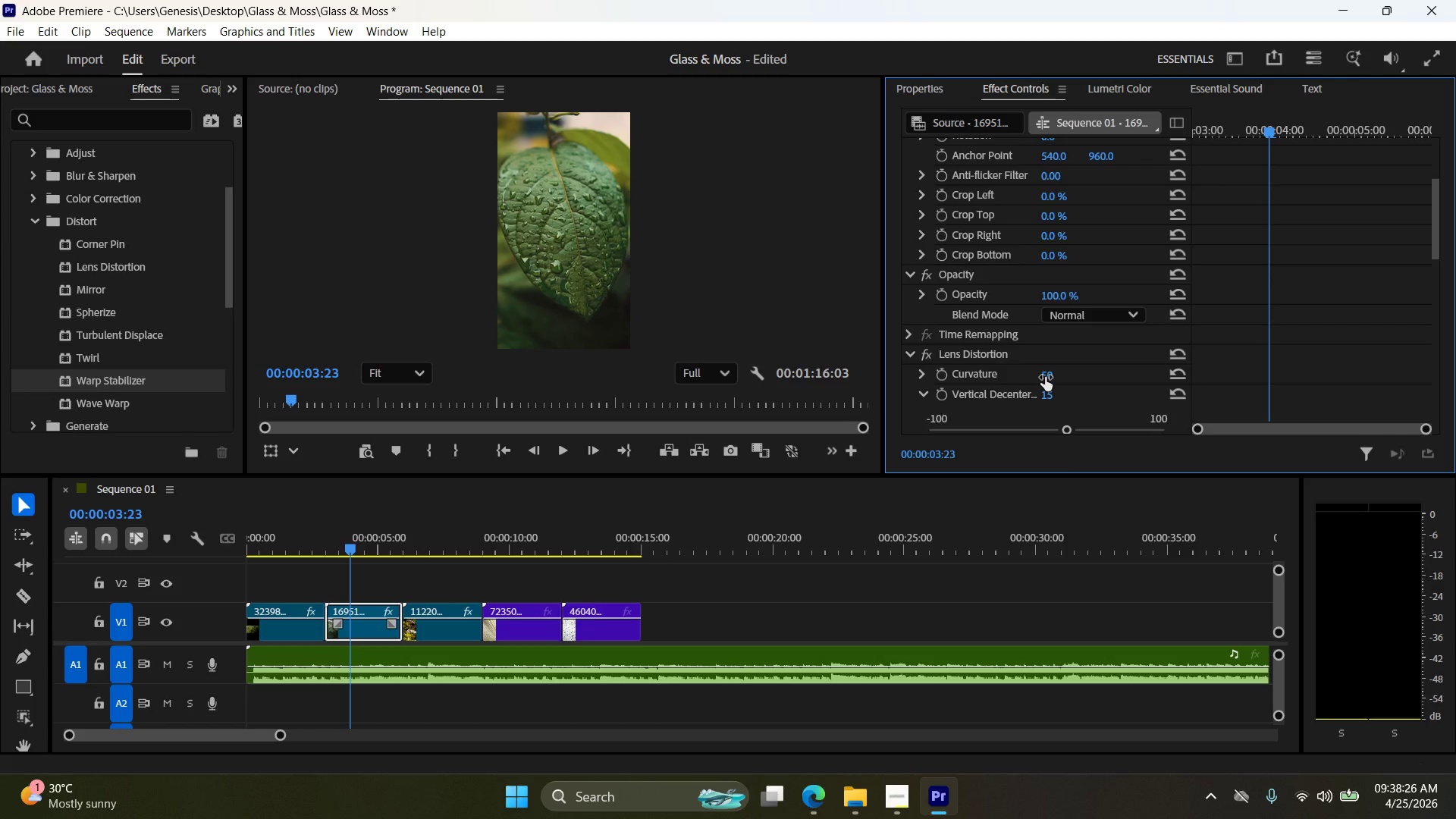 
double_click([1067, 372])
 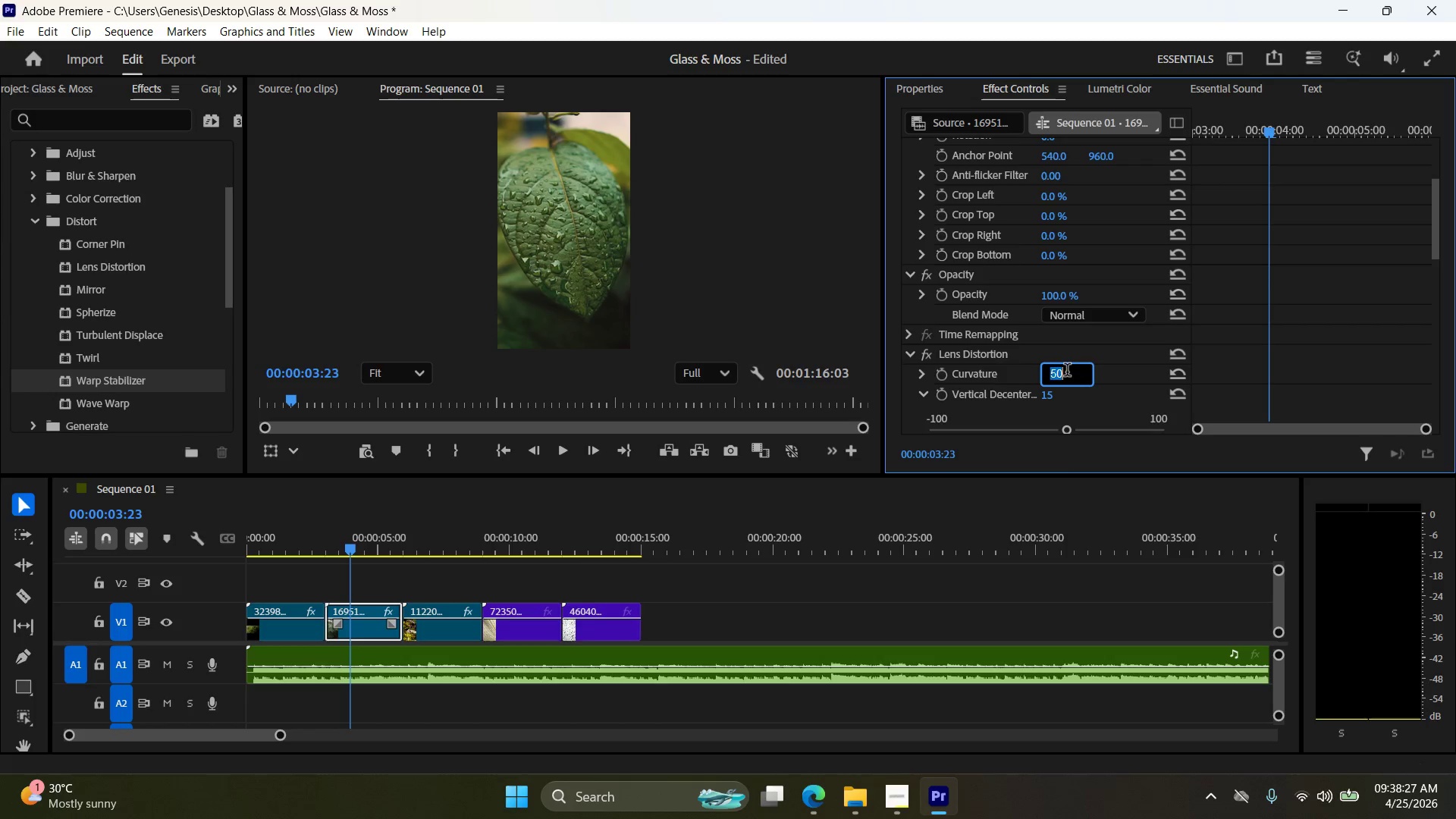 
triple_click([1067, 372])
 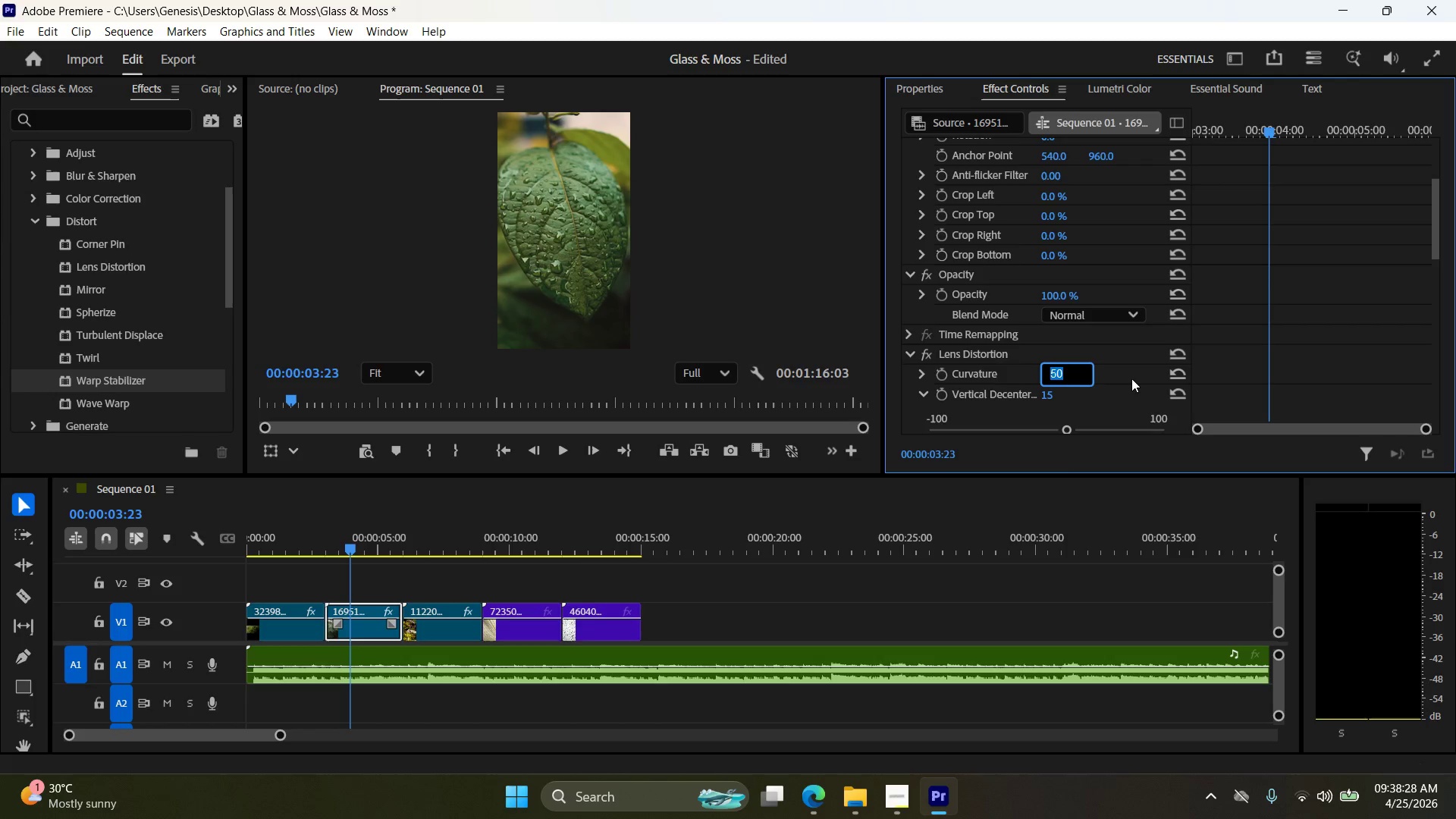 
type(2)
key(Backspace)
type(1)
key(Backspace)
type(200)
 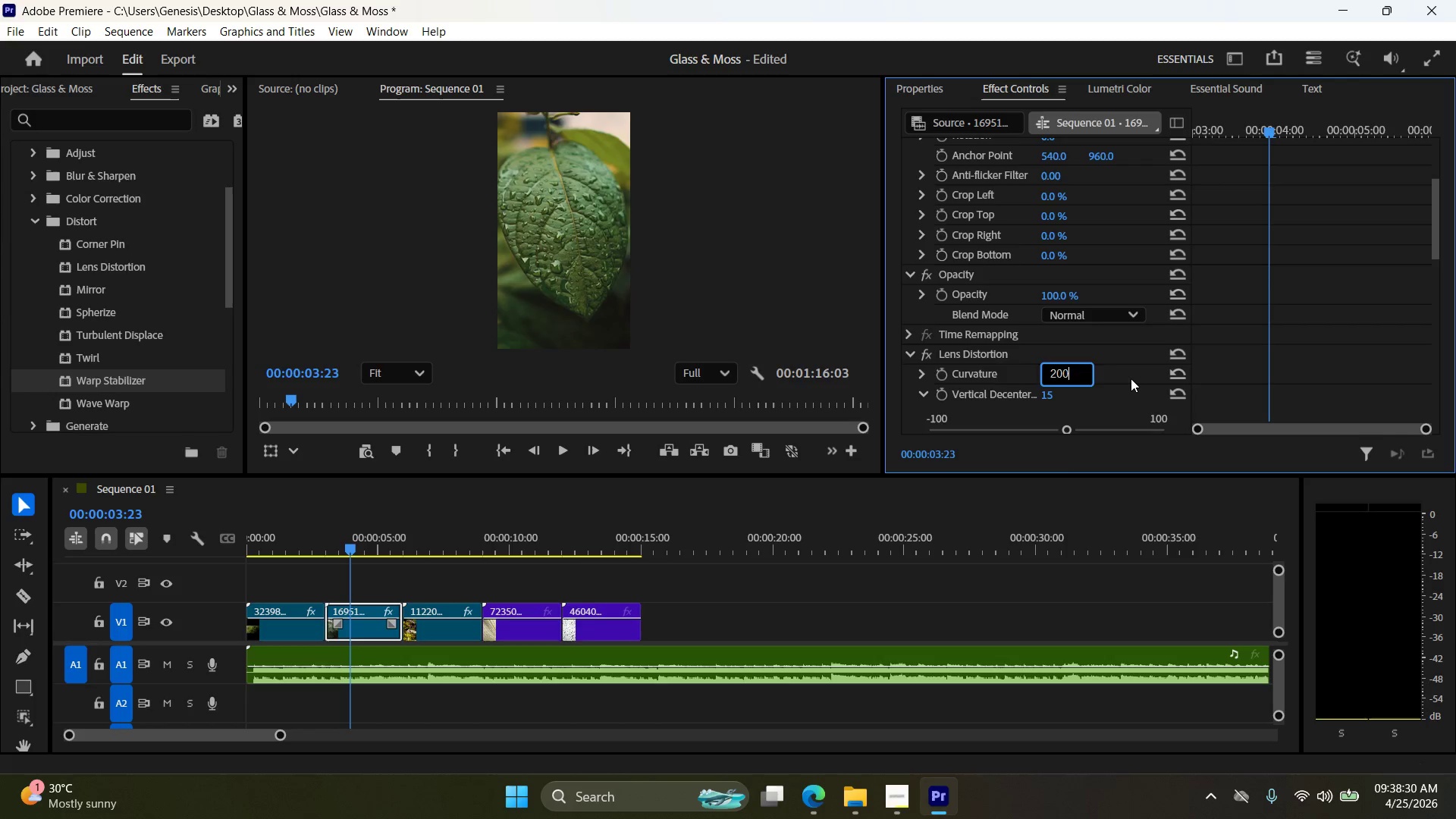 
key(Enter)
 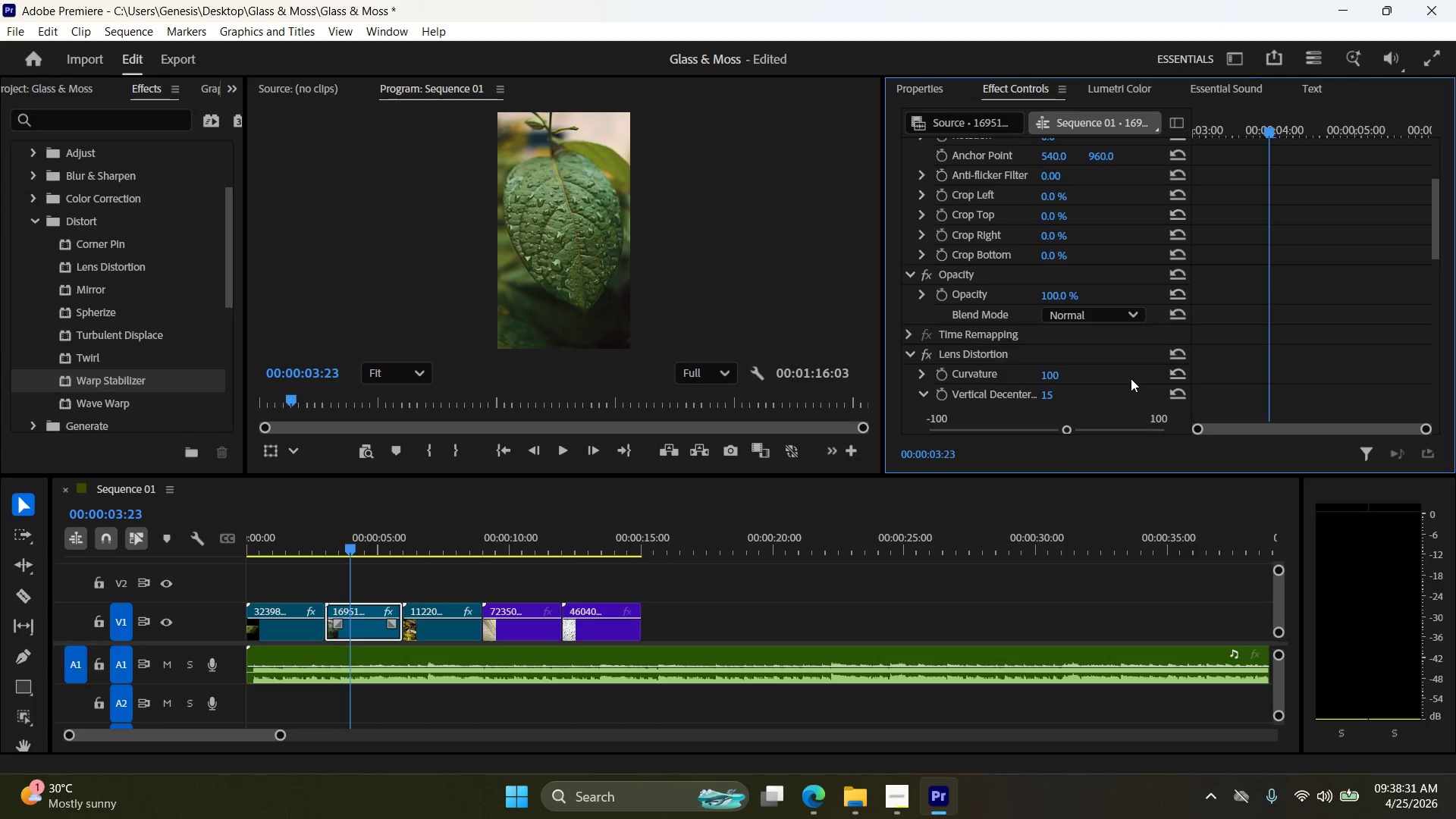 
key(Control+Z)
 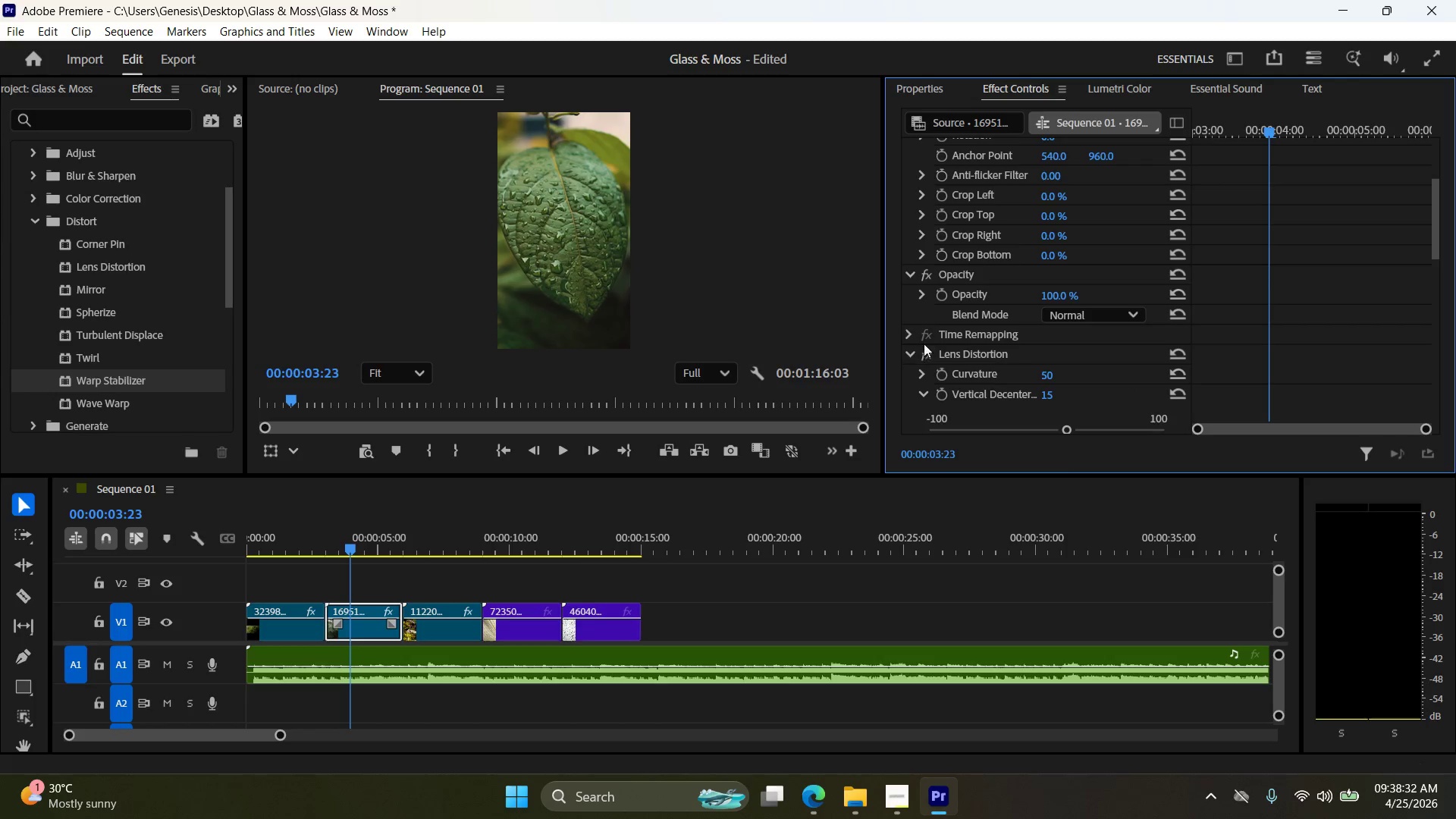 
scroll: coordinate [1080, 278], scroll_direction: up, amount: 9.0
 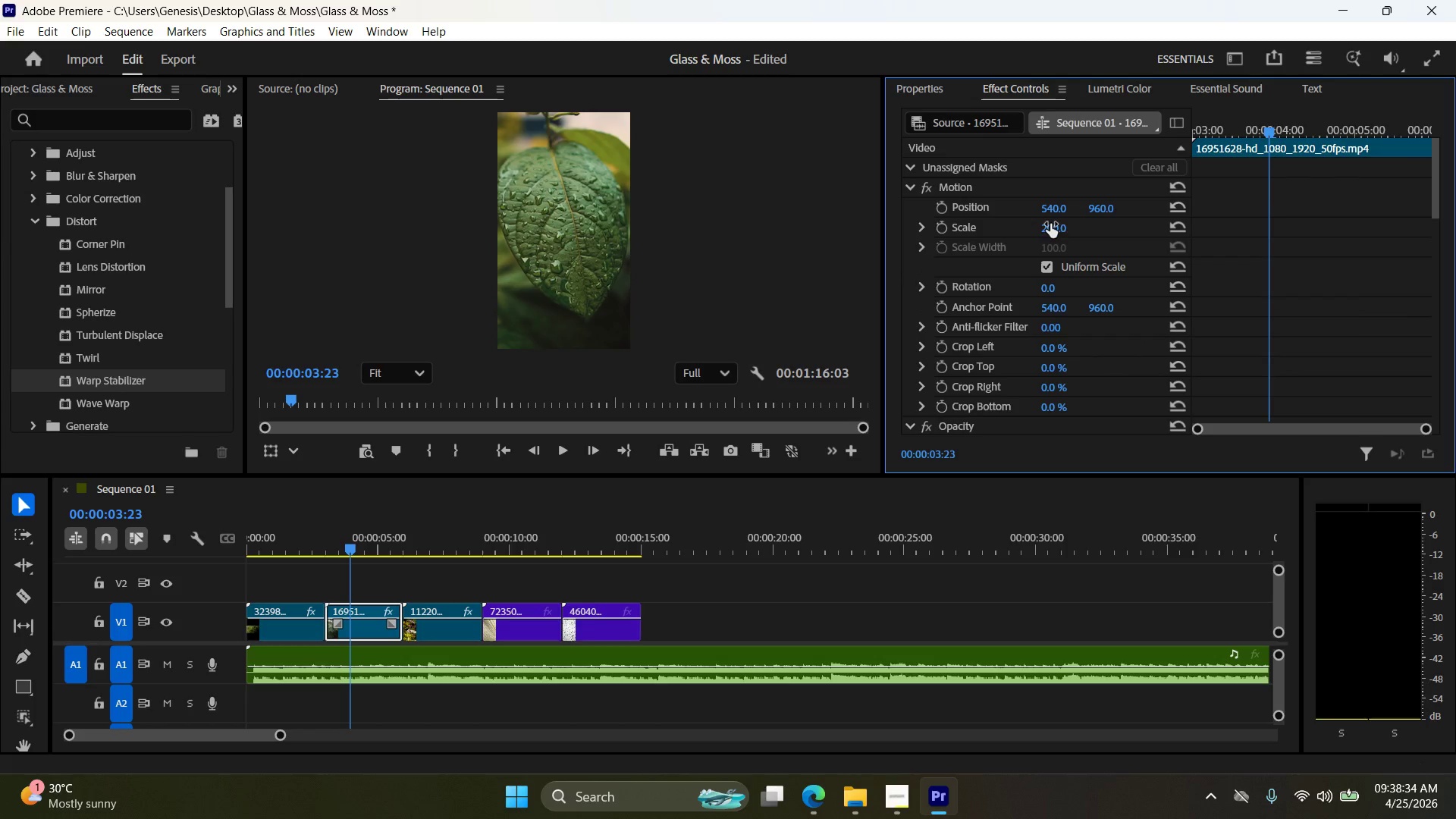 
double_click([1067, 224])
 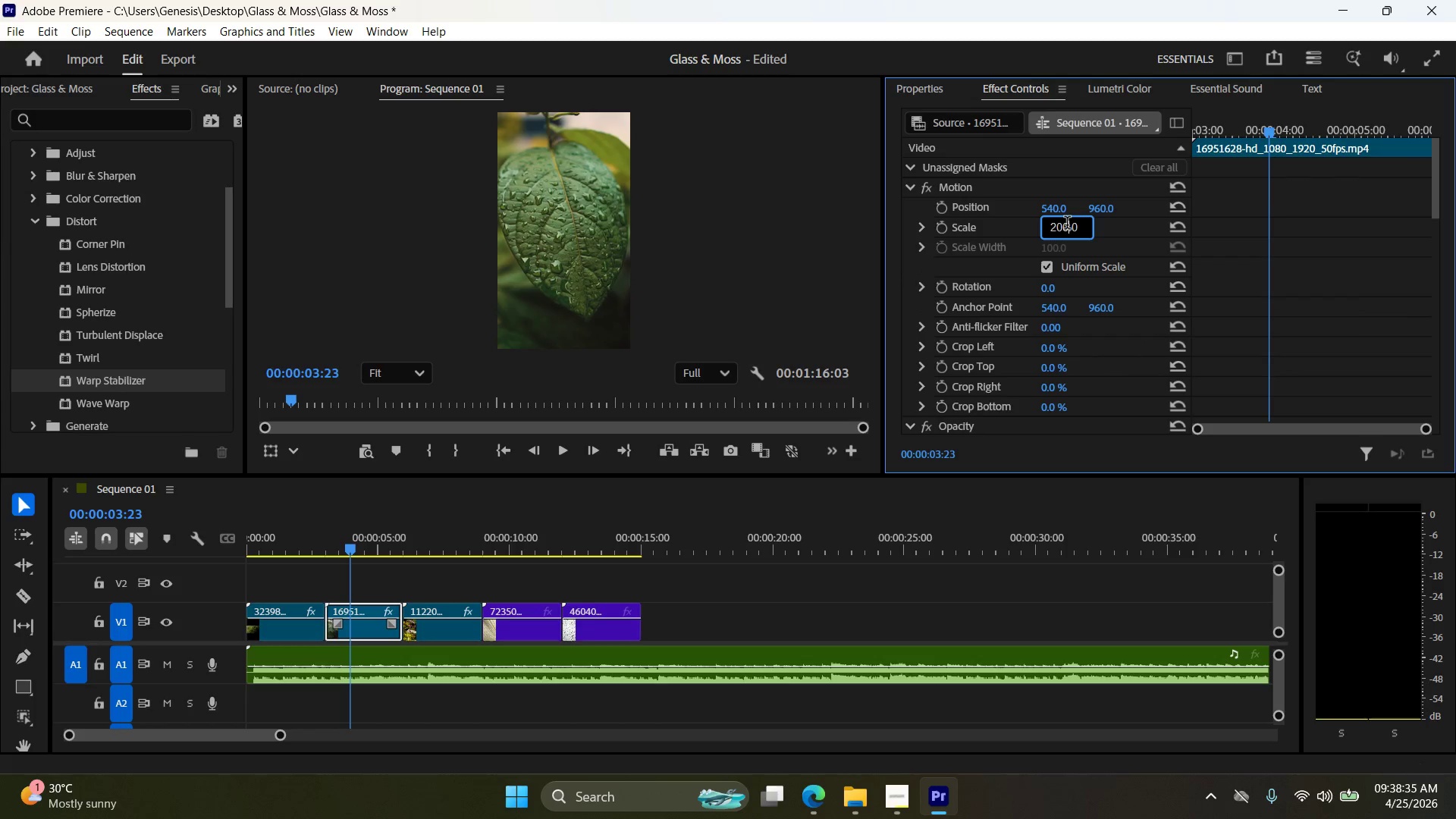 
triple_click([1067, 224])
 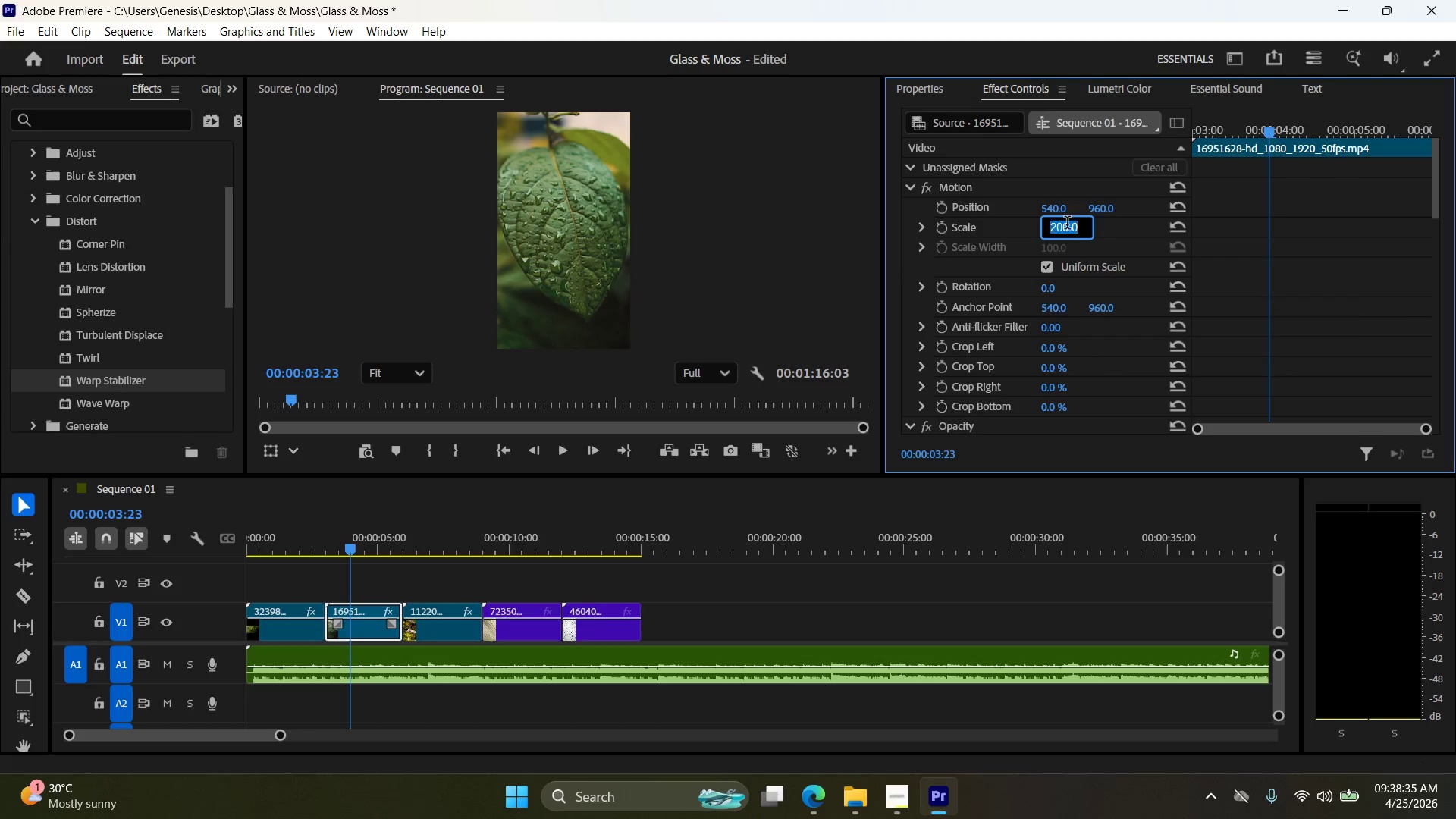 
type(250)
 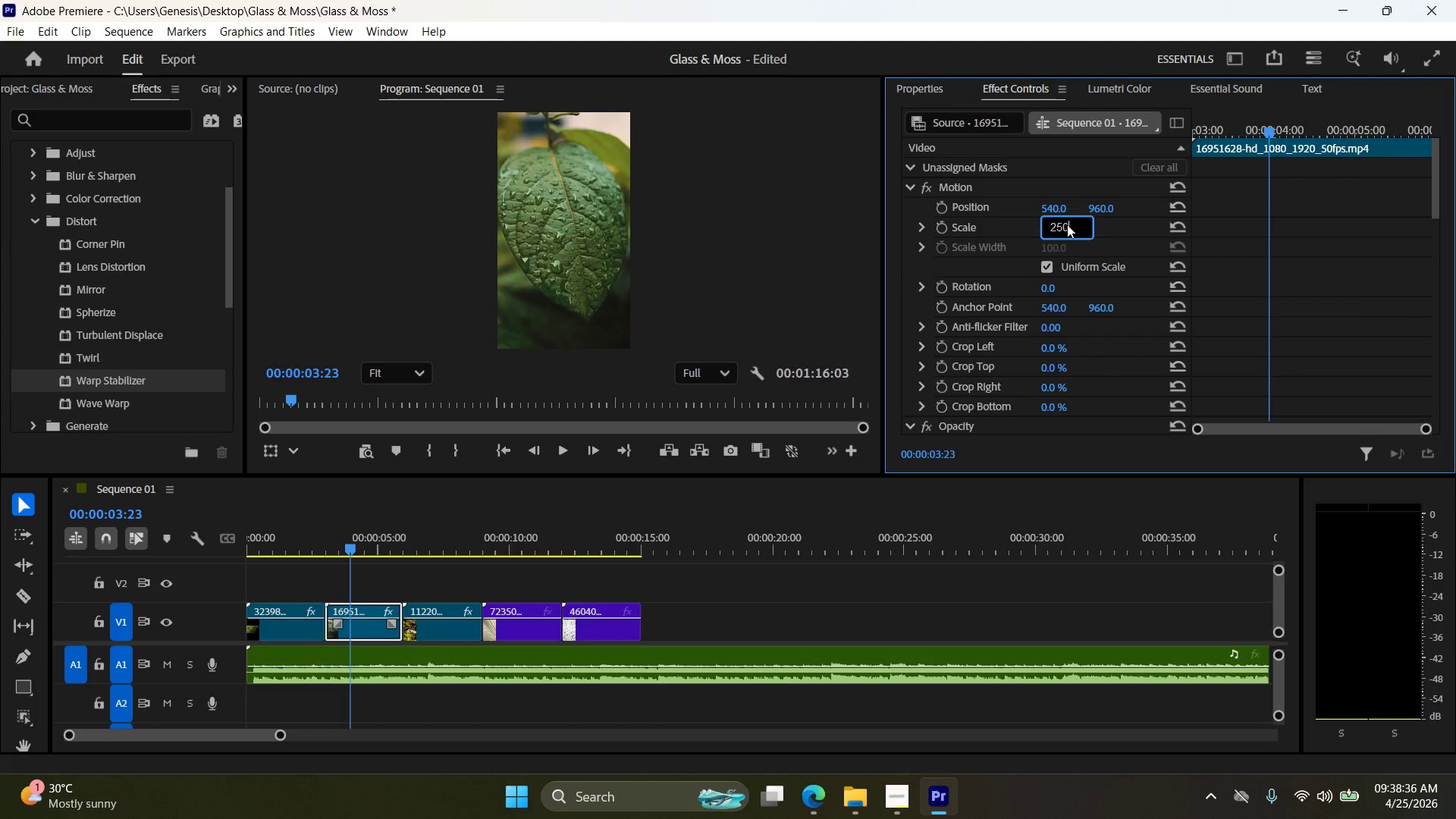 
key(Enter)
 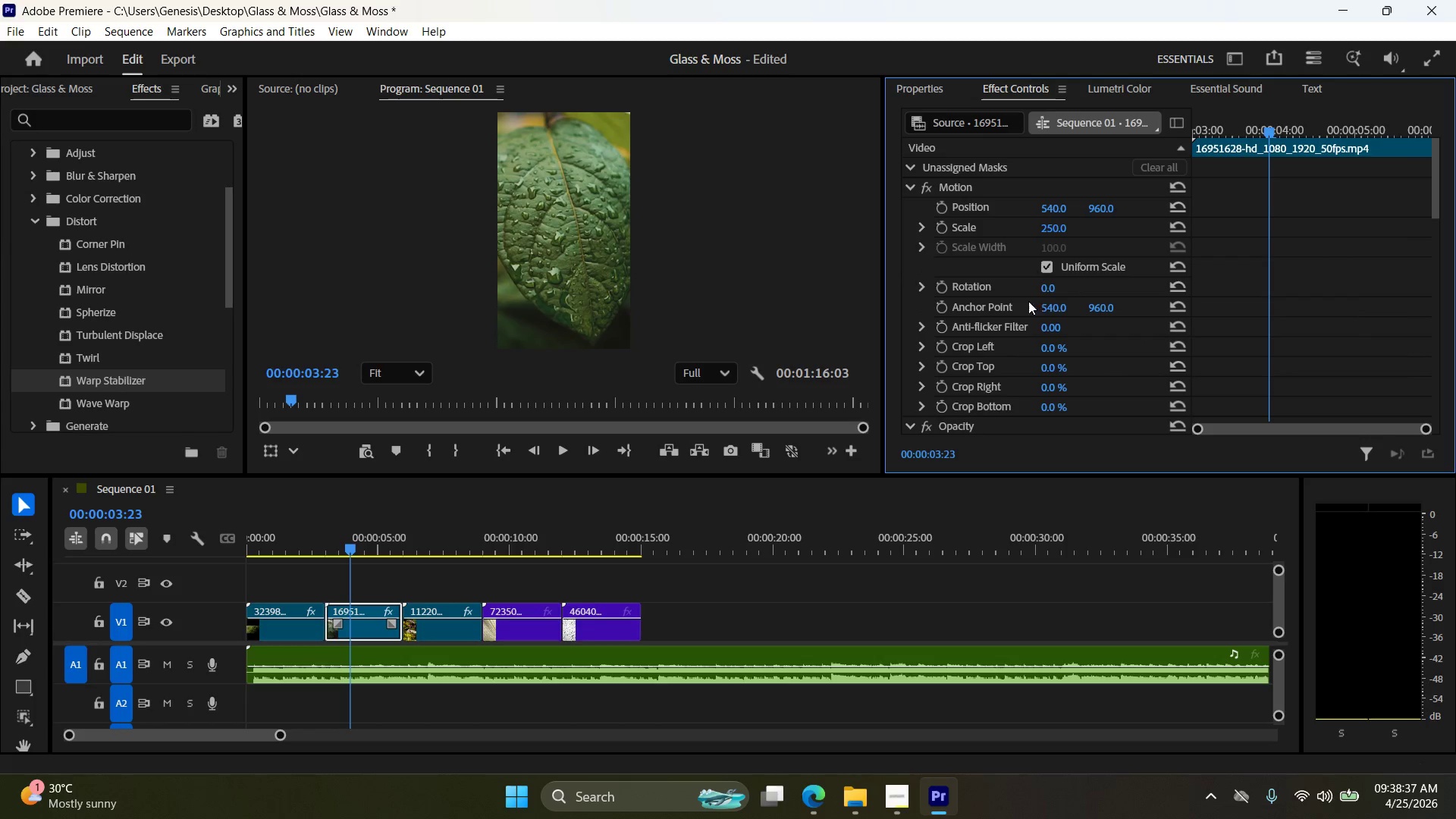 
scroll: coordinate [1052, 350], scroll_direction: down, amount: 9.0
 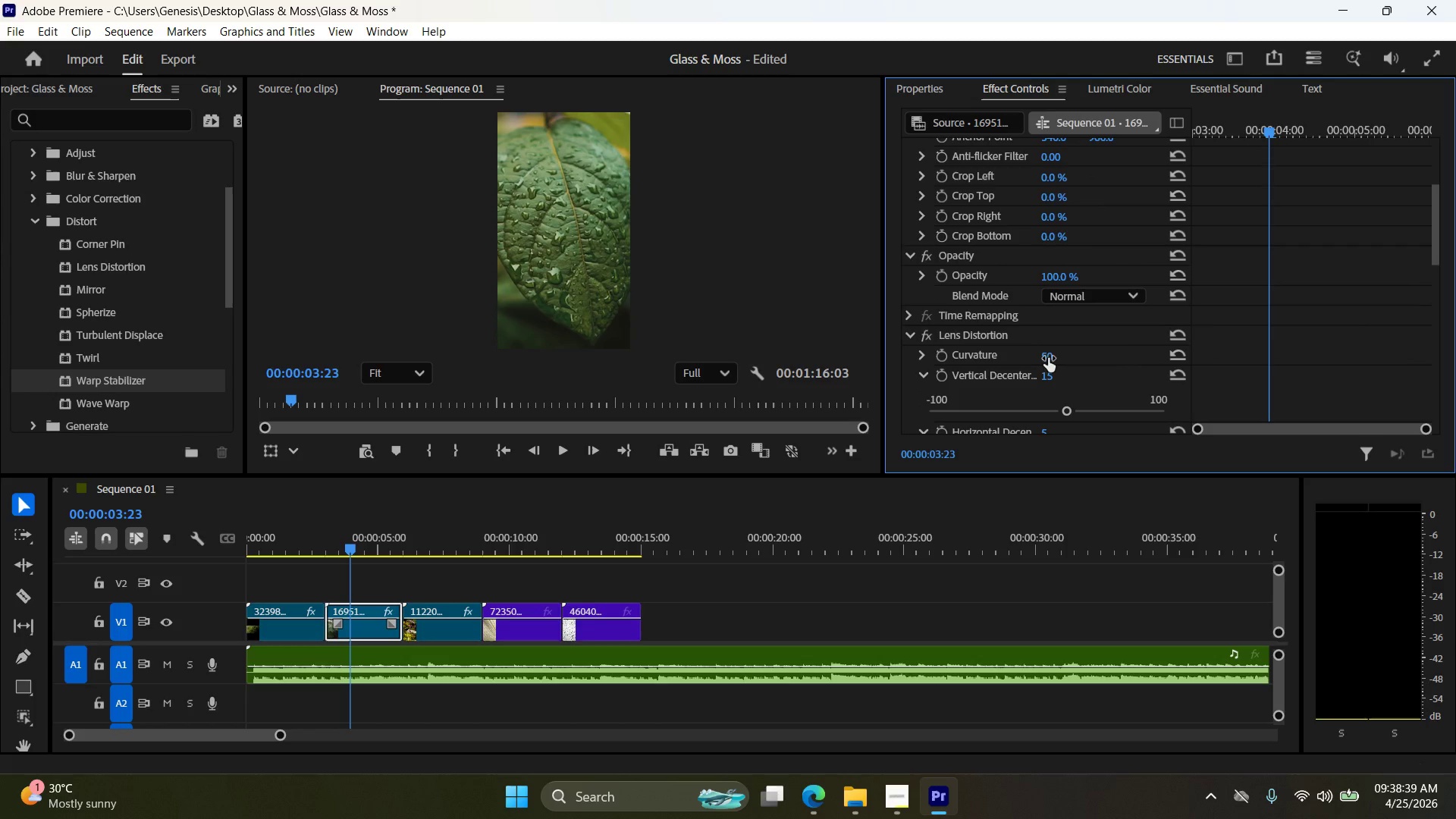 
left_click([1048, 358])
 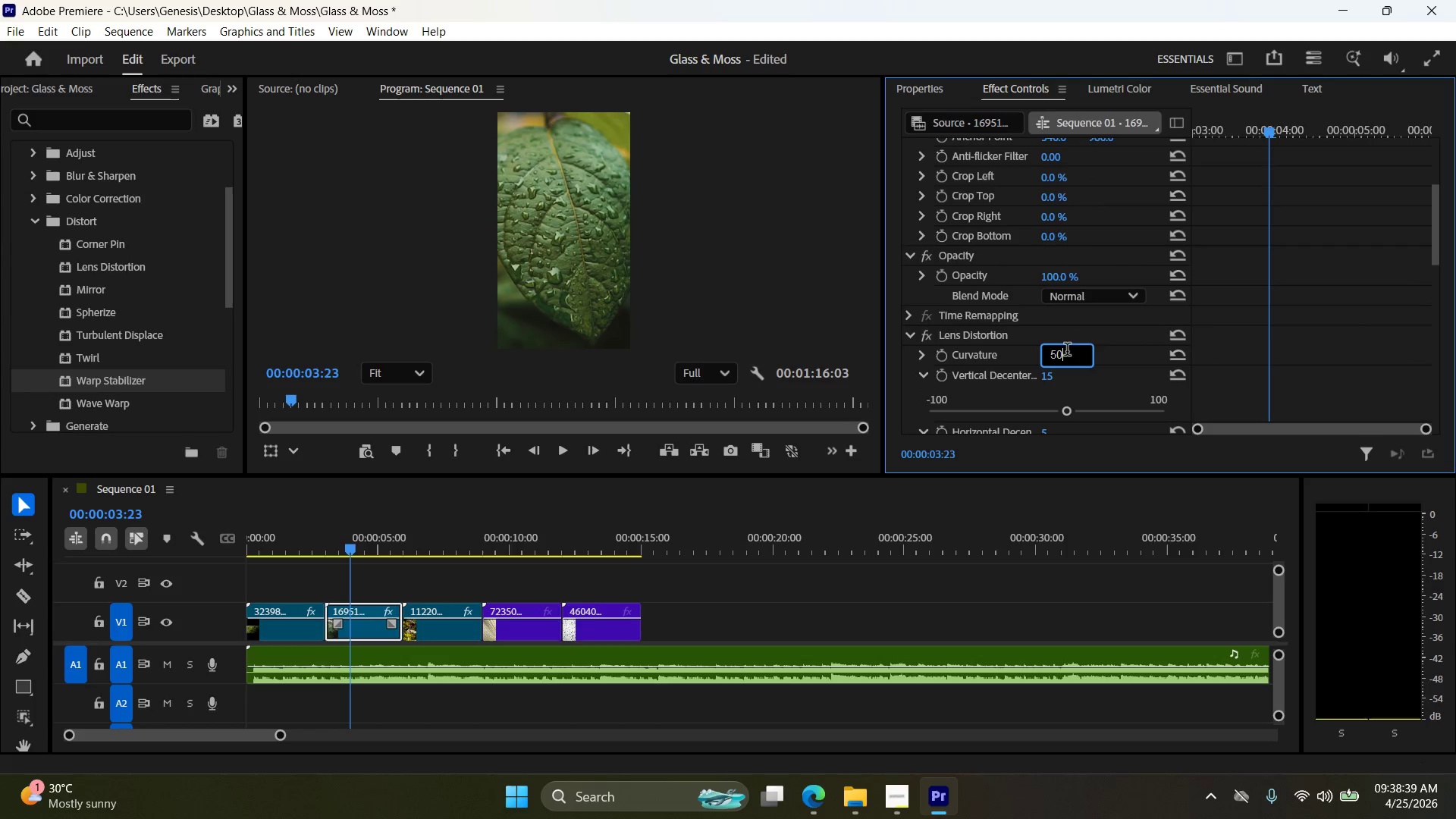 
triple_click([1067, 351])
 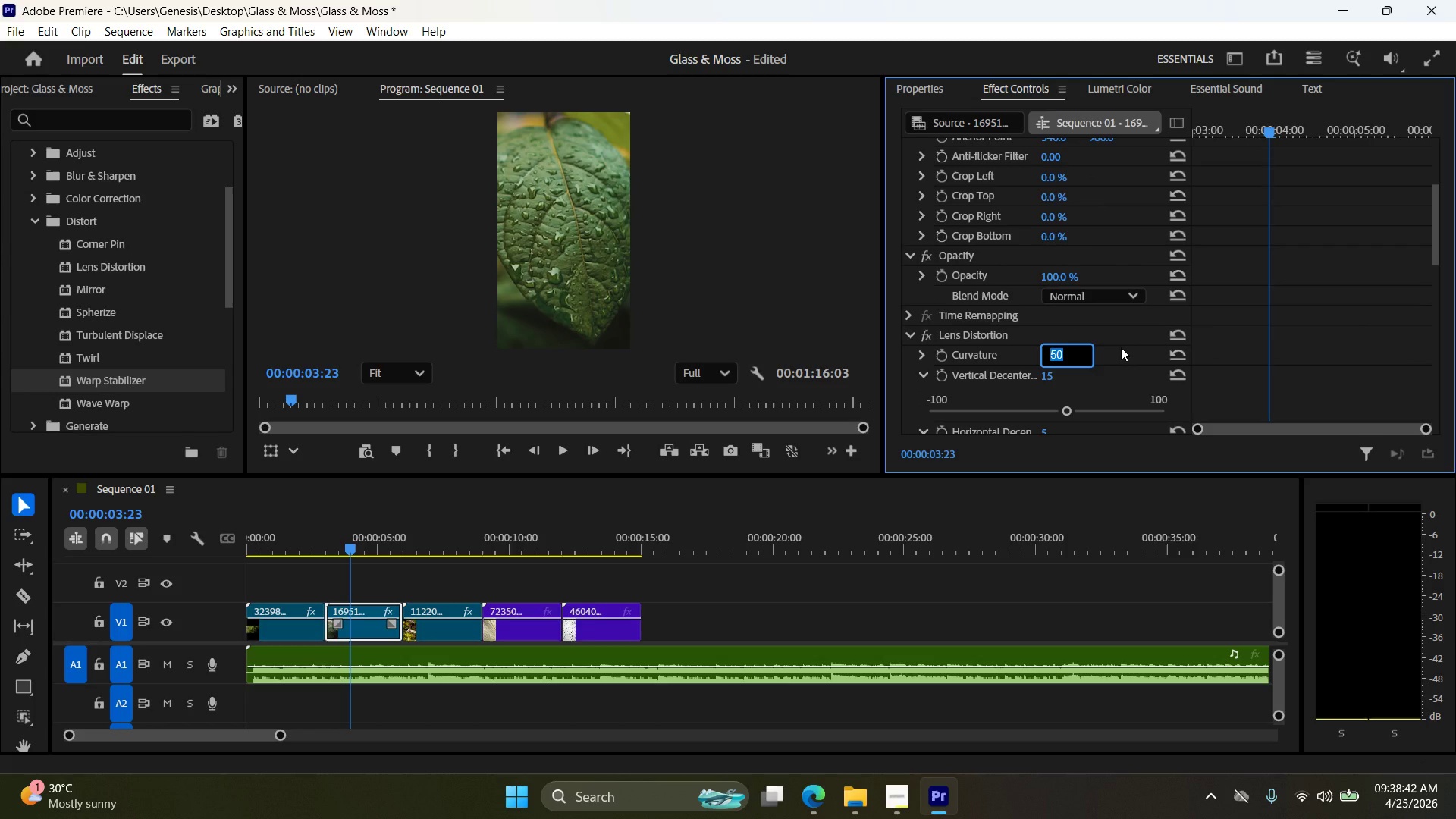 
type(400)
 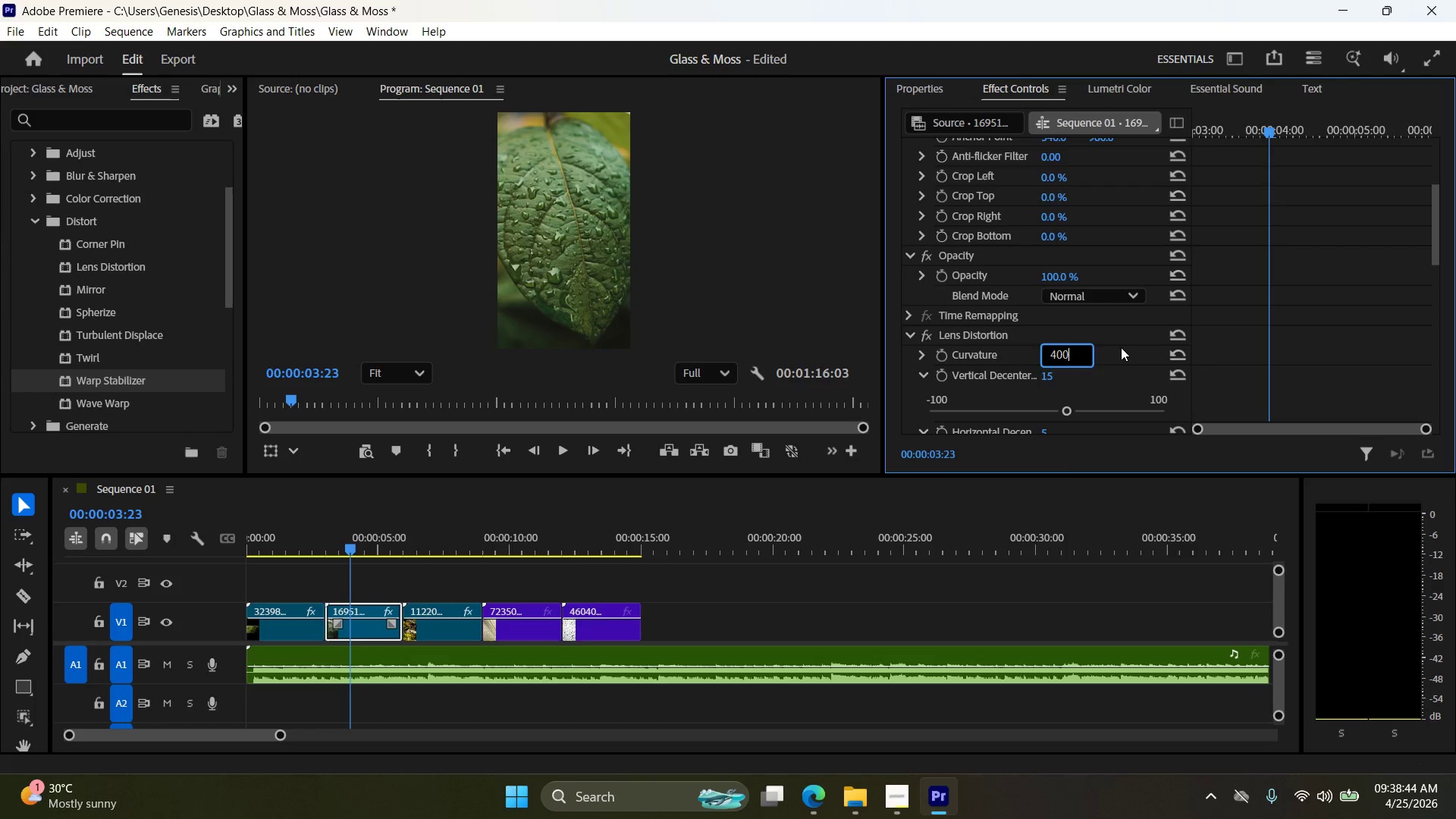 
key(Enter)
 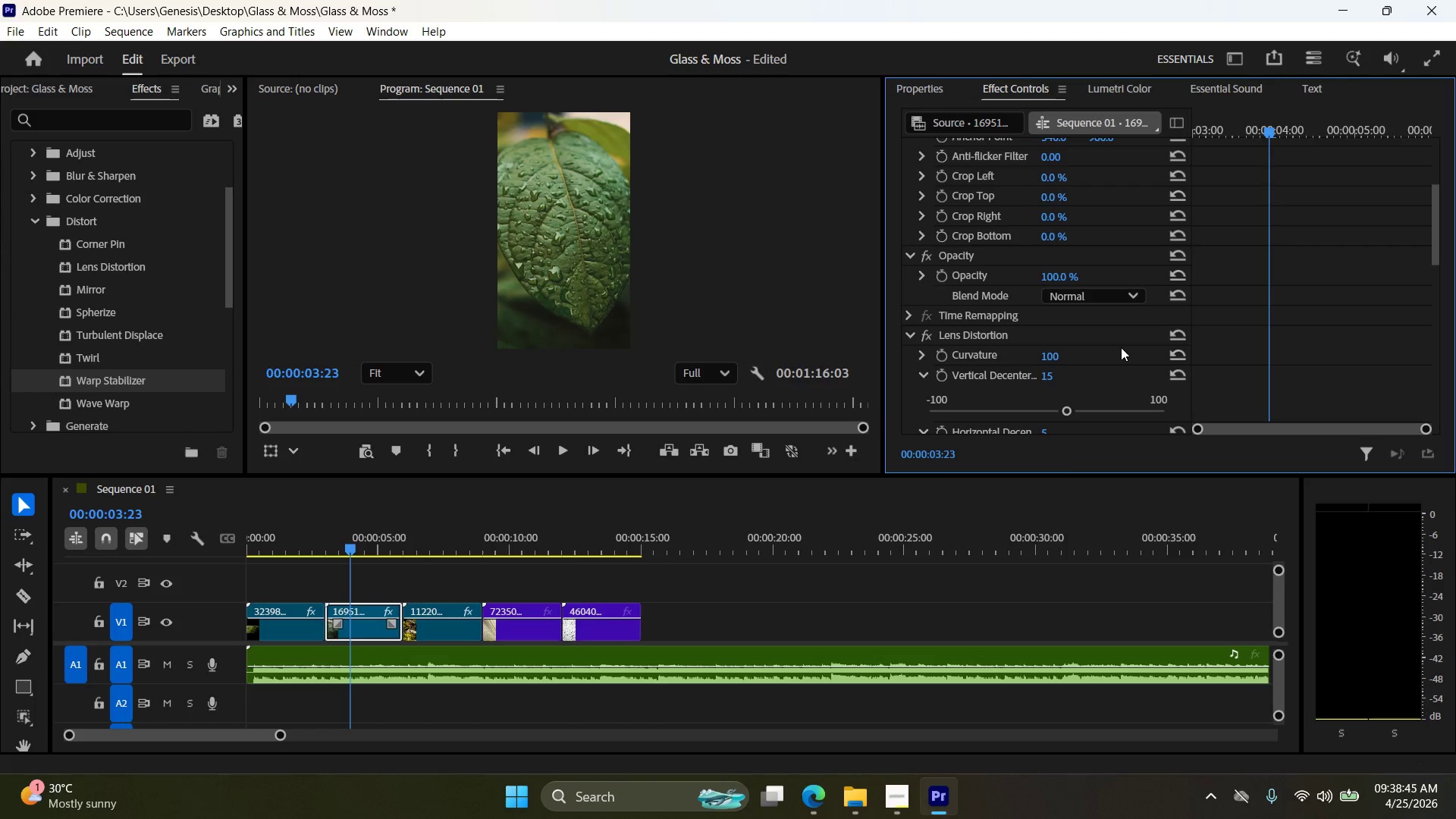 
key(Control+Z)
 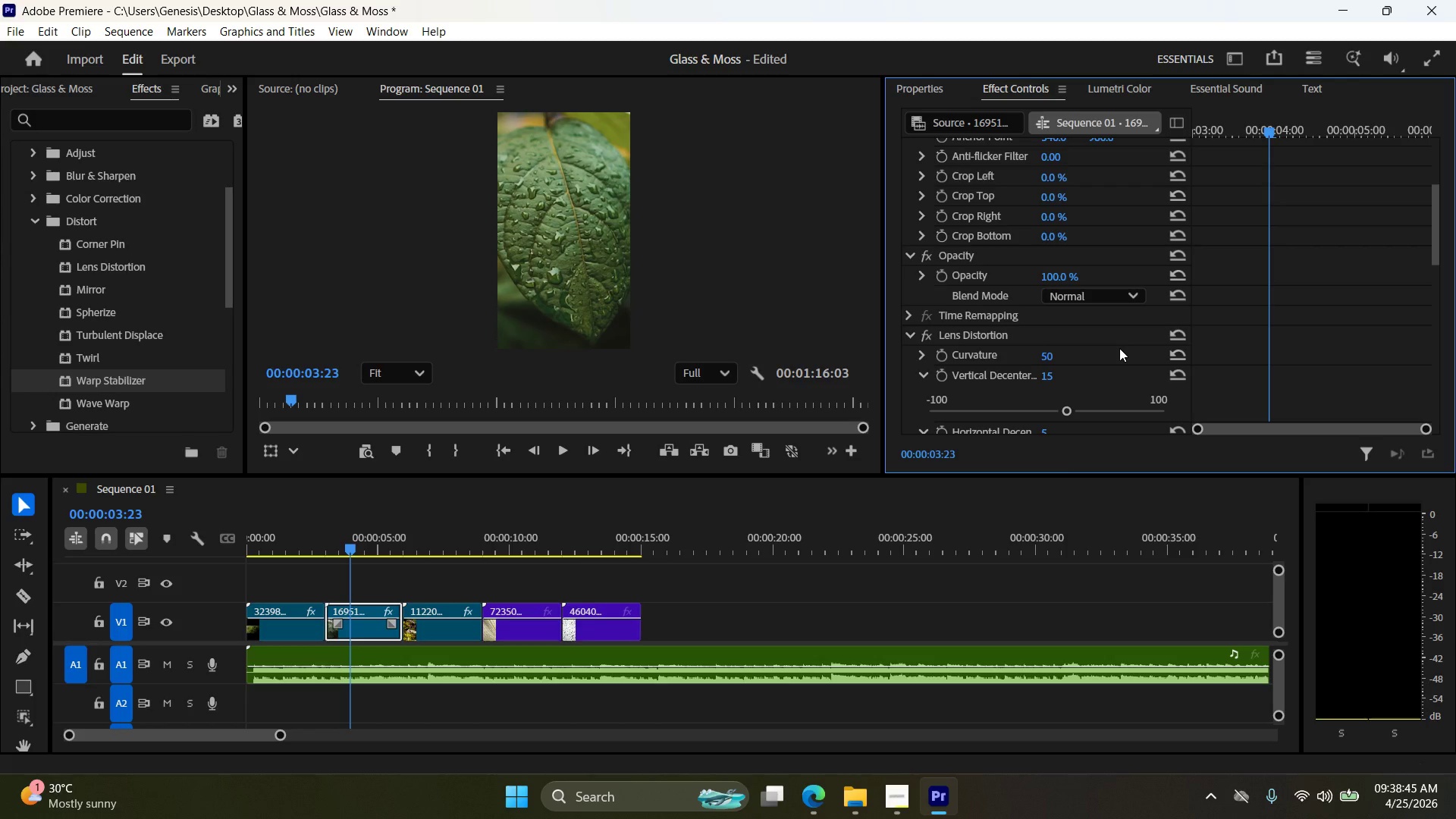 
key(Control+Shift+ShiftLeft)
 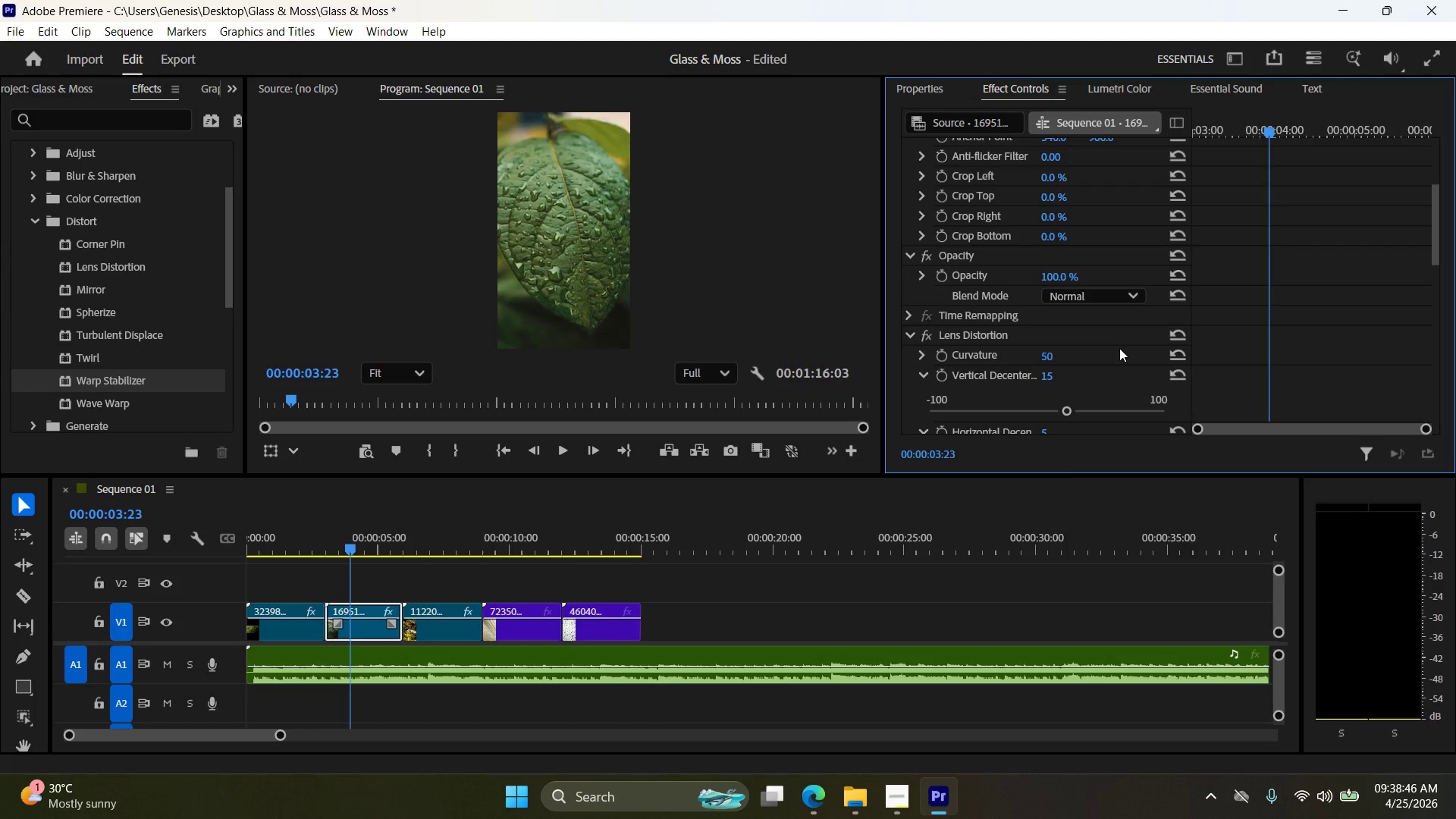 
key(Control+Shift+Z)
 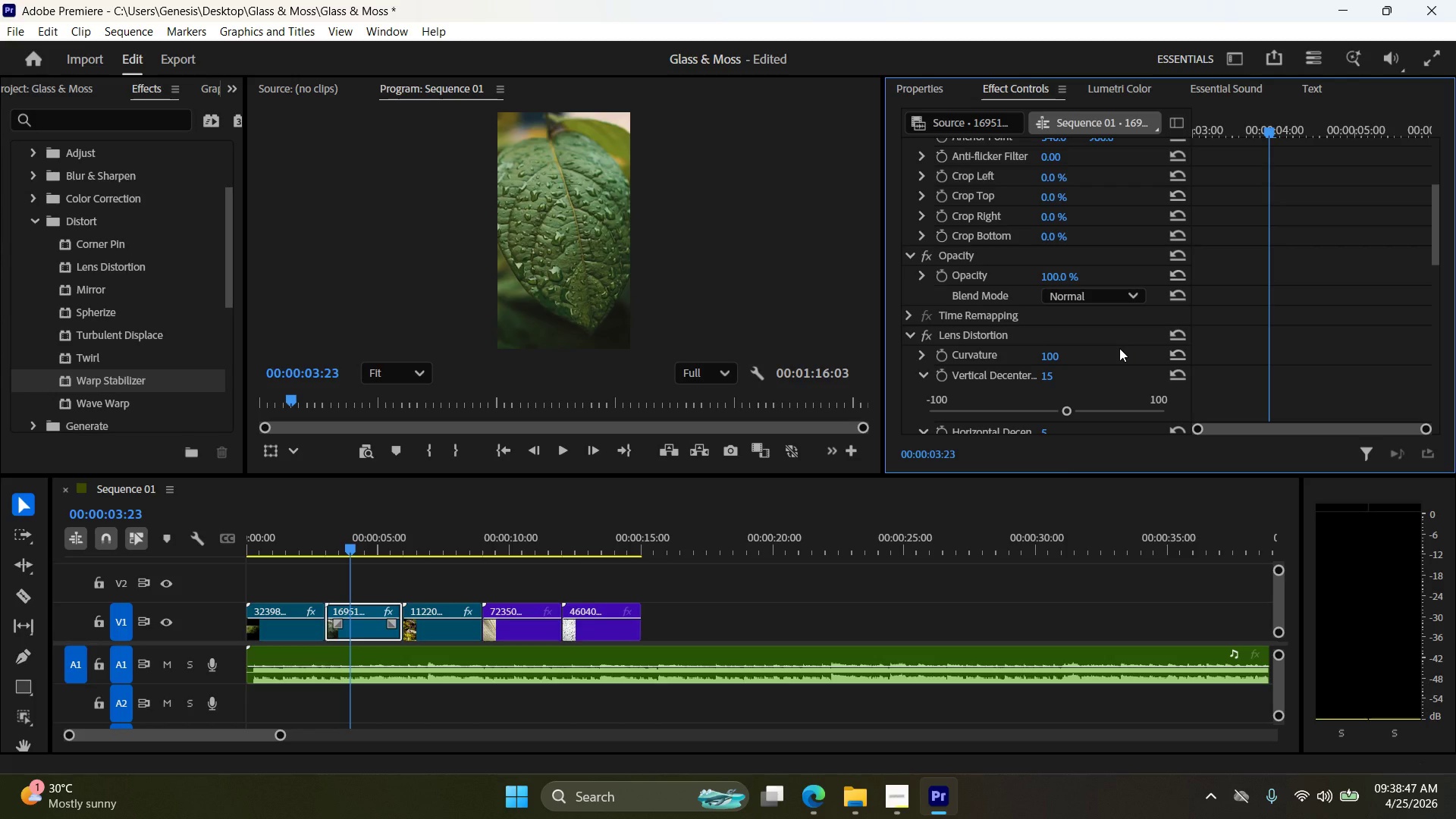 
key(Control+Z)
 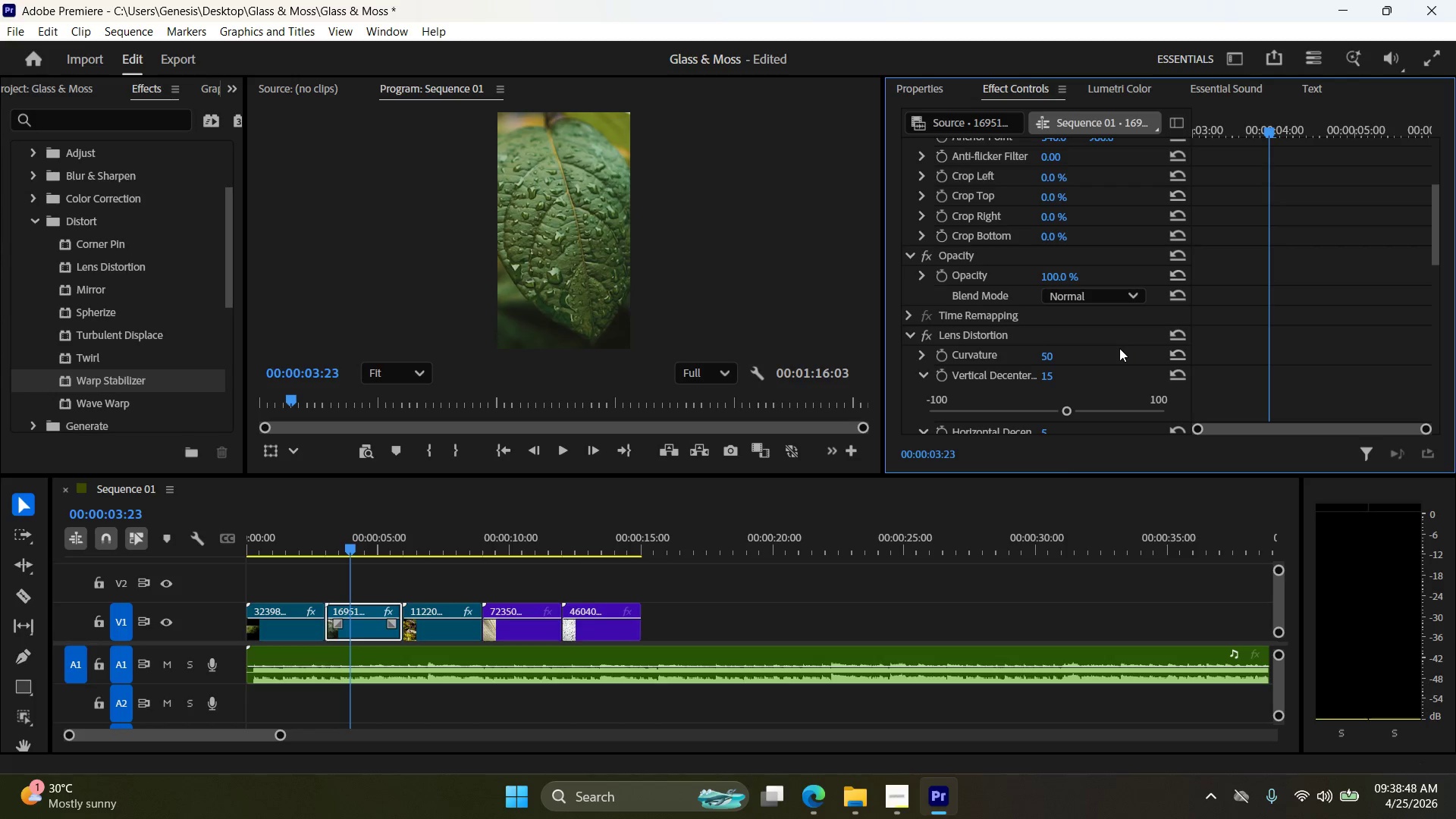 
key(Control+Shift+ShiftLeft)
 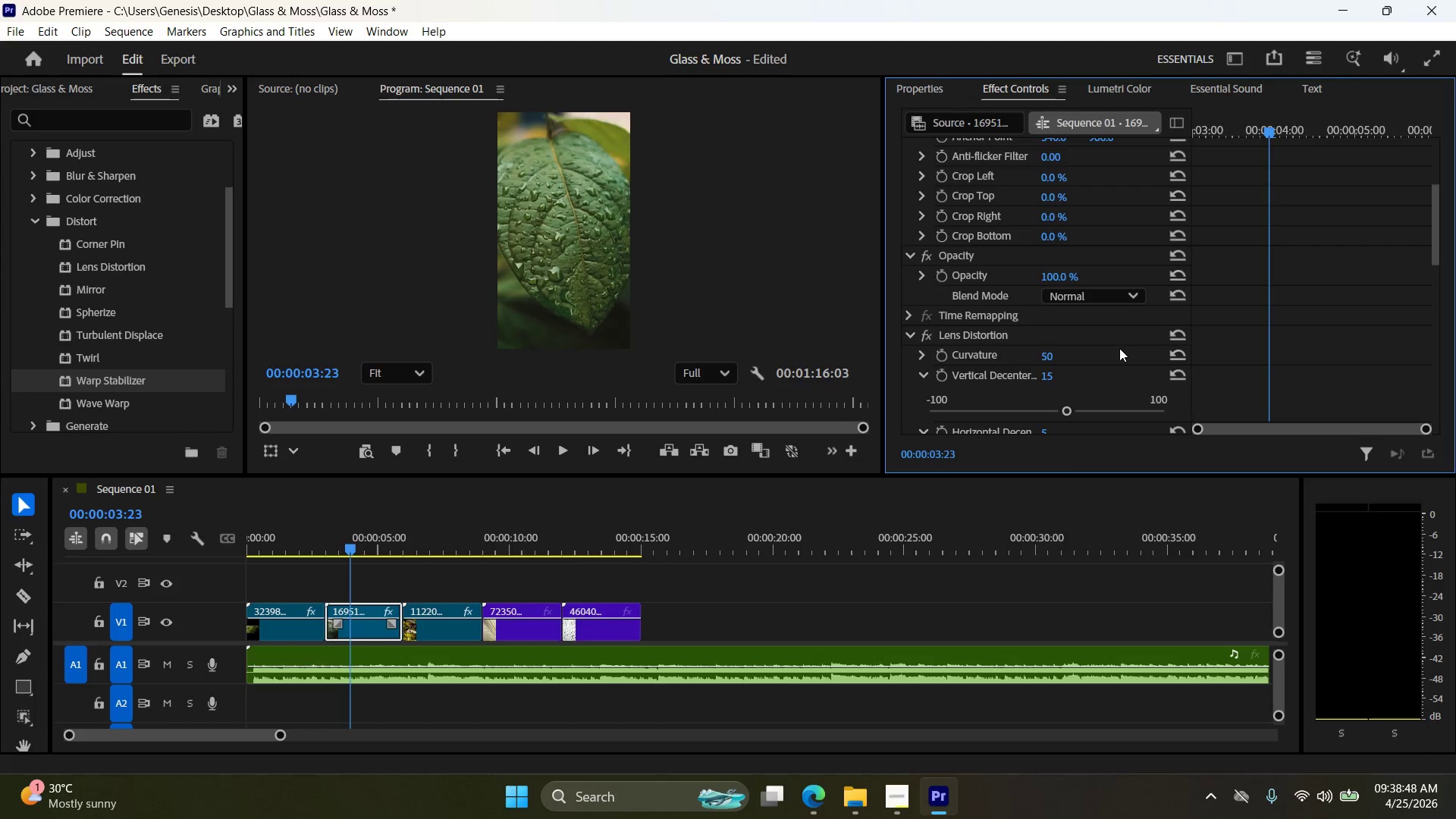 
key(Control+Shift+Z)
 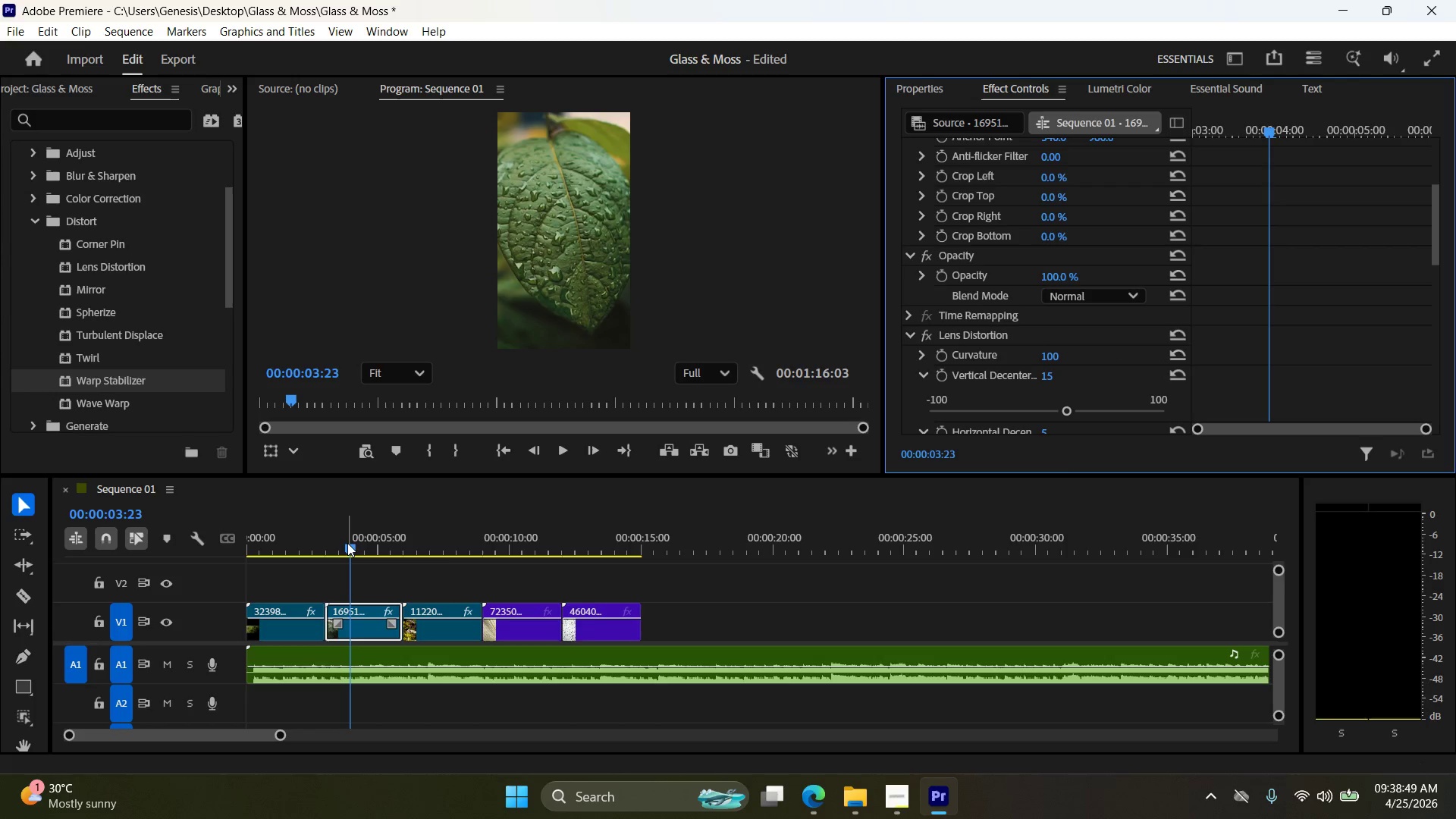 
left_click_drag(start_coordinate=[348, 551], to_coordinate=[370, 558])
 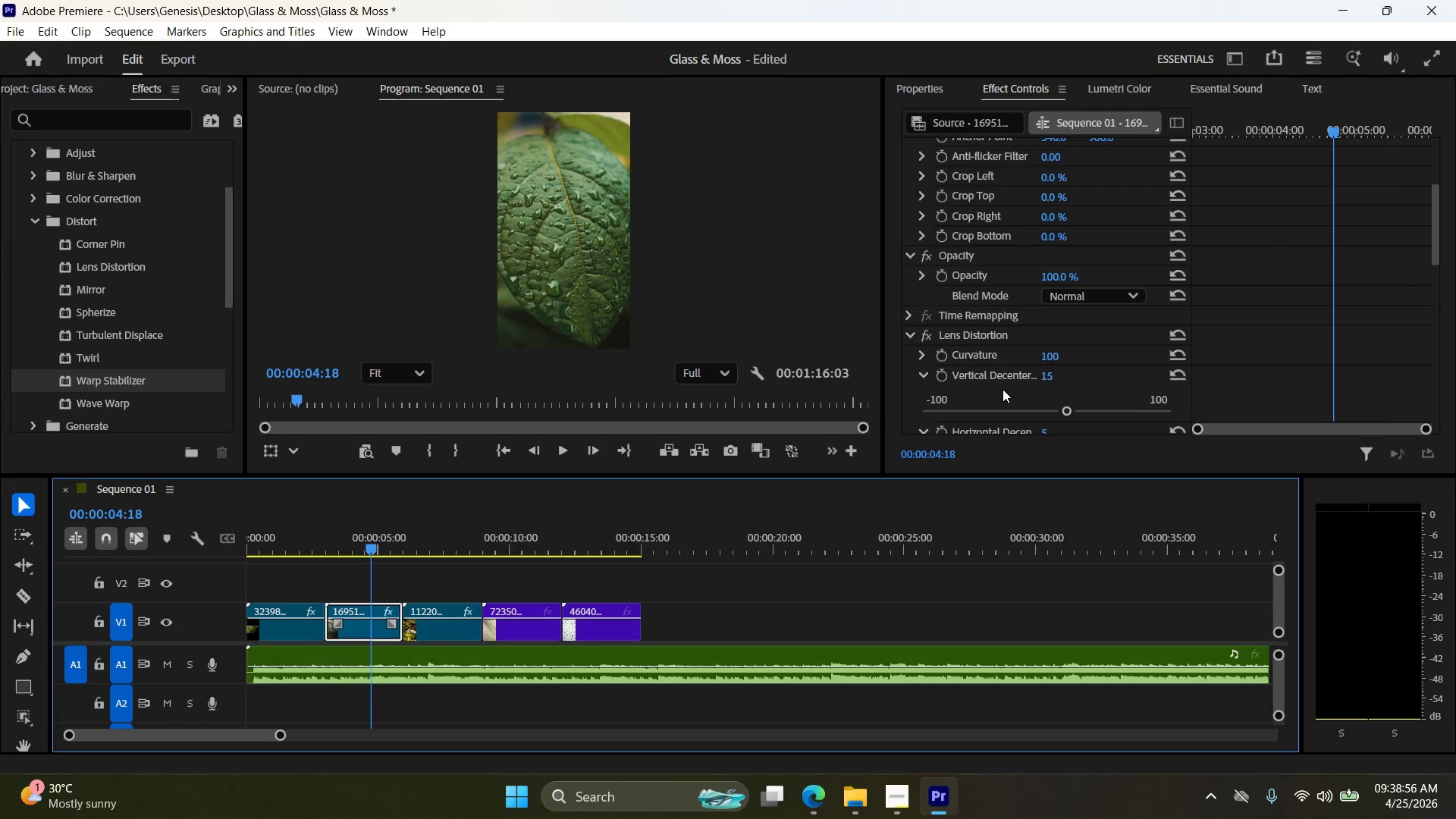 
scroll: coordinate [996, 389], scroll_direction: down, amount: 1.0
 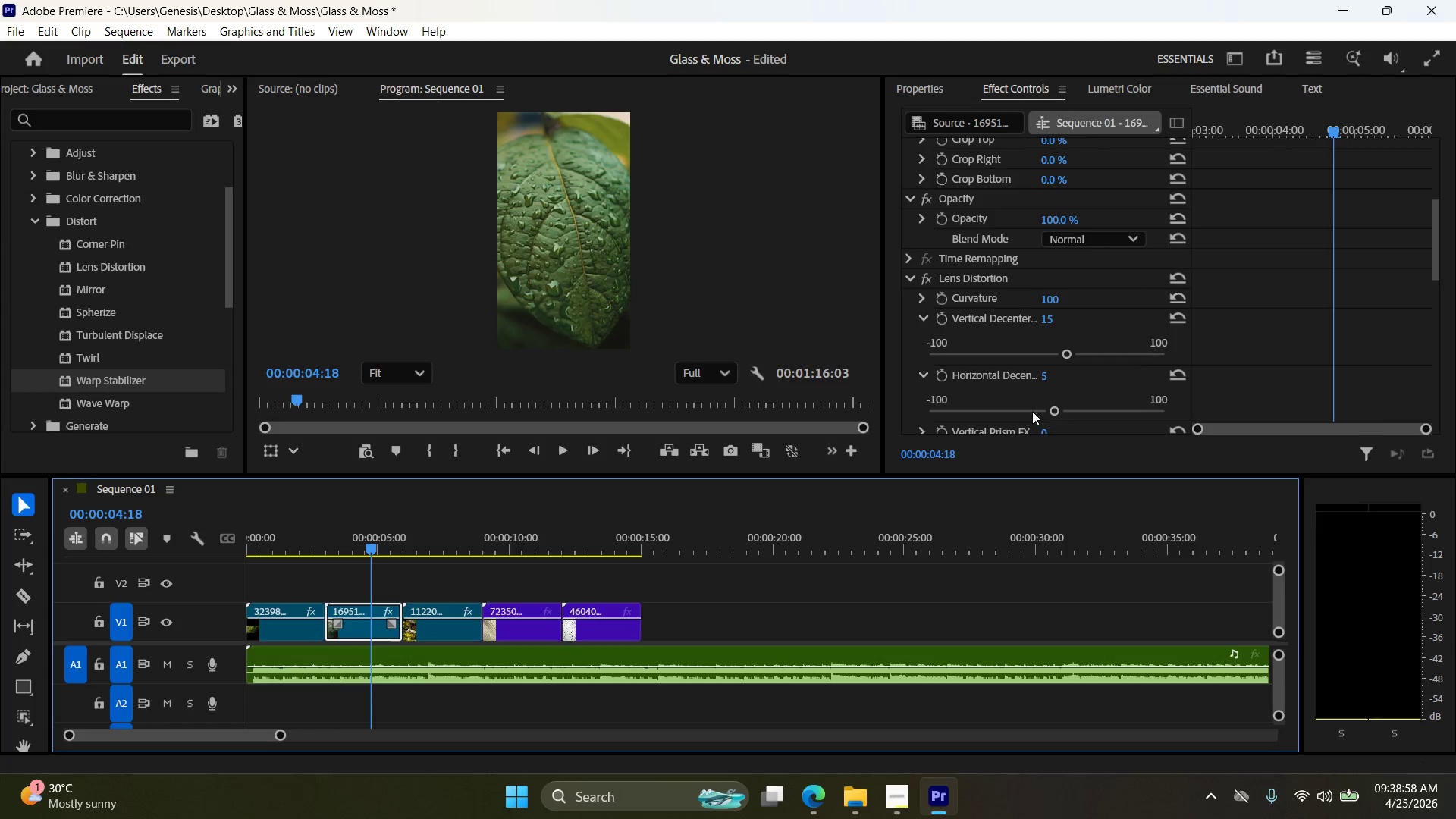 
left_click_drag(start_coordinate=[1054, 411], to_coordinate=[1017, 409])
 